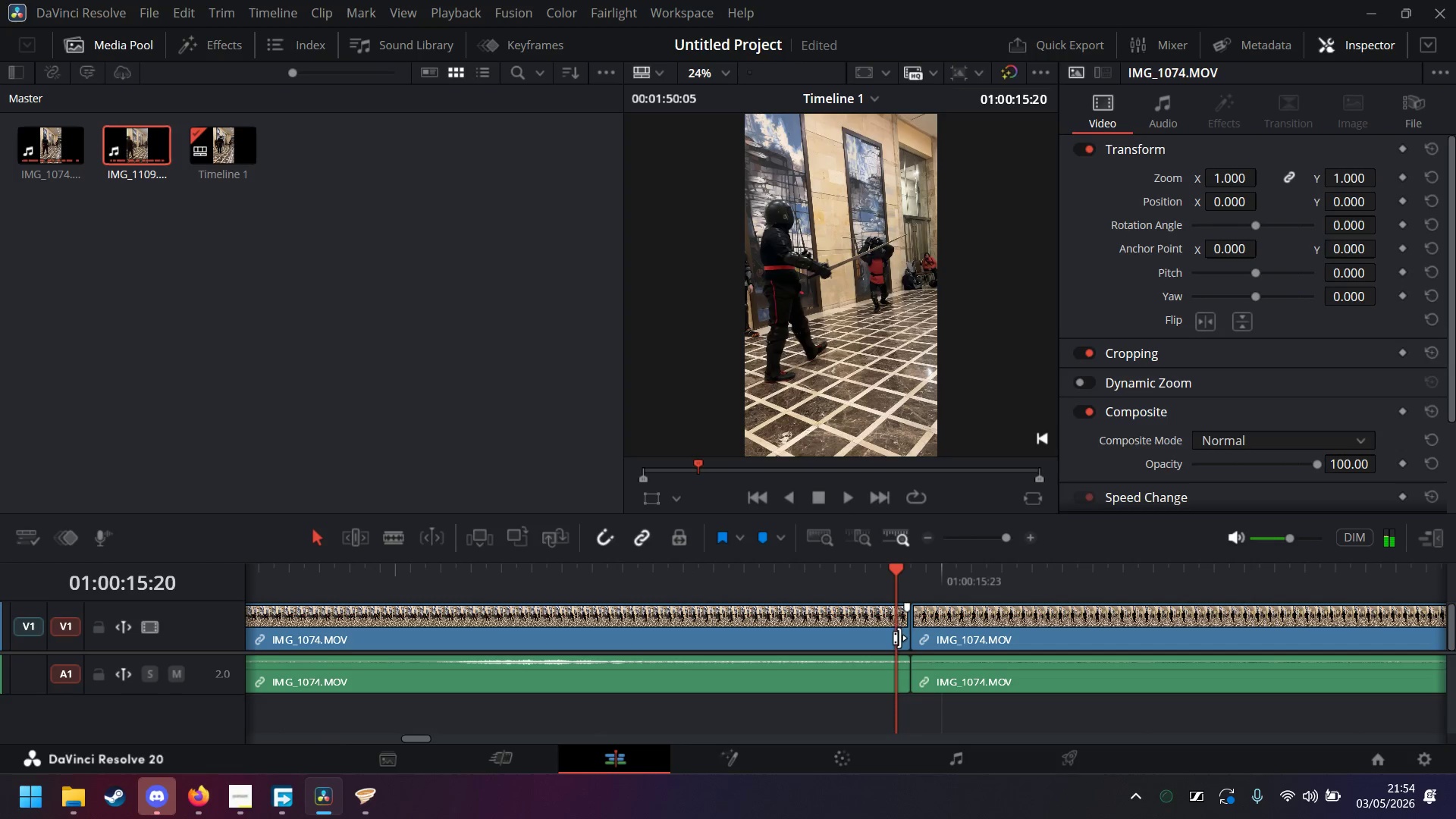 
key(ArrowLeft)
 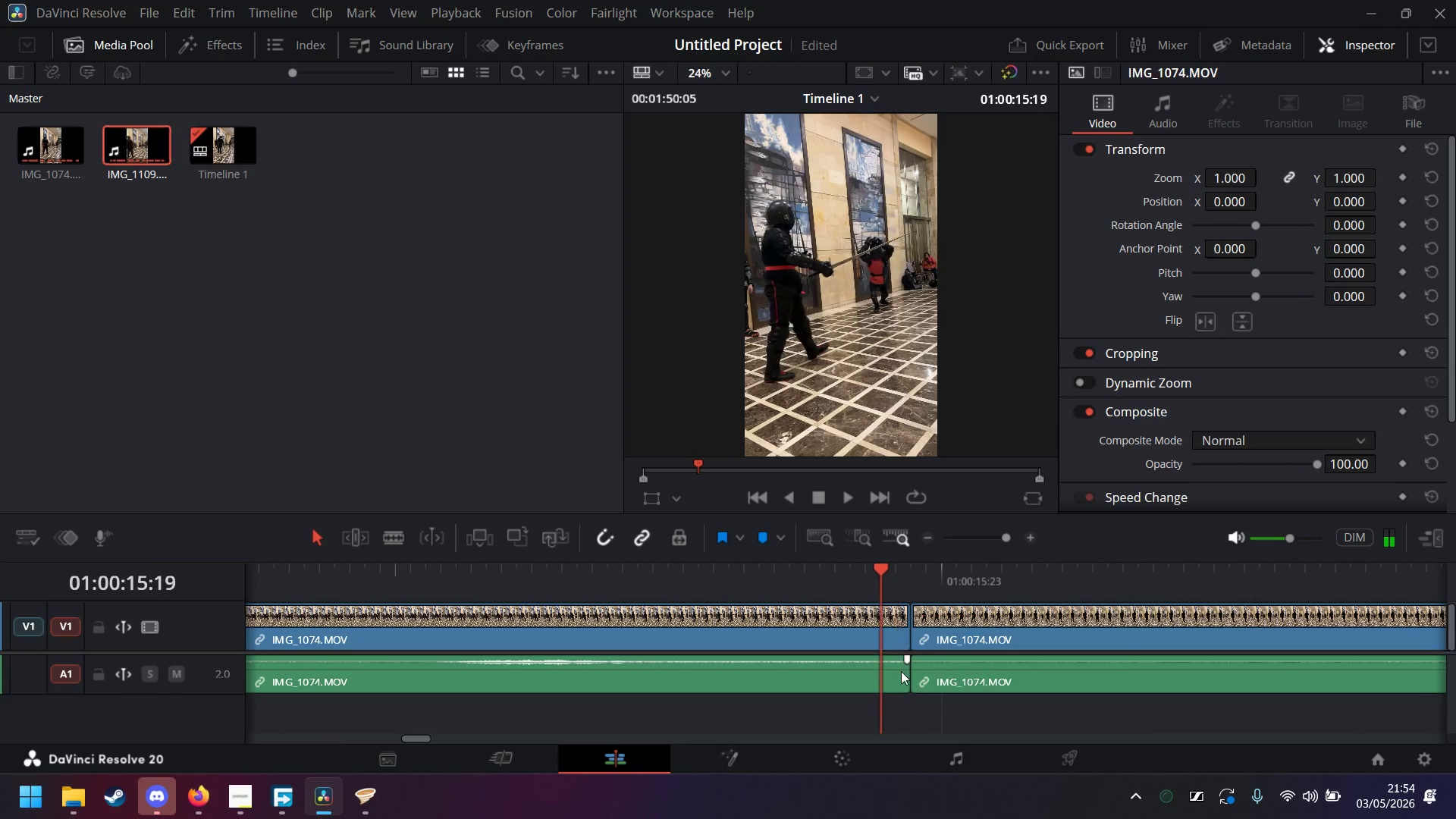 
key(ArrowLeft)
 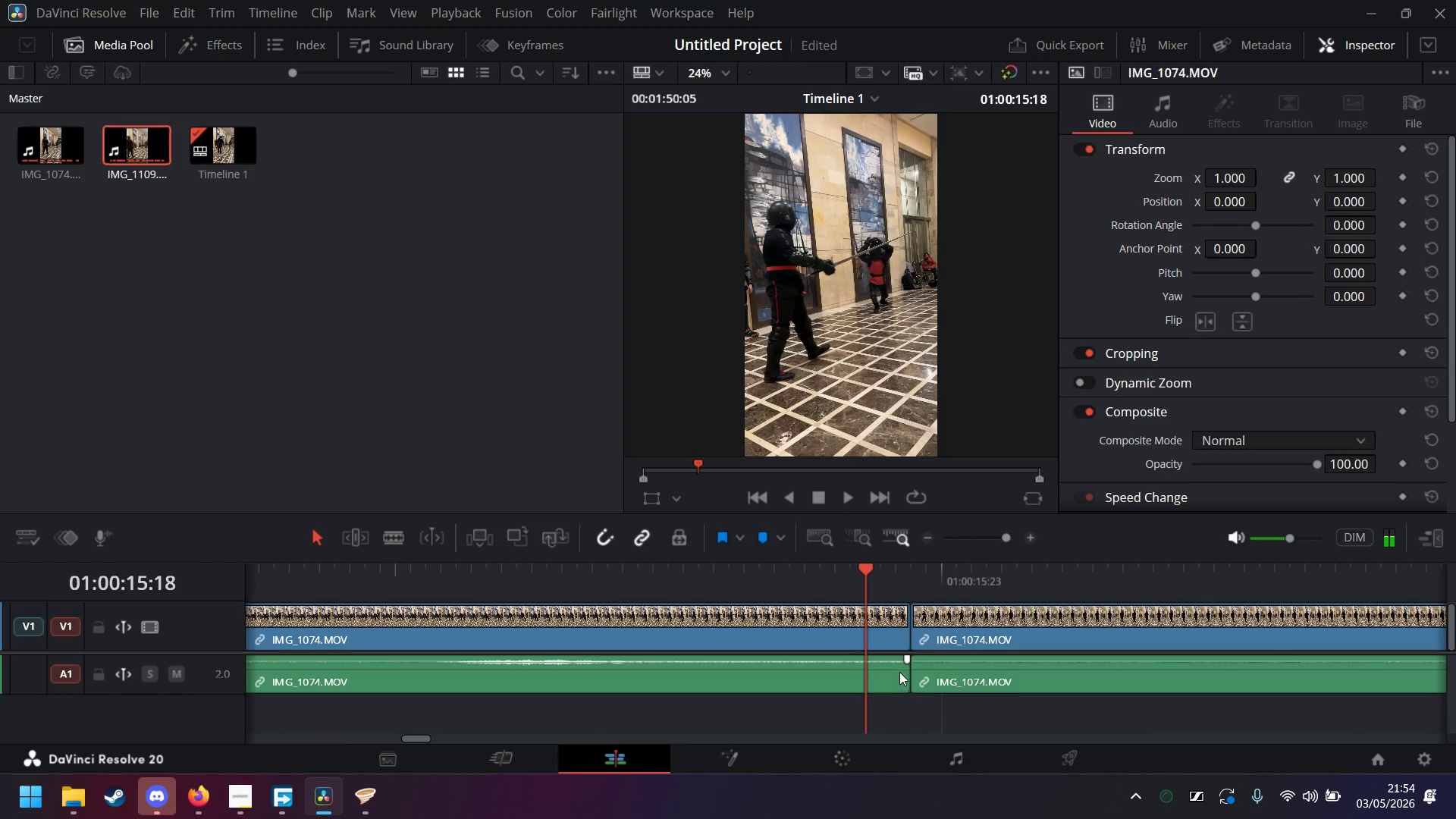 
key(ArrowLeft)
 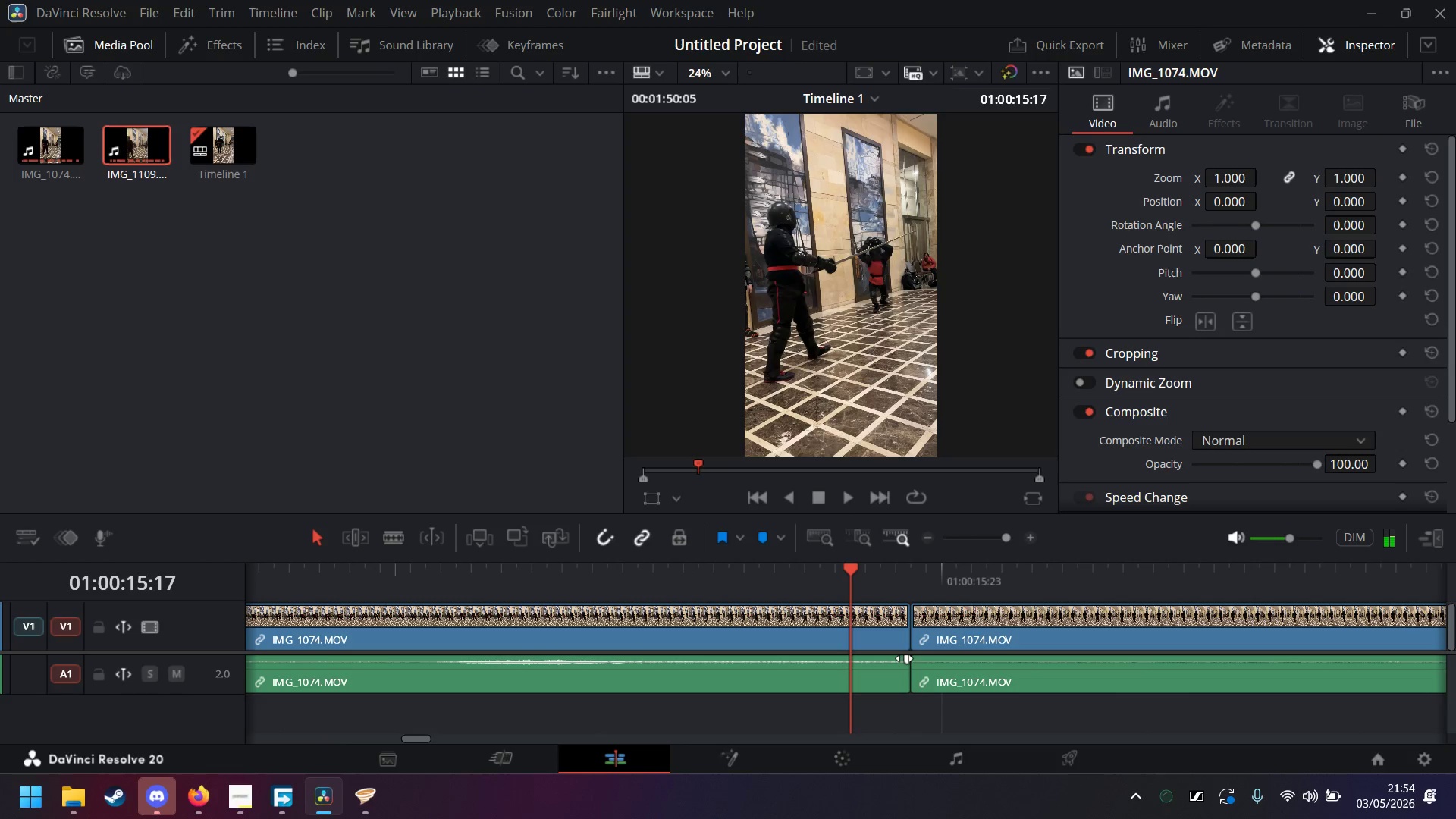 
left_click_drag(start_coordinate=[905, 657], to_coordinate=[847, 668])
 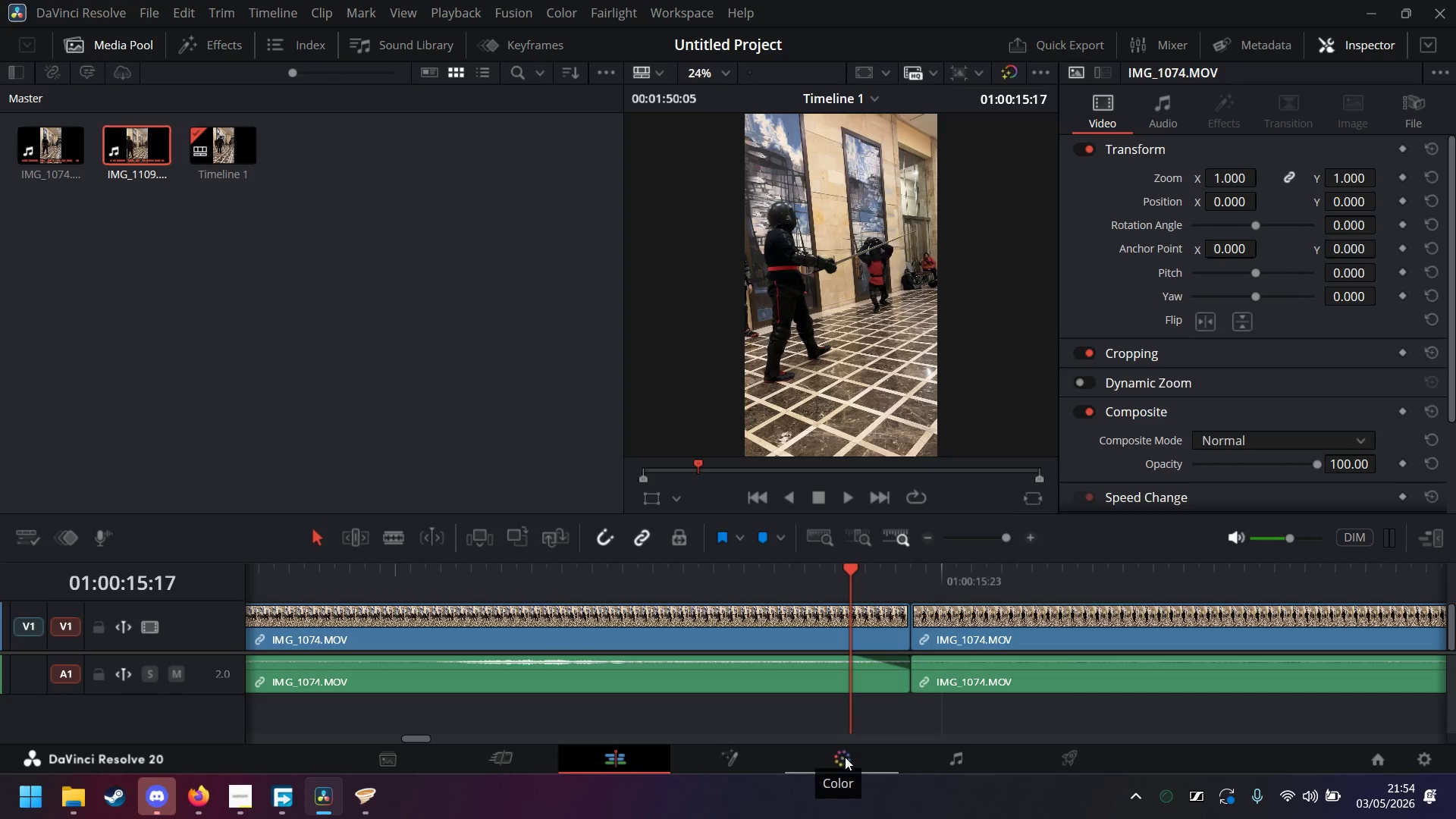 
left_click([924, 757])
 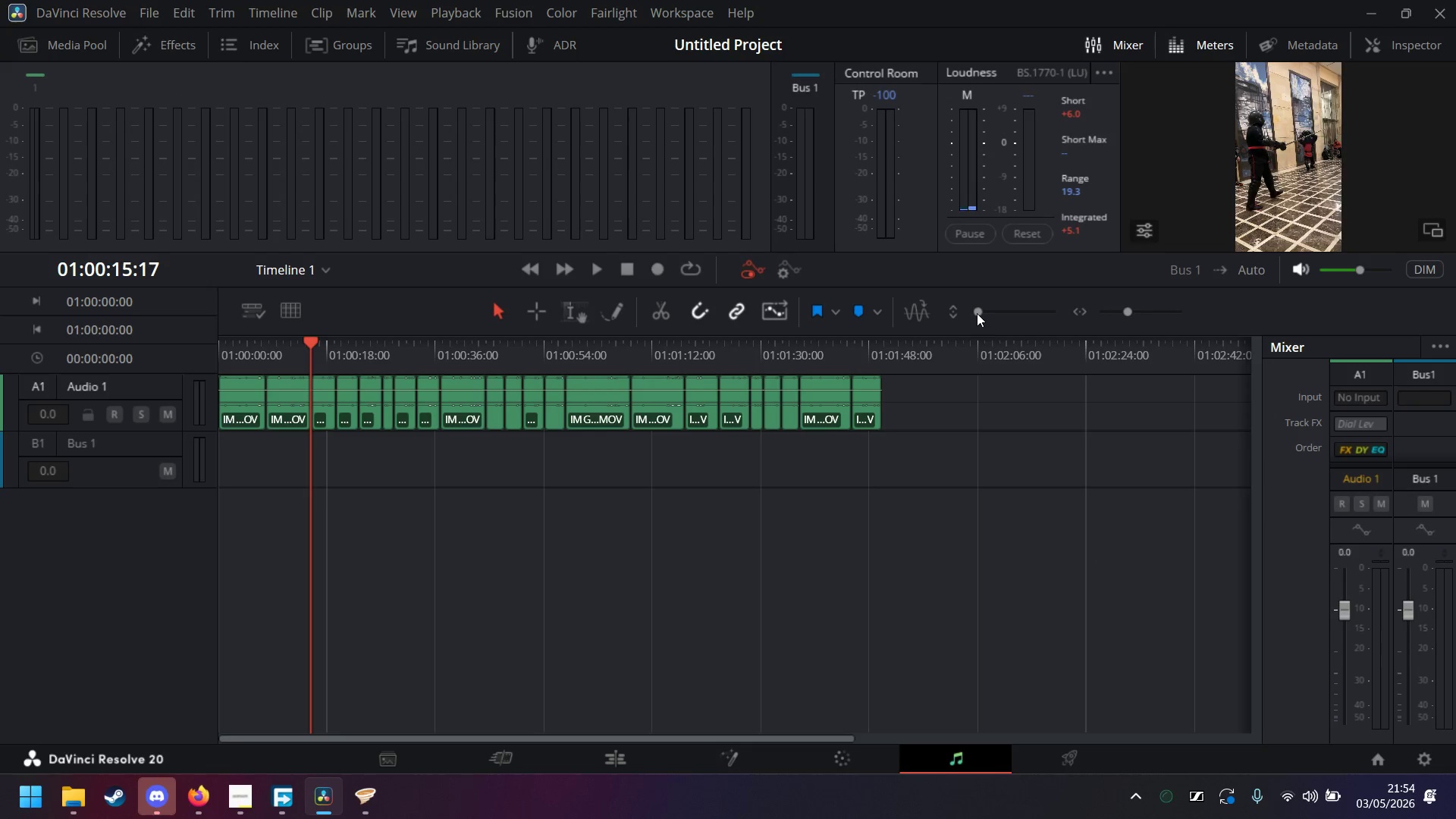 
left_click_drag(start_coordinate=[984, 311], to_coordinate=[924, 309])
 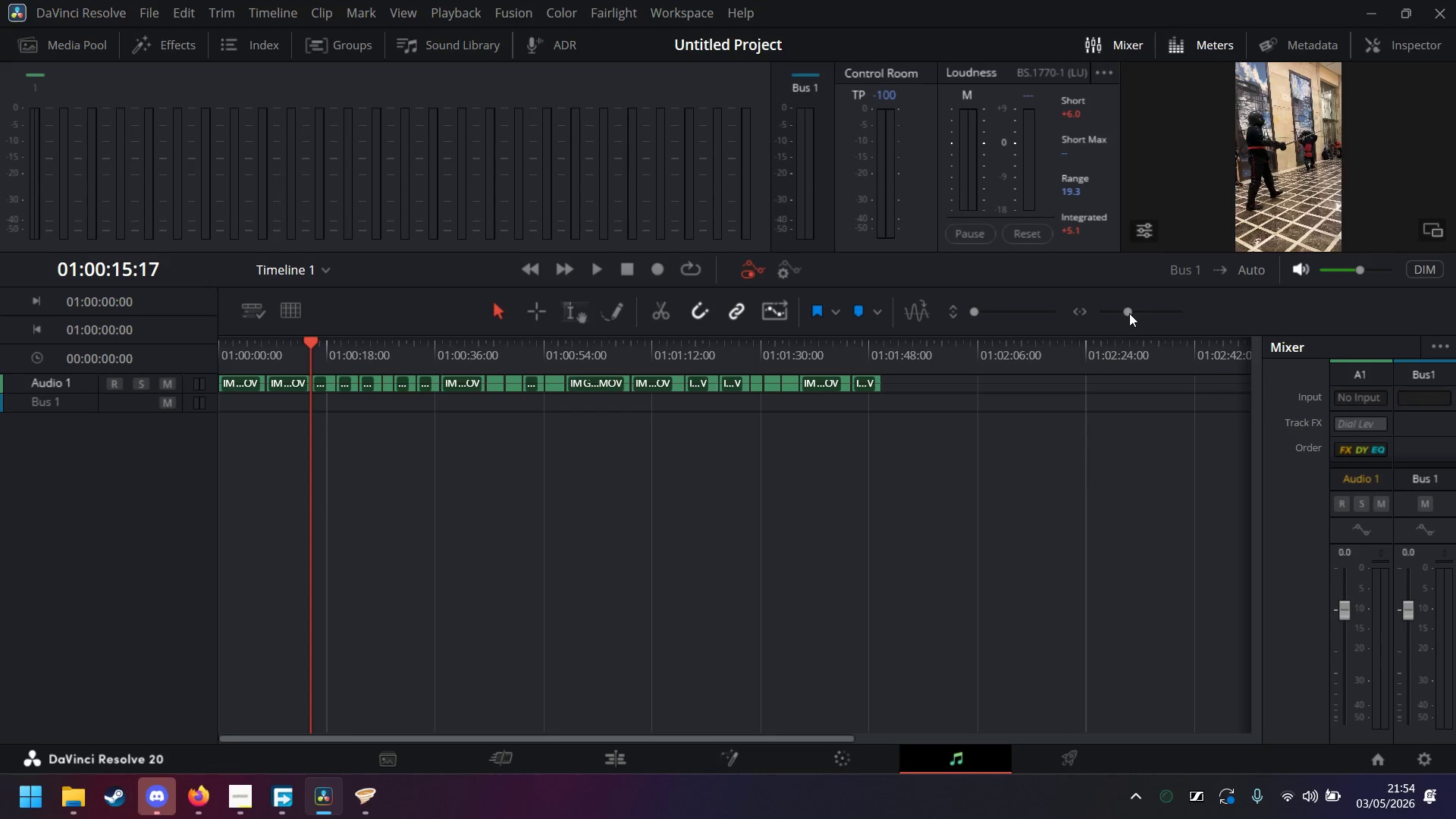 
left_click_drag(start_coordinate=[1129, 312], to_coordinate=[1138, 315])
 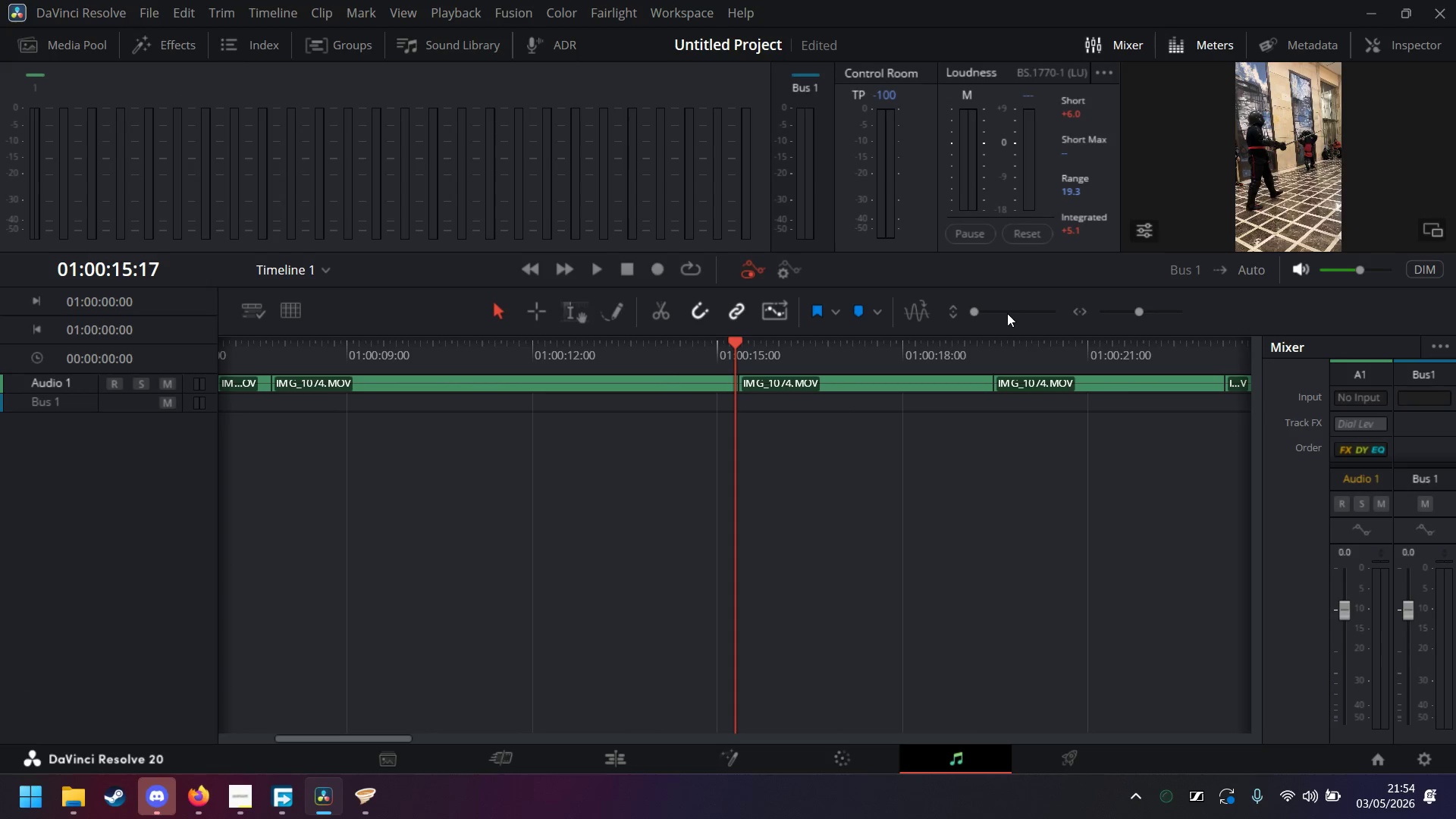 
left_click([1016, 313])
 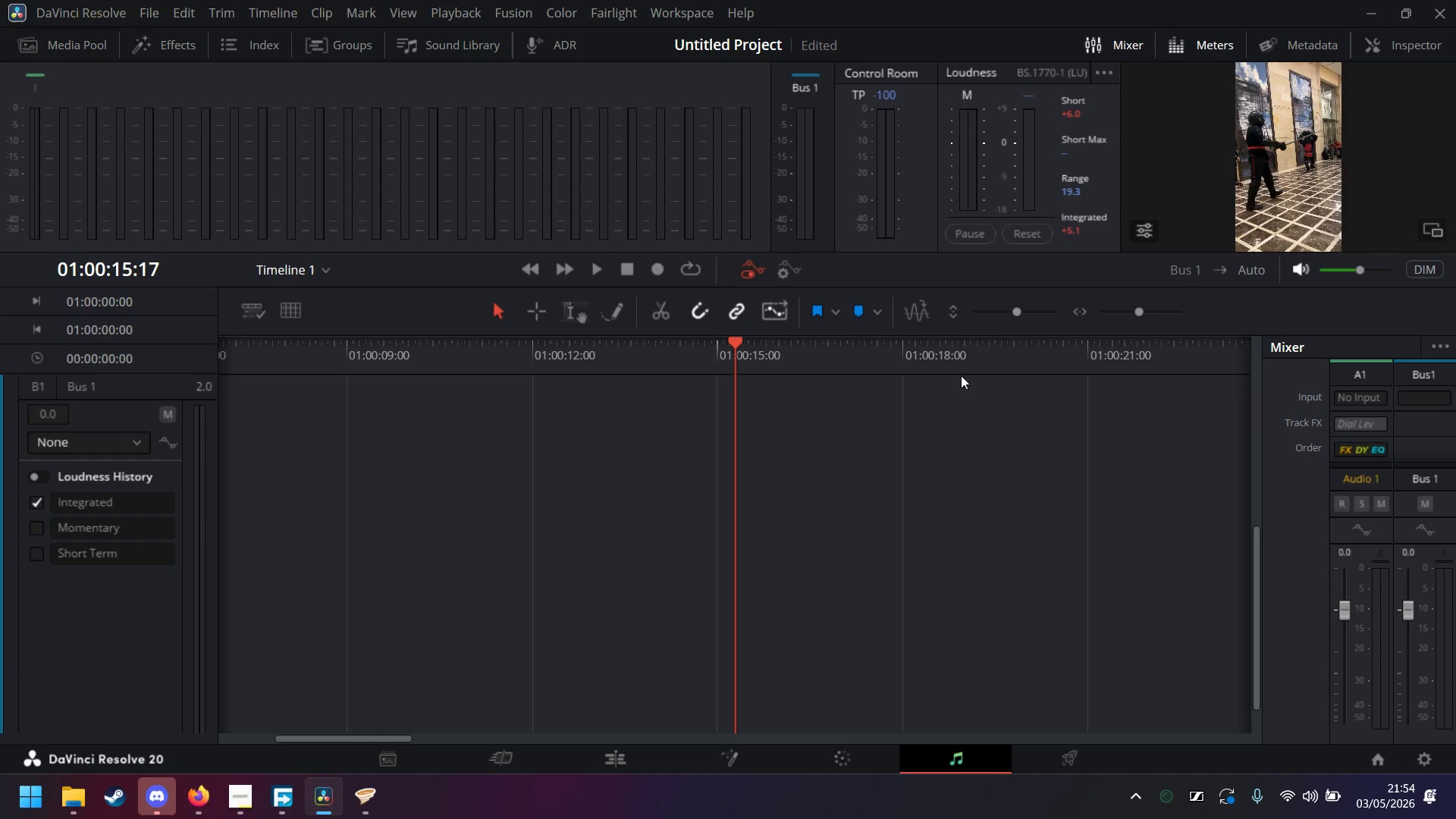 
scroll: coordinate [908, 462], scroll_direction: up, amount: 11.0
 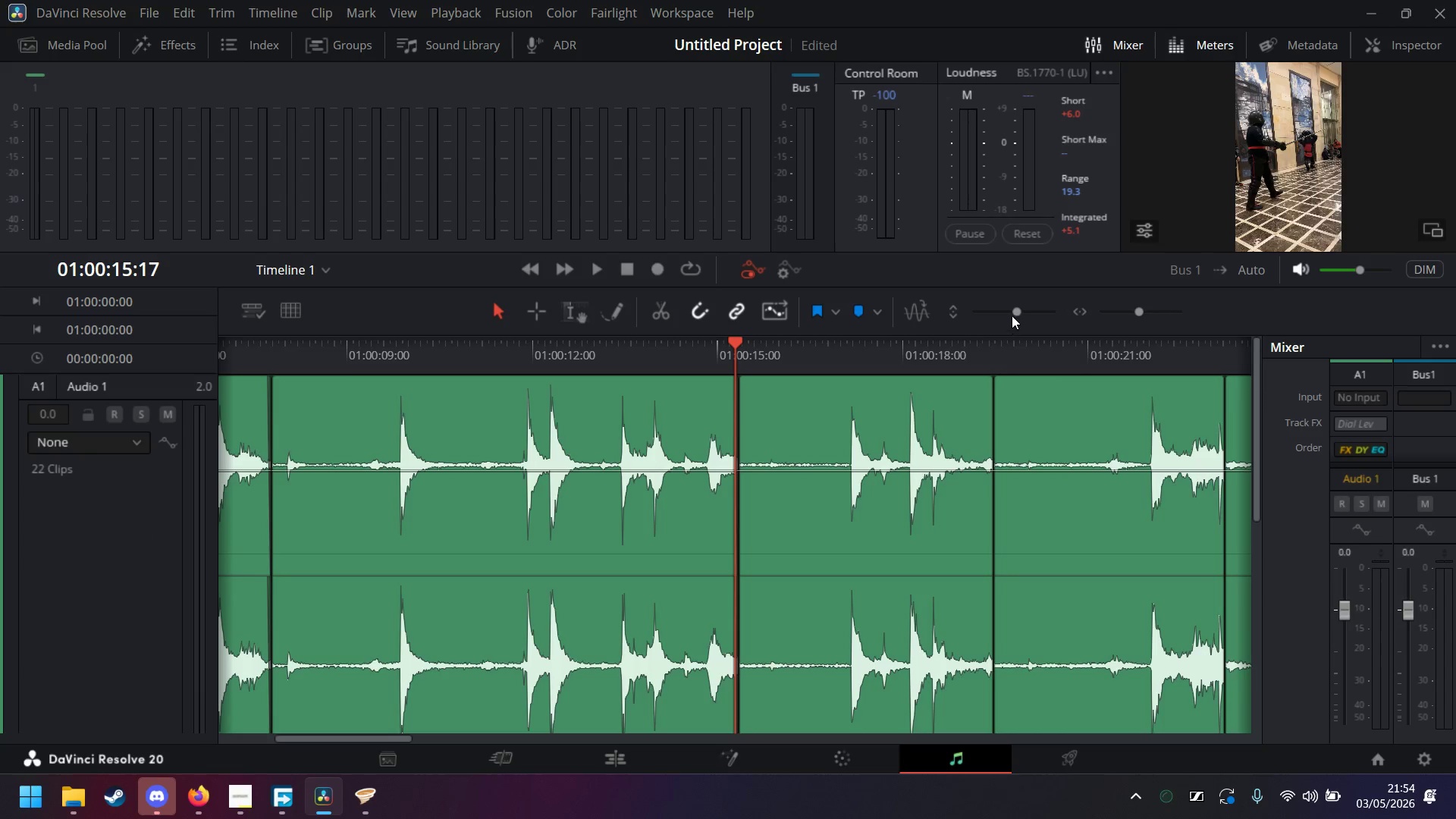 
left_click_drag(start_coordinate=[1016, 309], to_coordinate=[1007, 308])
 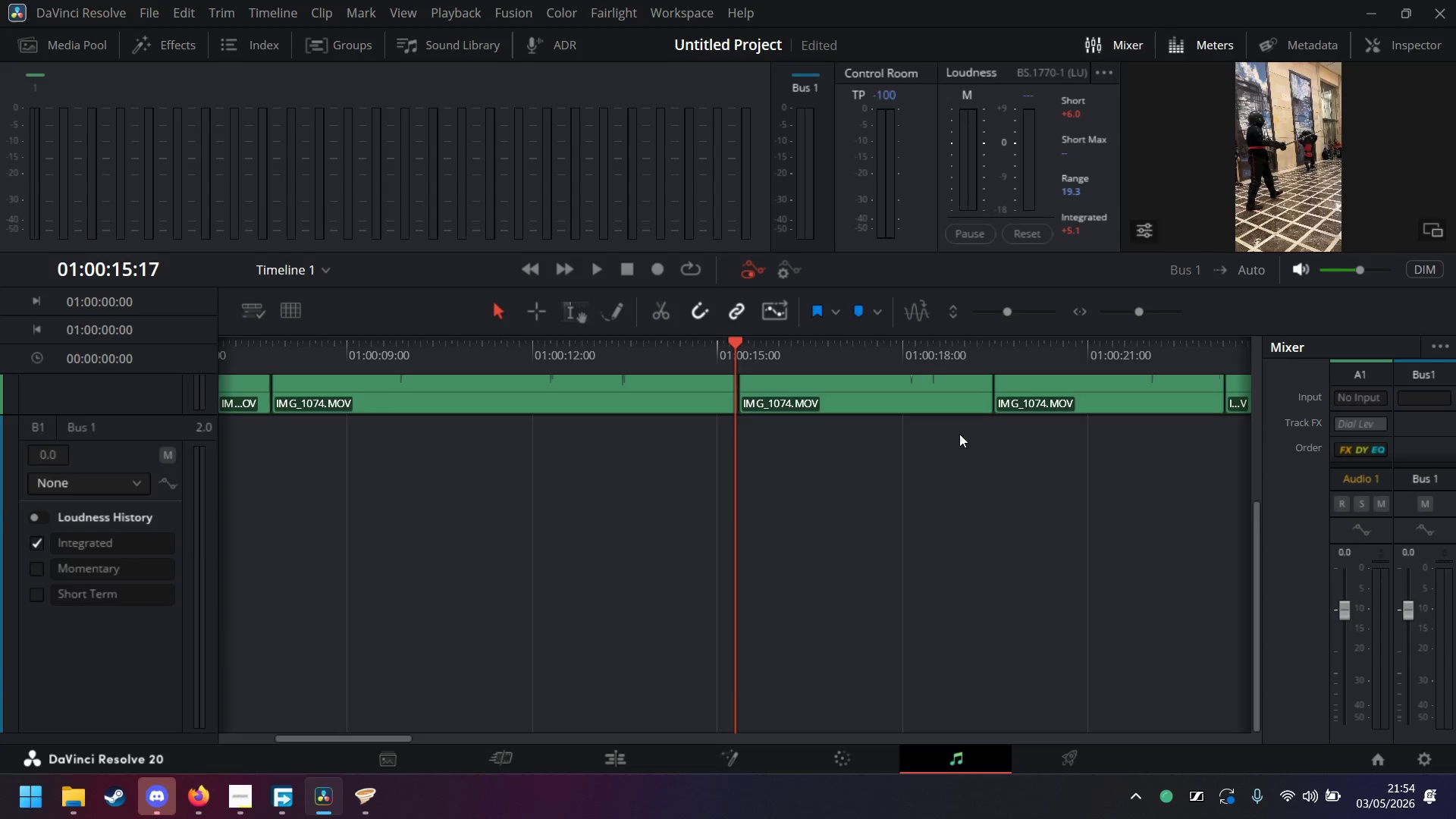 
scroll: coordinate [986, 466], scroll_direction: up, amount: 18.0
 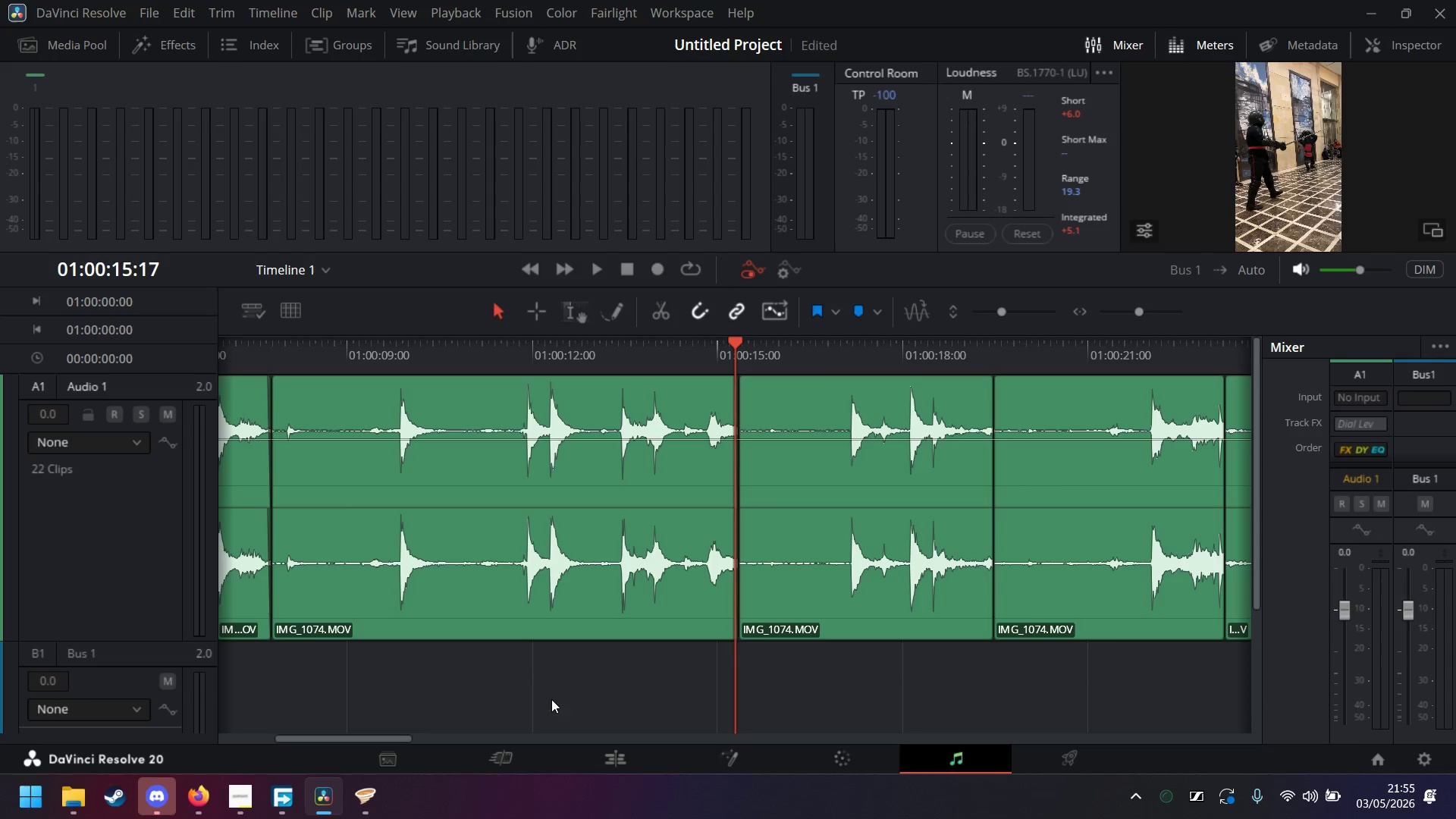 
left_click_drag(start_coordinate=[388, 739], to_coordinate=[256, 731])
 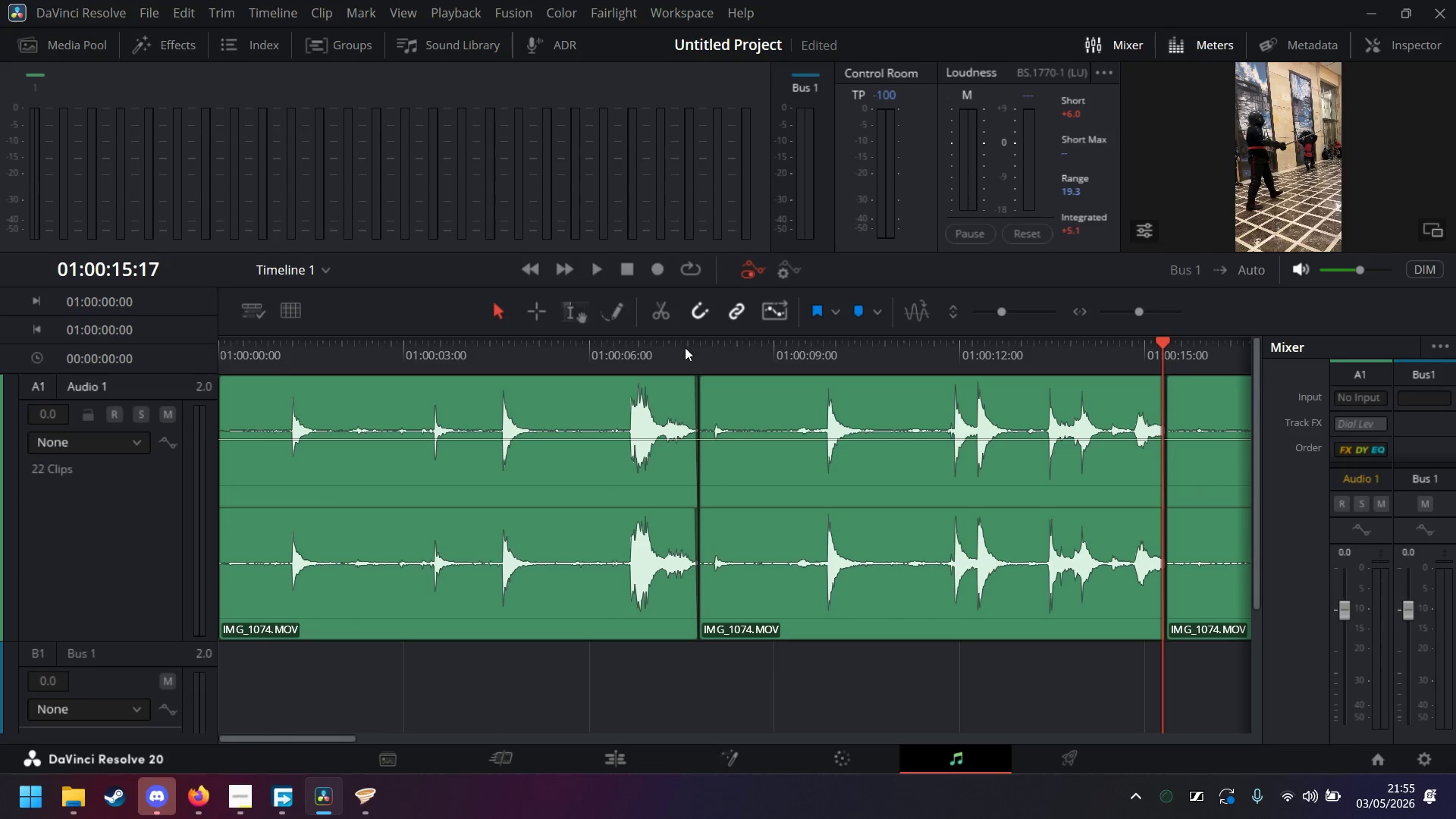 
left_click([683, 350])
 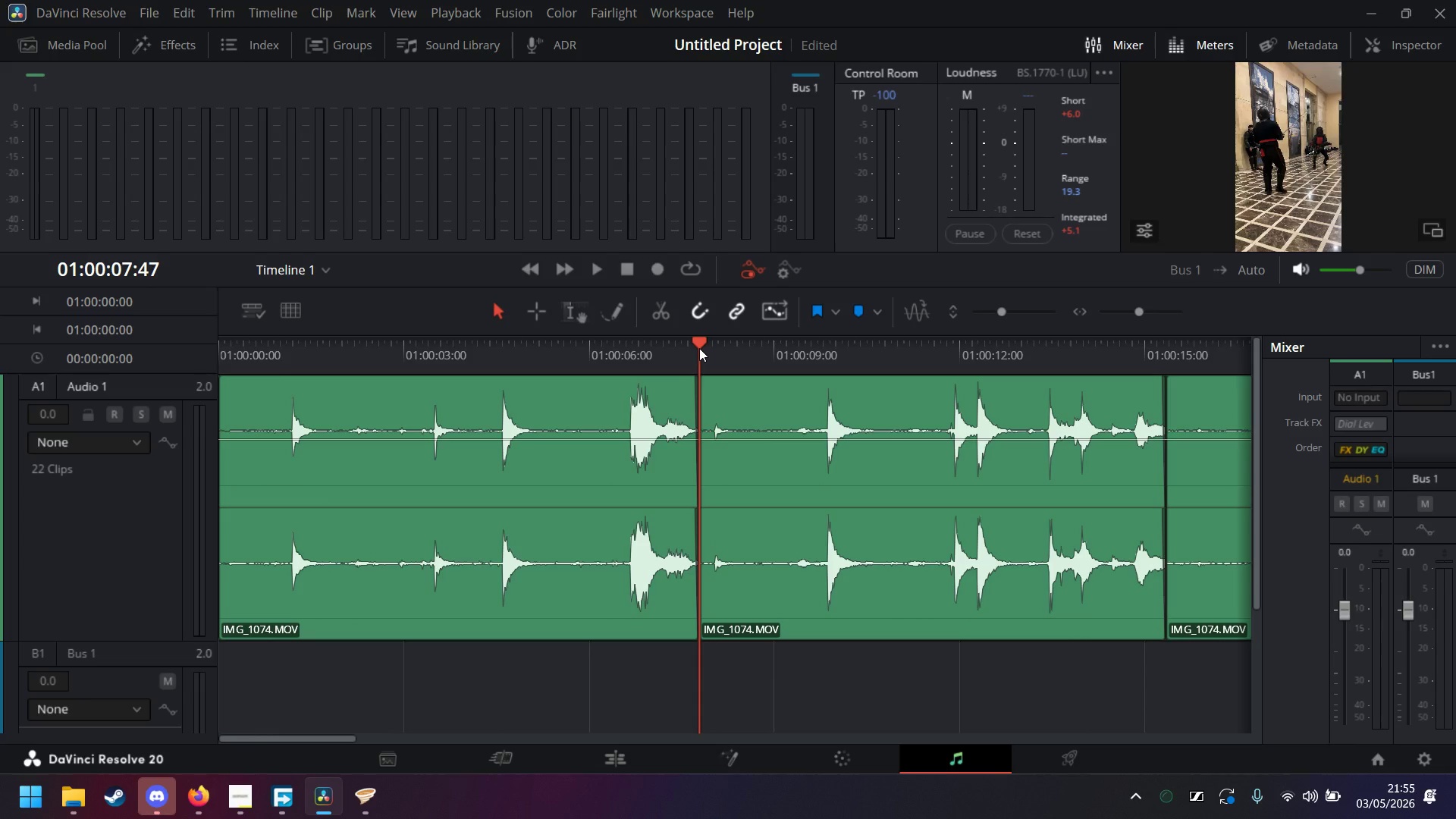 
key(ArrowLeft)
 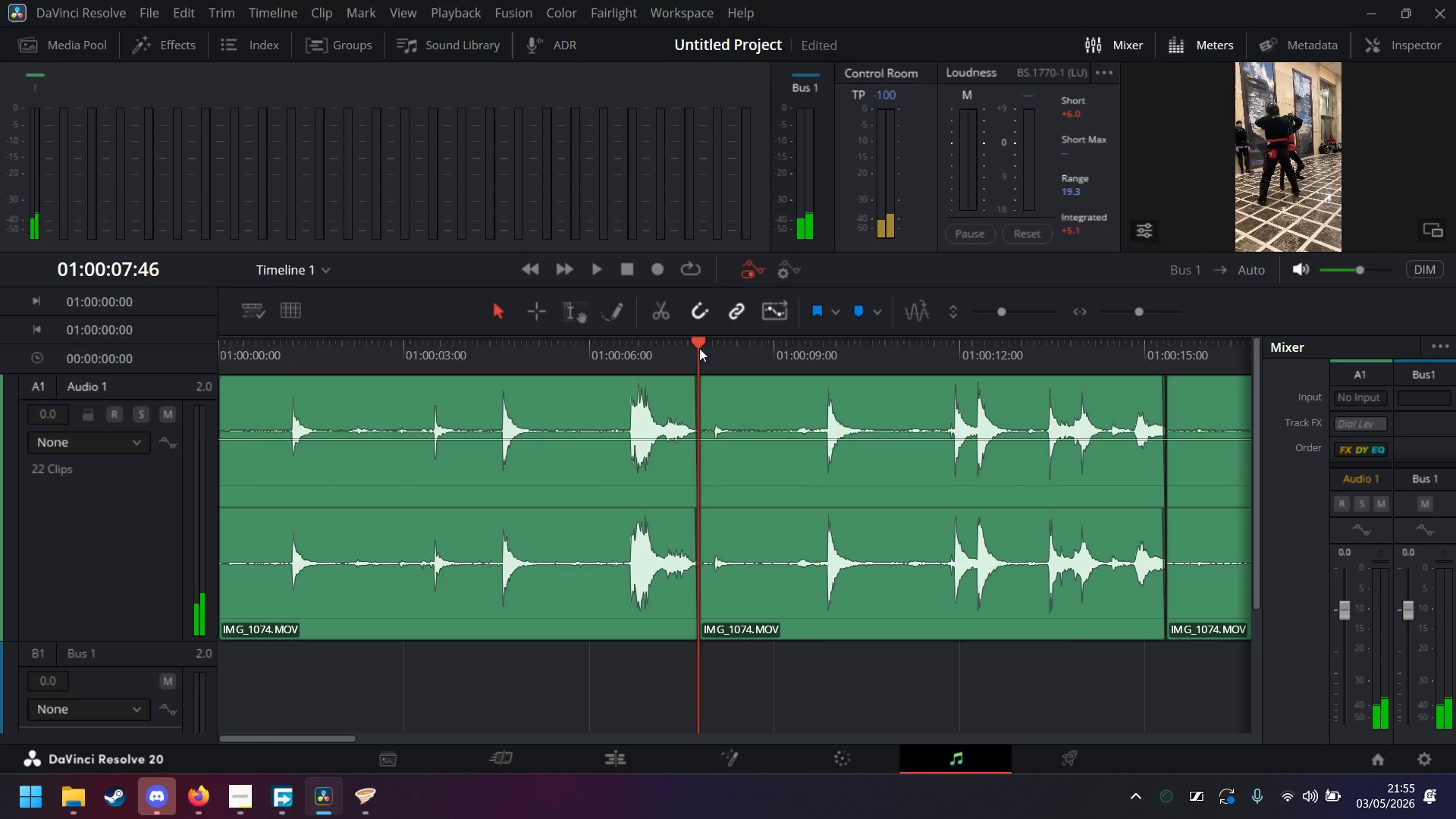 
key(ArrowLeft)
 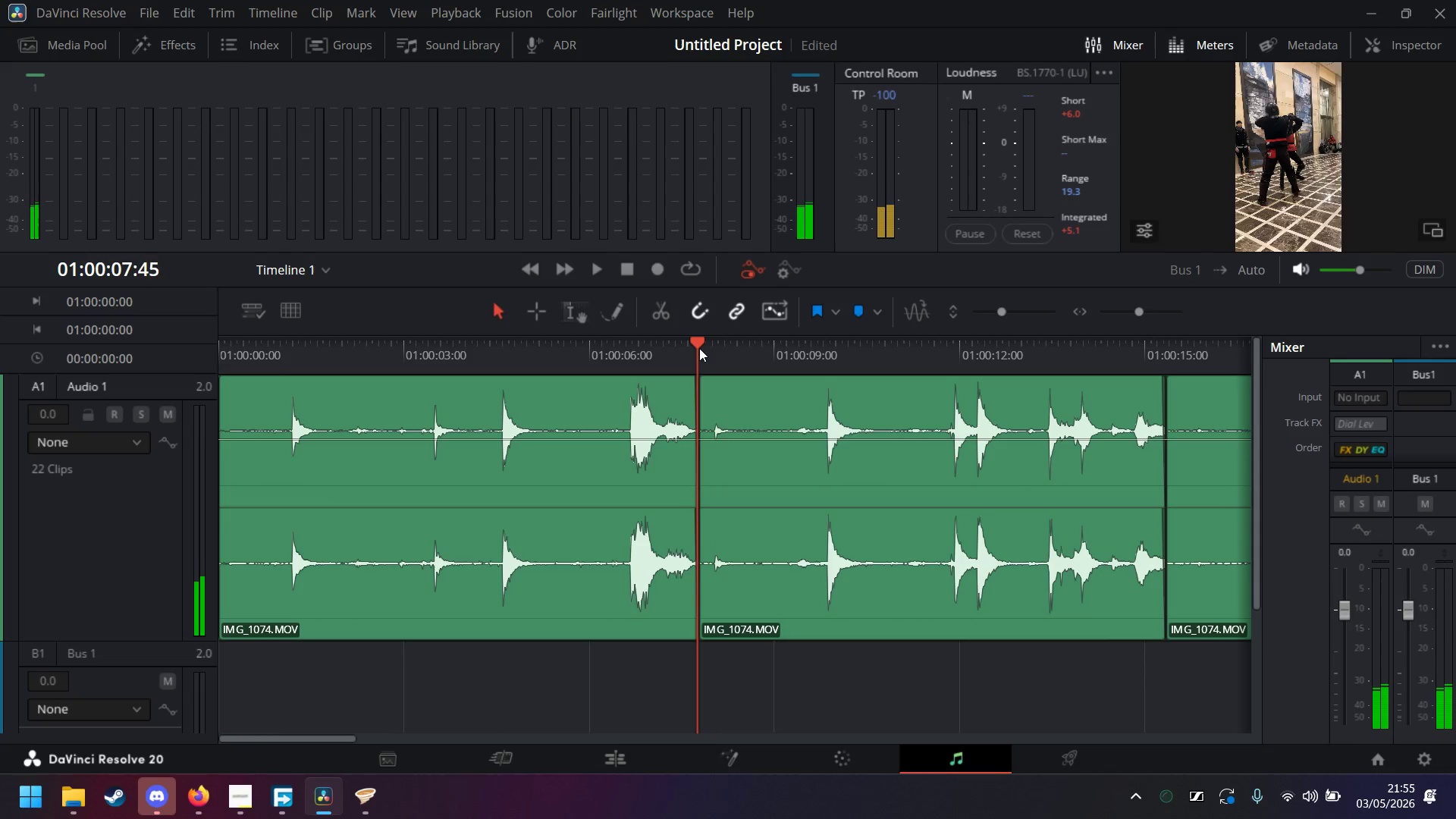 
key(ArrowLeft)
 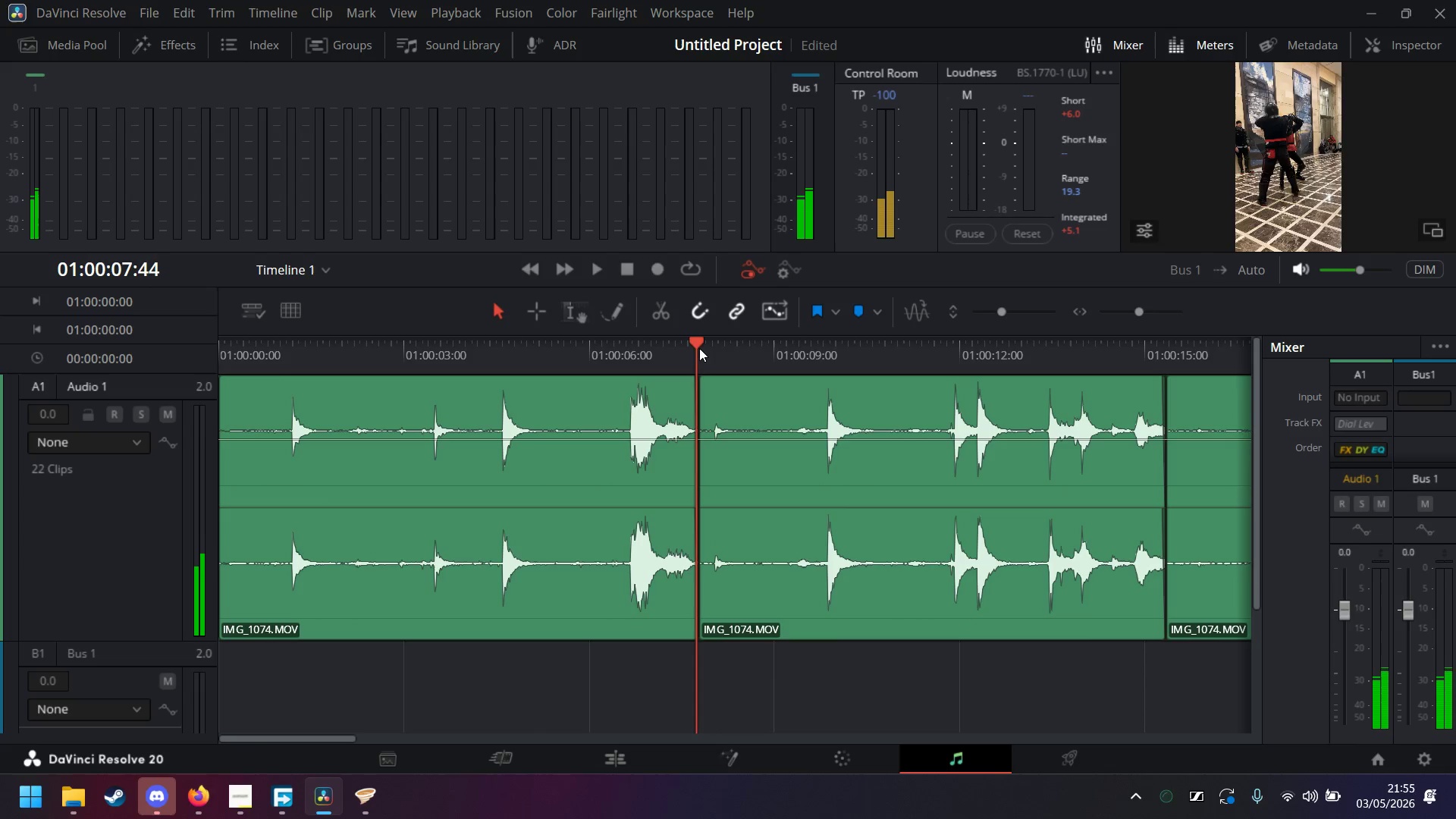 
key(ArrowLeft)
 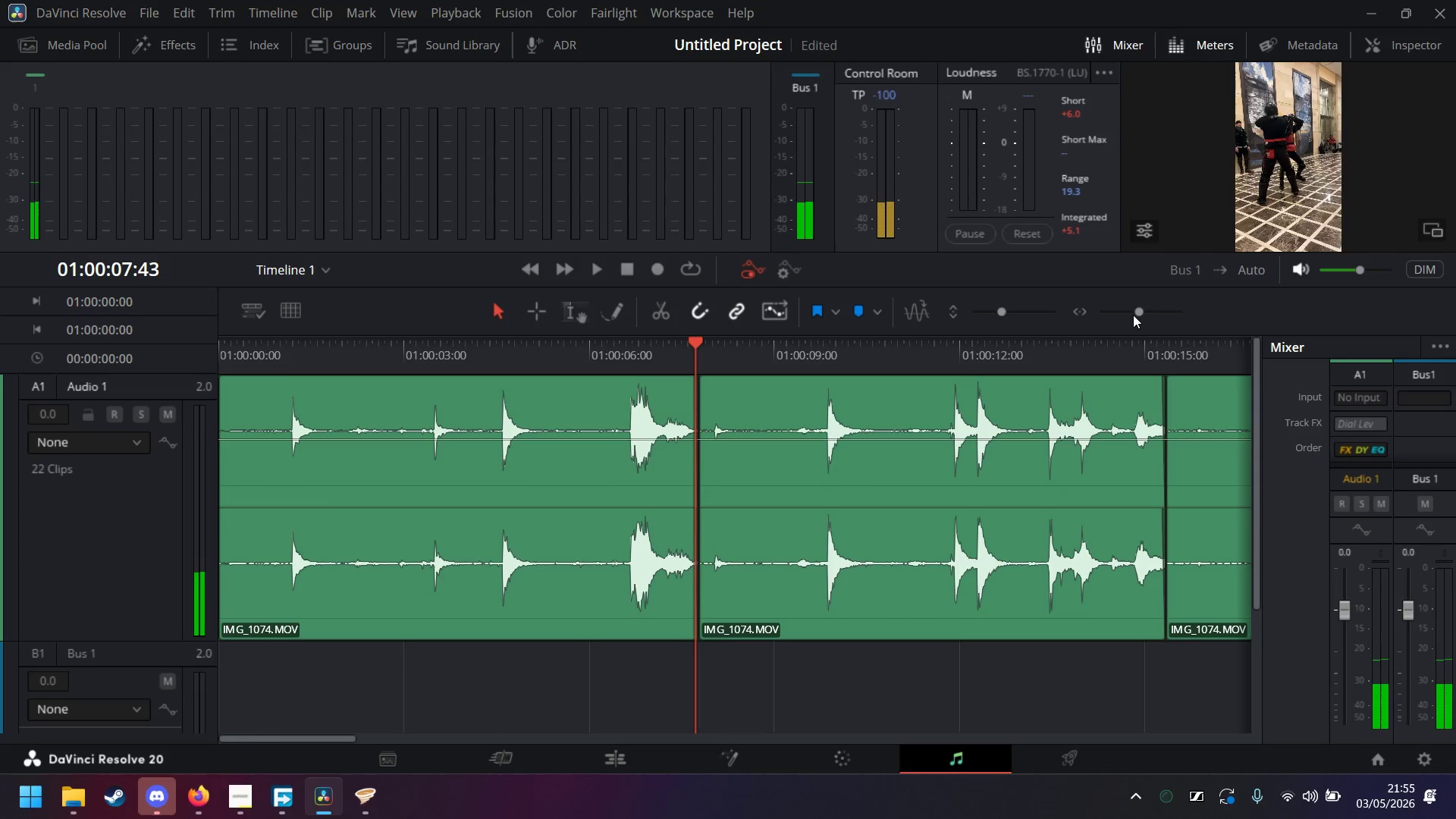 
left_click_drag(start_coordinate=[1137, 315], to_coordinate=[1156, 315])
 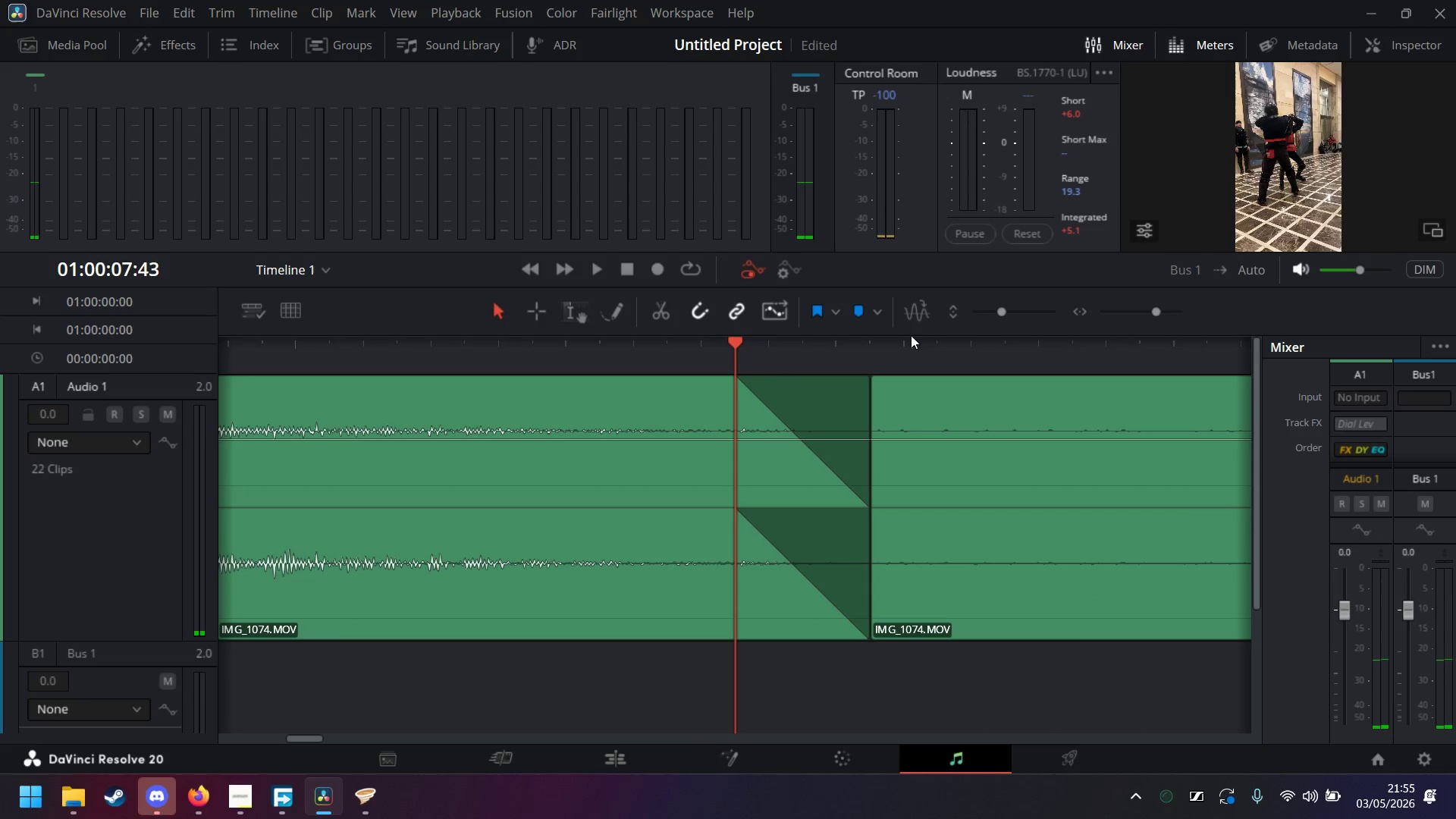 
key(ArrowRight)
 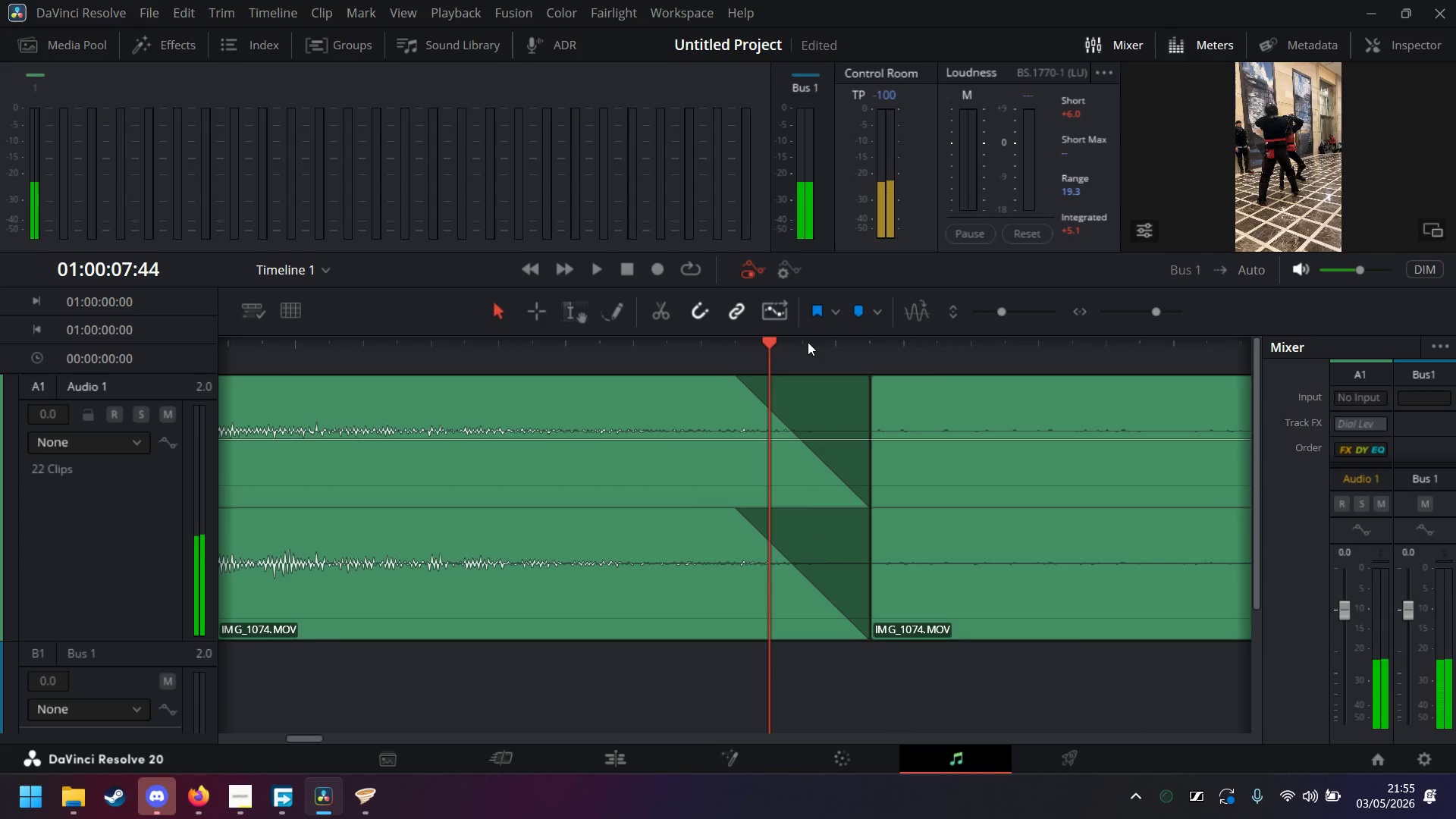 
key(ArrowRight)
 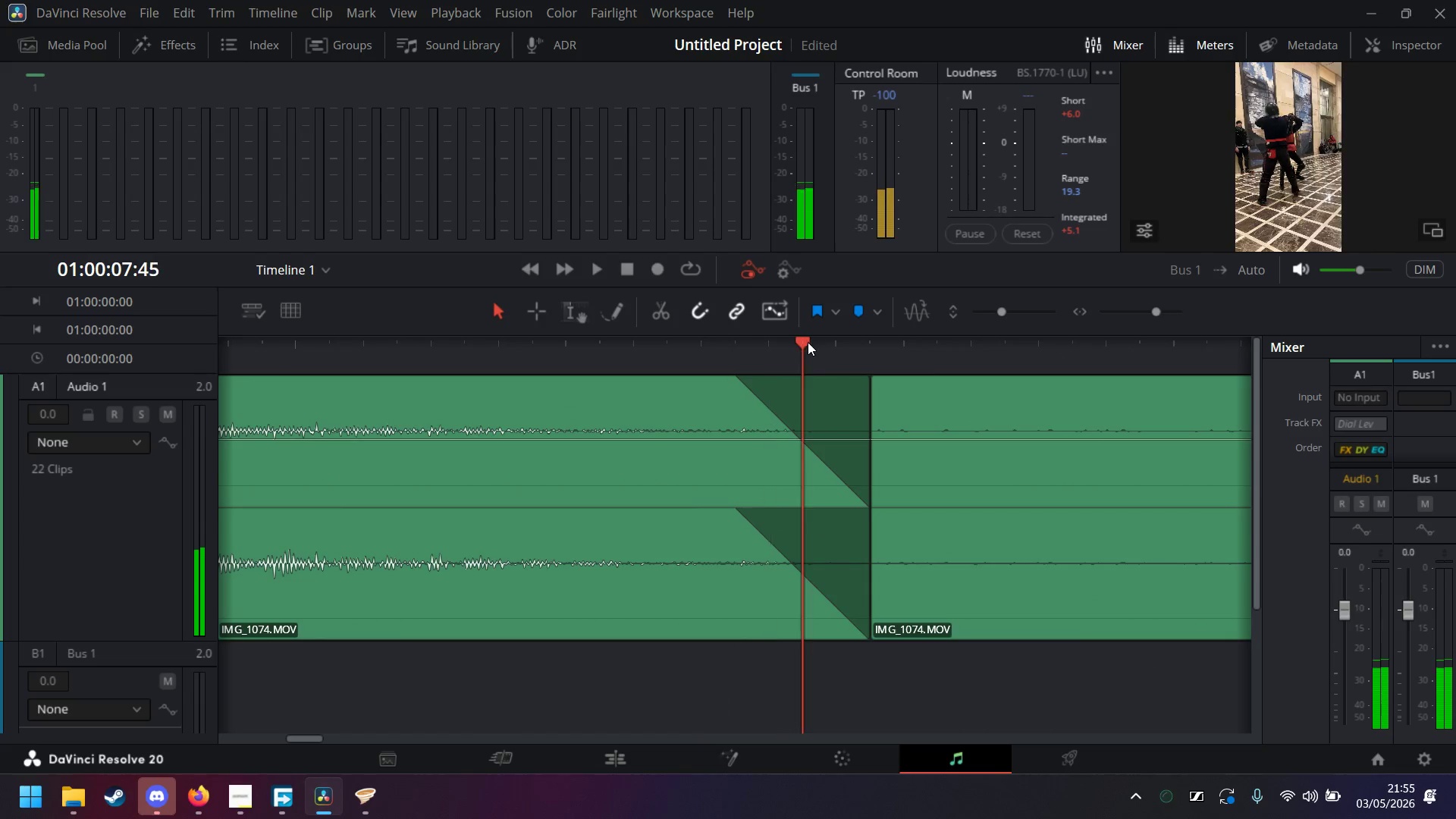 
key(ArrowRight)
 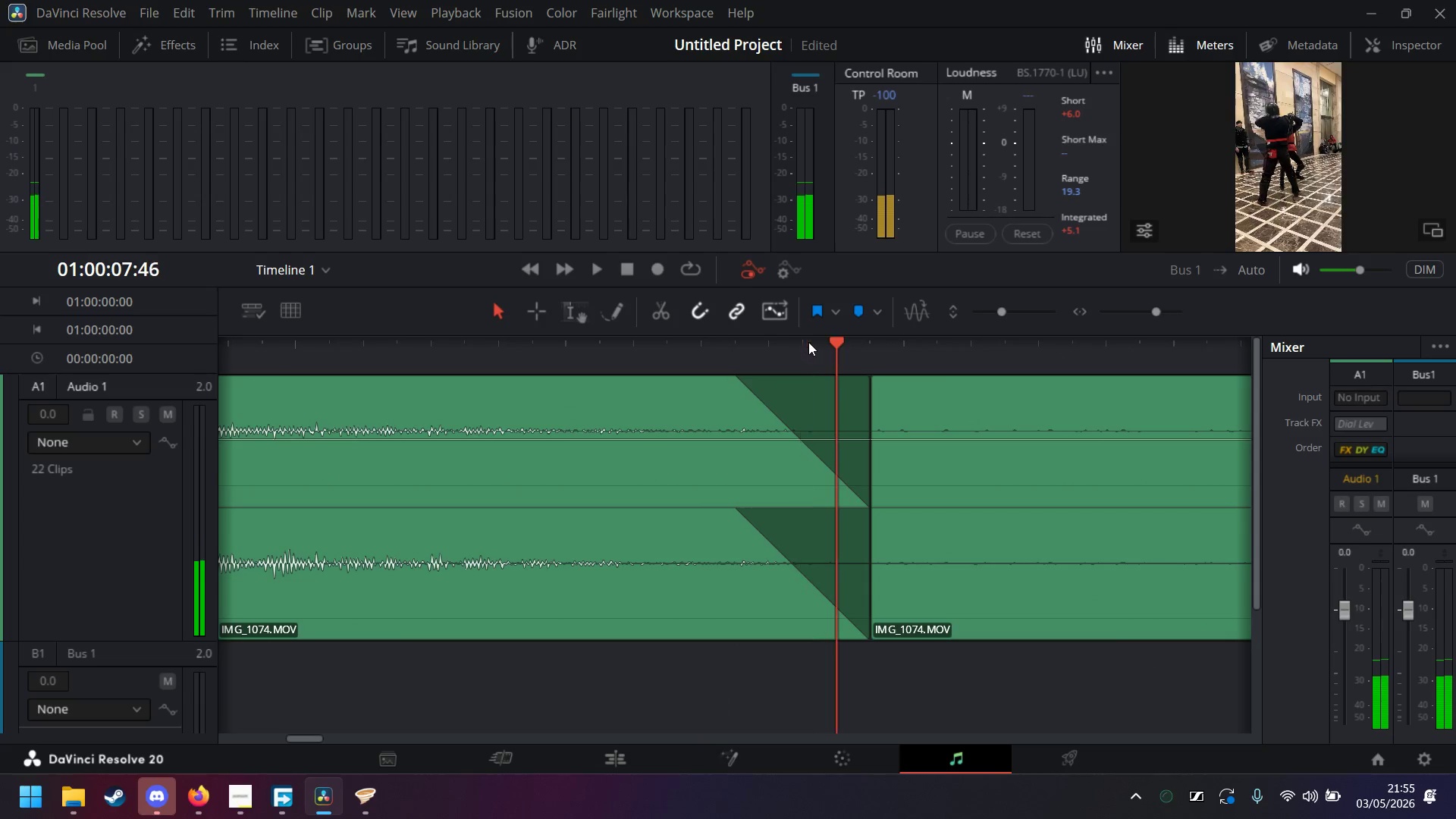 
key(ArrowRight)
 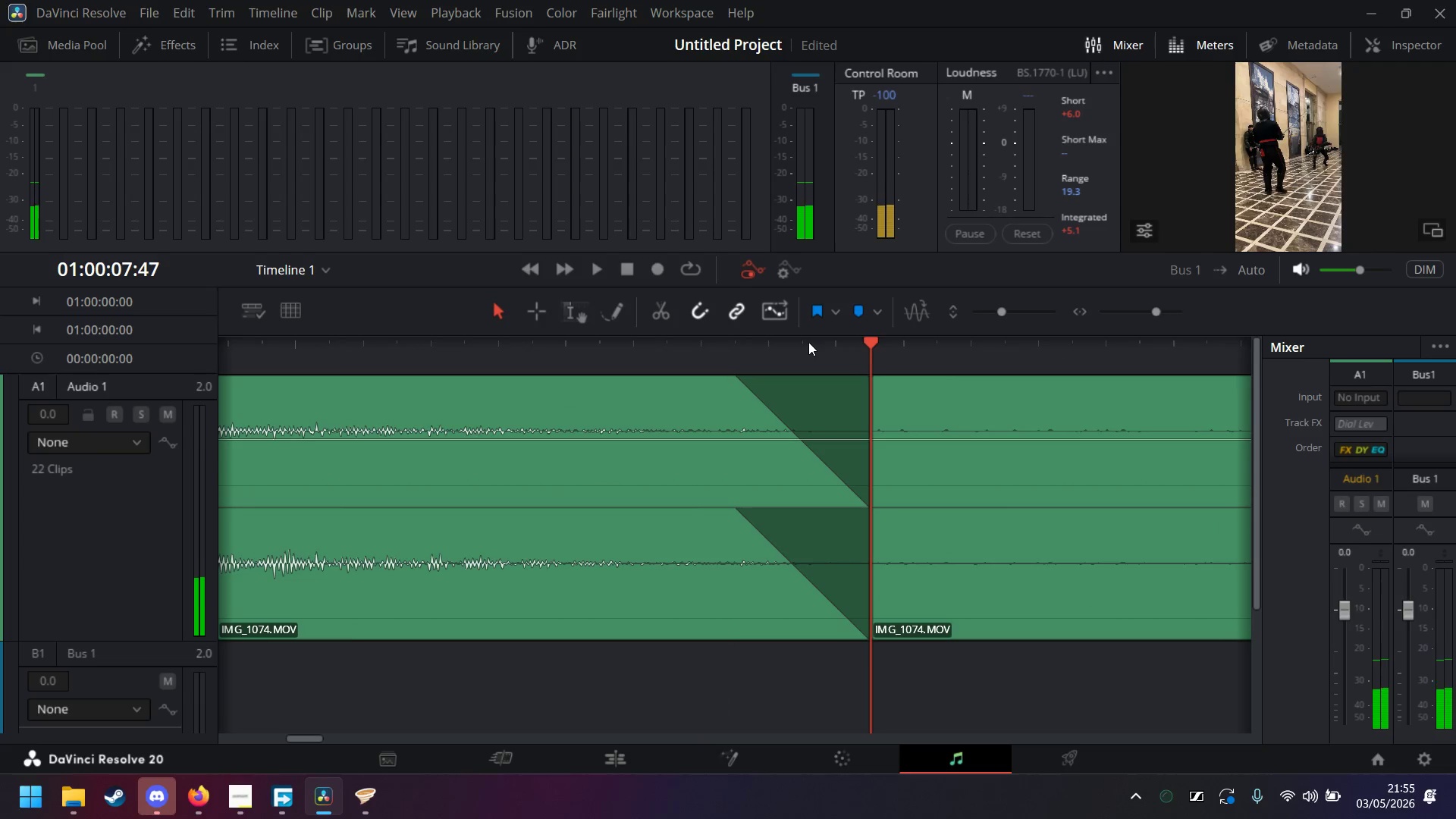 
key(ArrowLeft)
 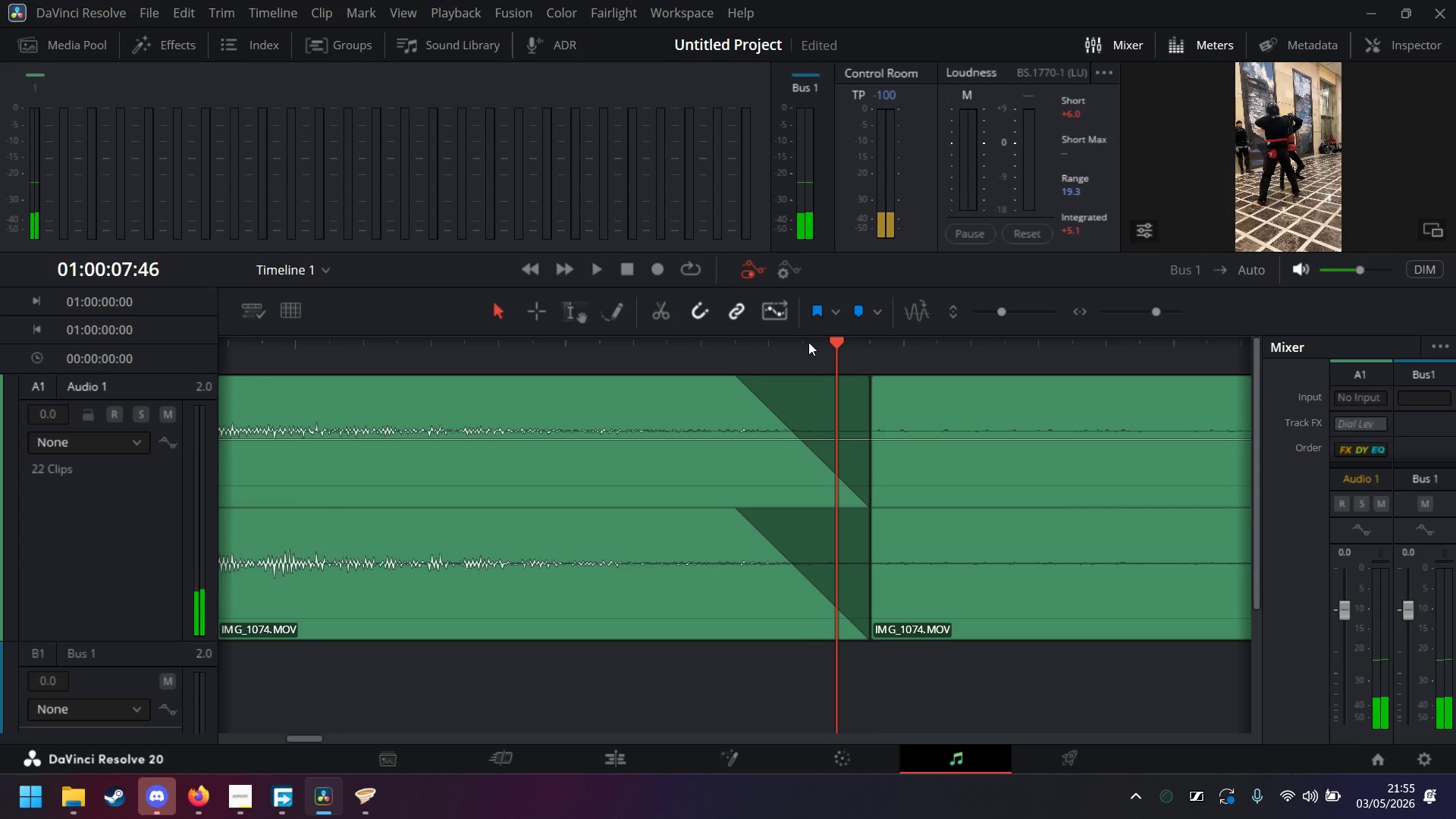 
key(ArrowLeft)
 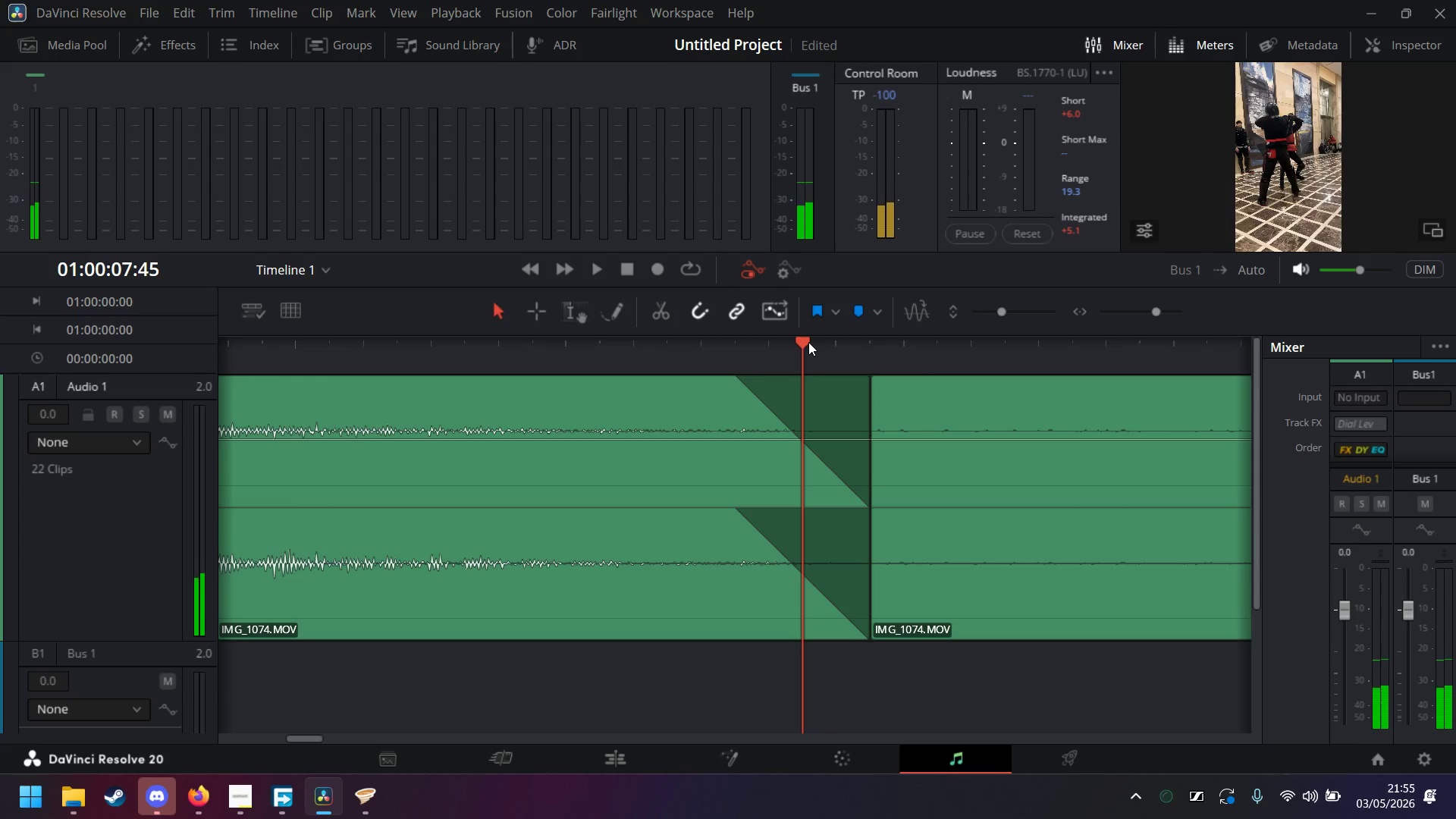 
key(ArrowLeft)
 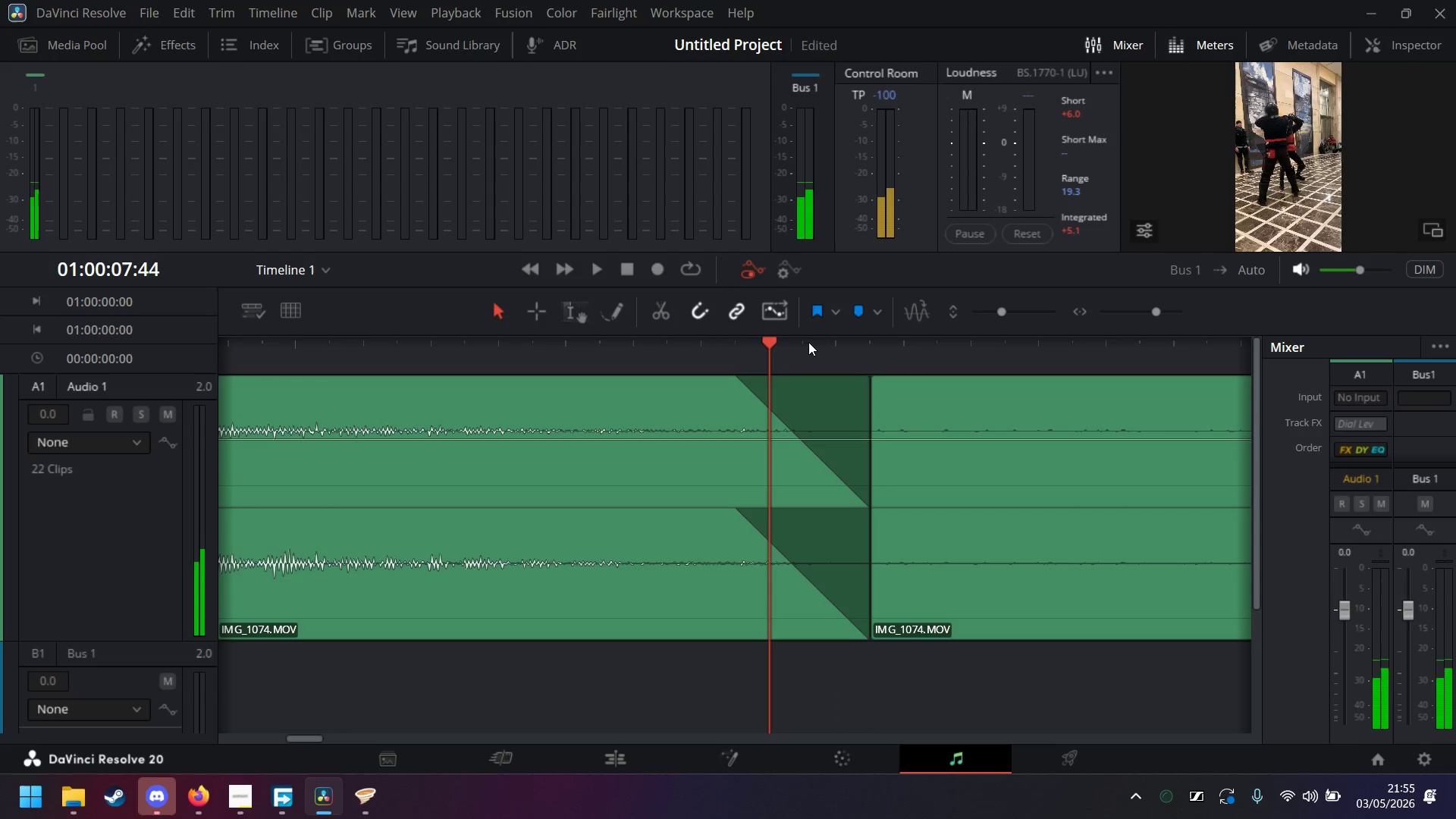 
key(ArrowLeft)
 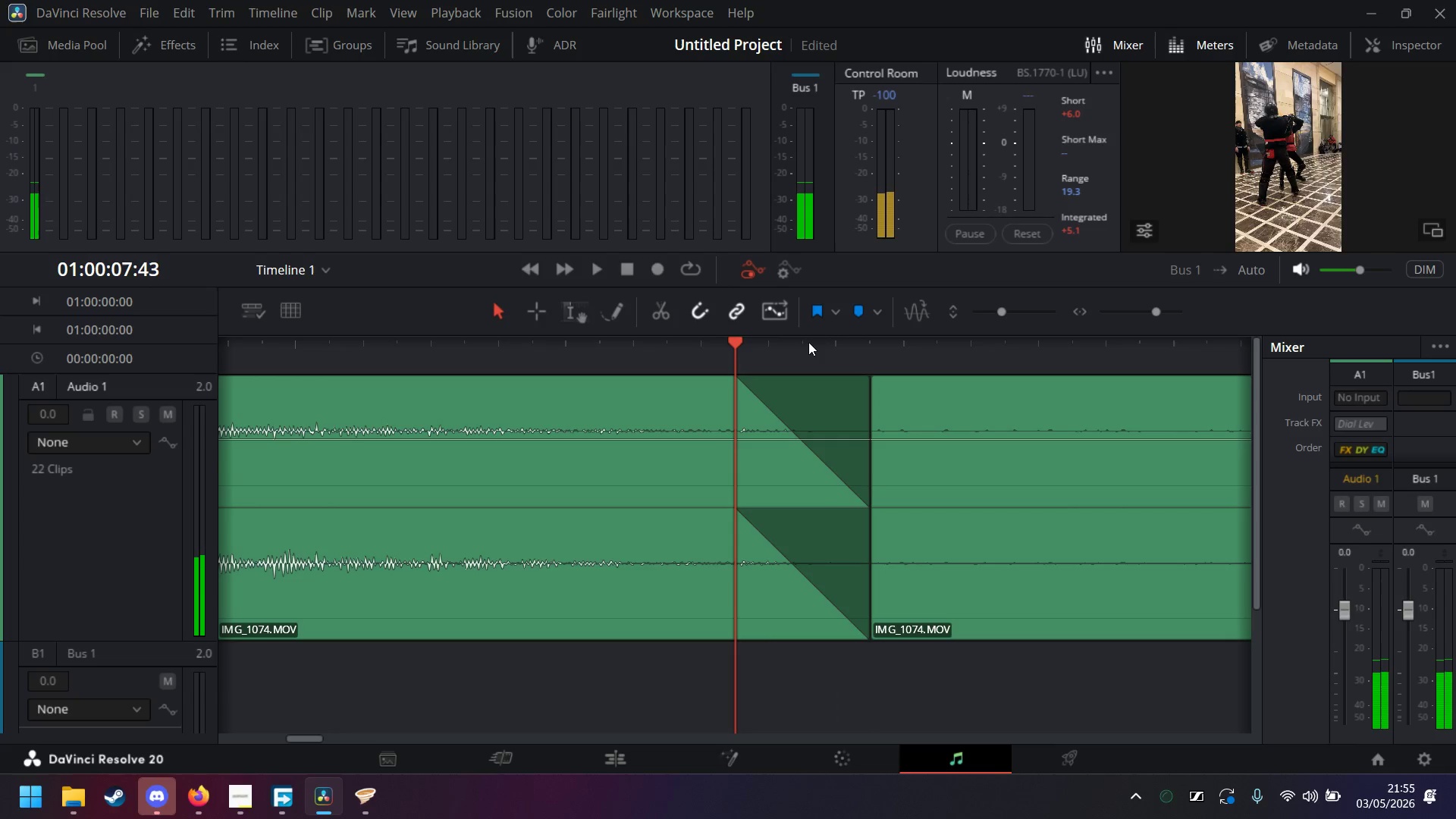 
key(ArrowRight)
 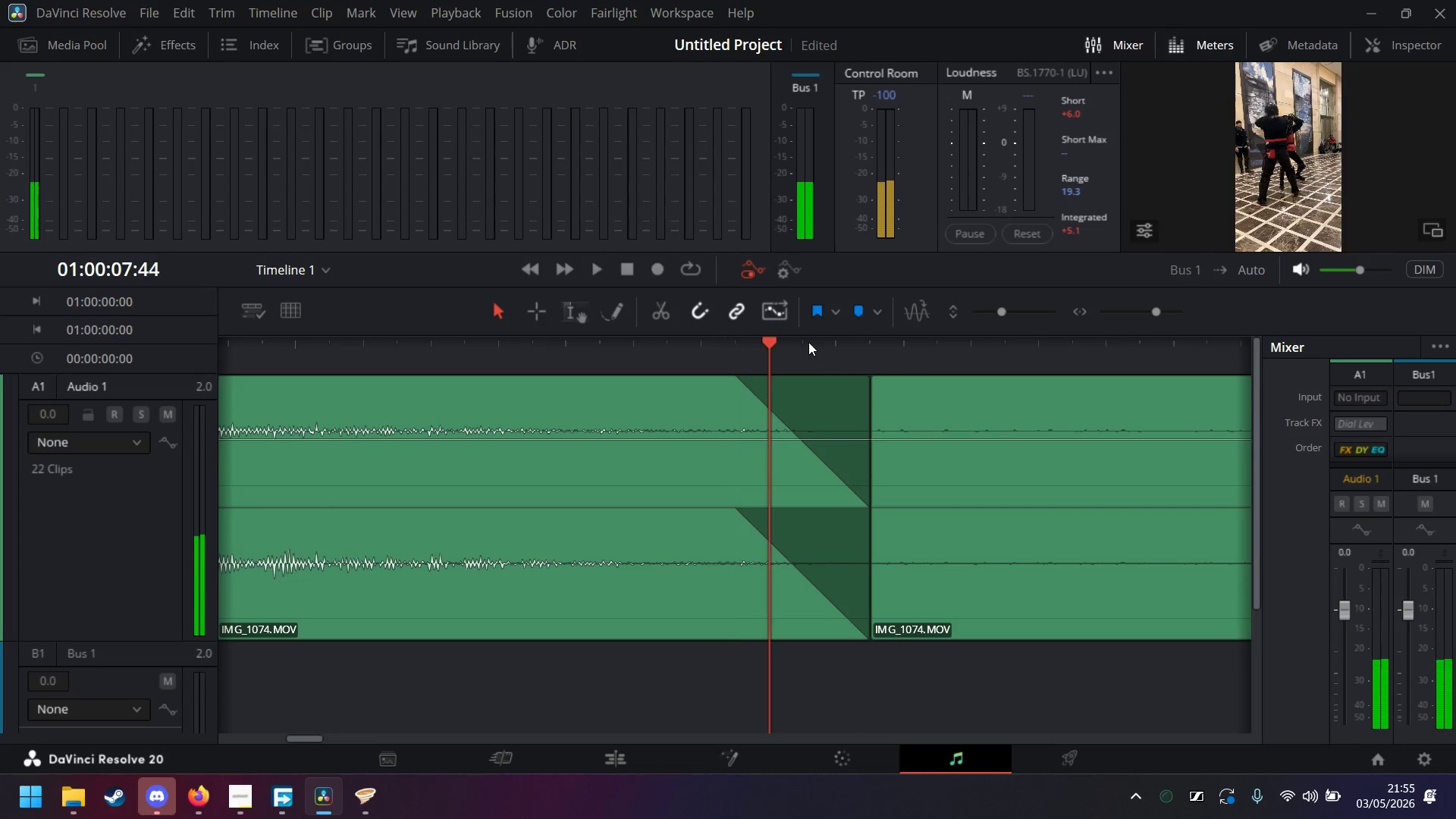 
key(ArrowRight)
 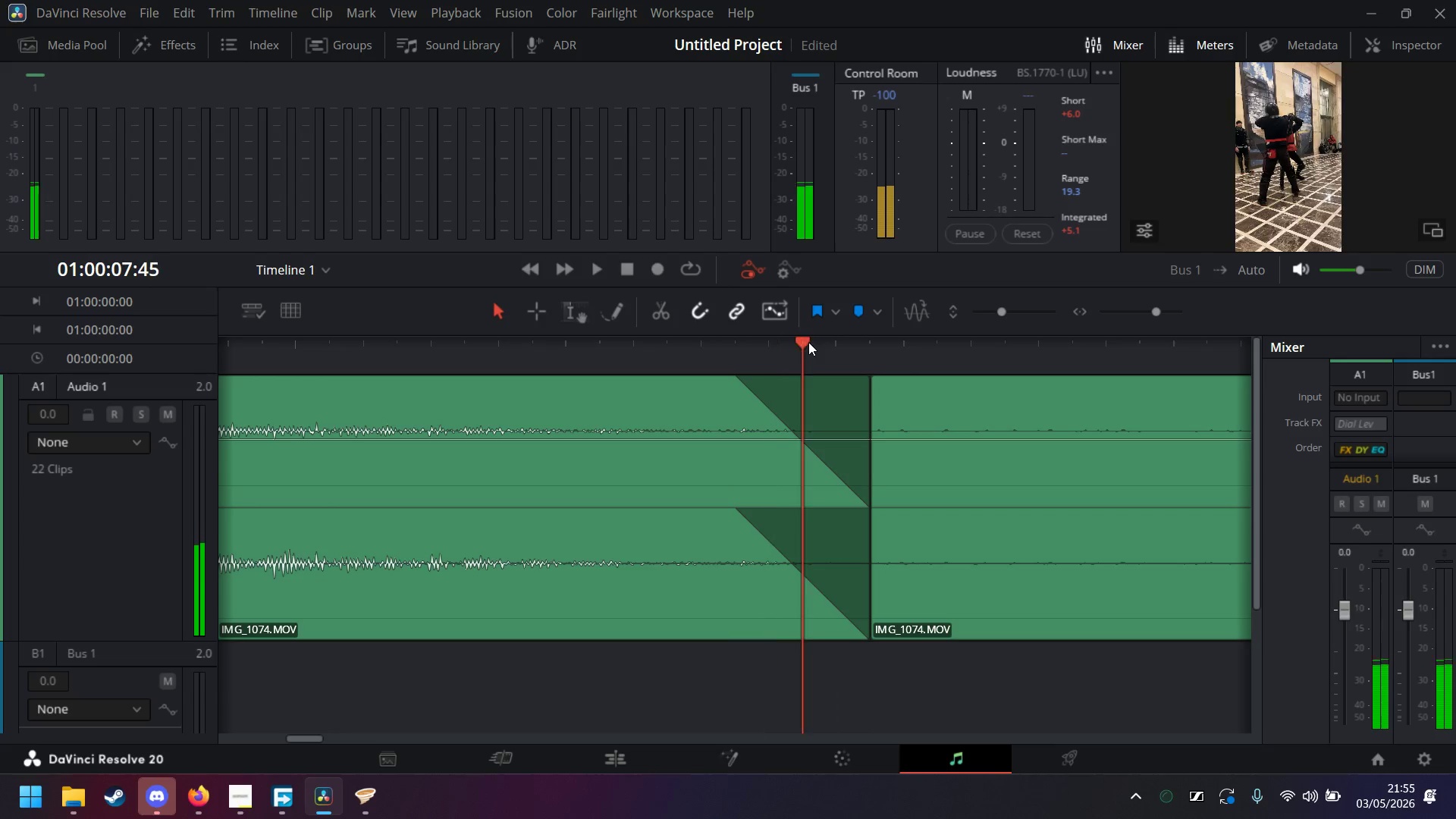 
key(ArrowRight)
 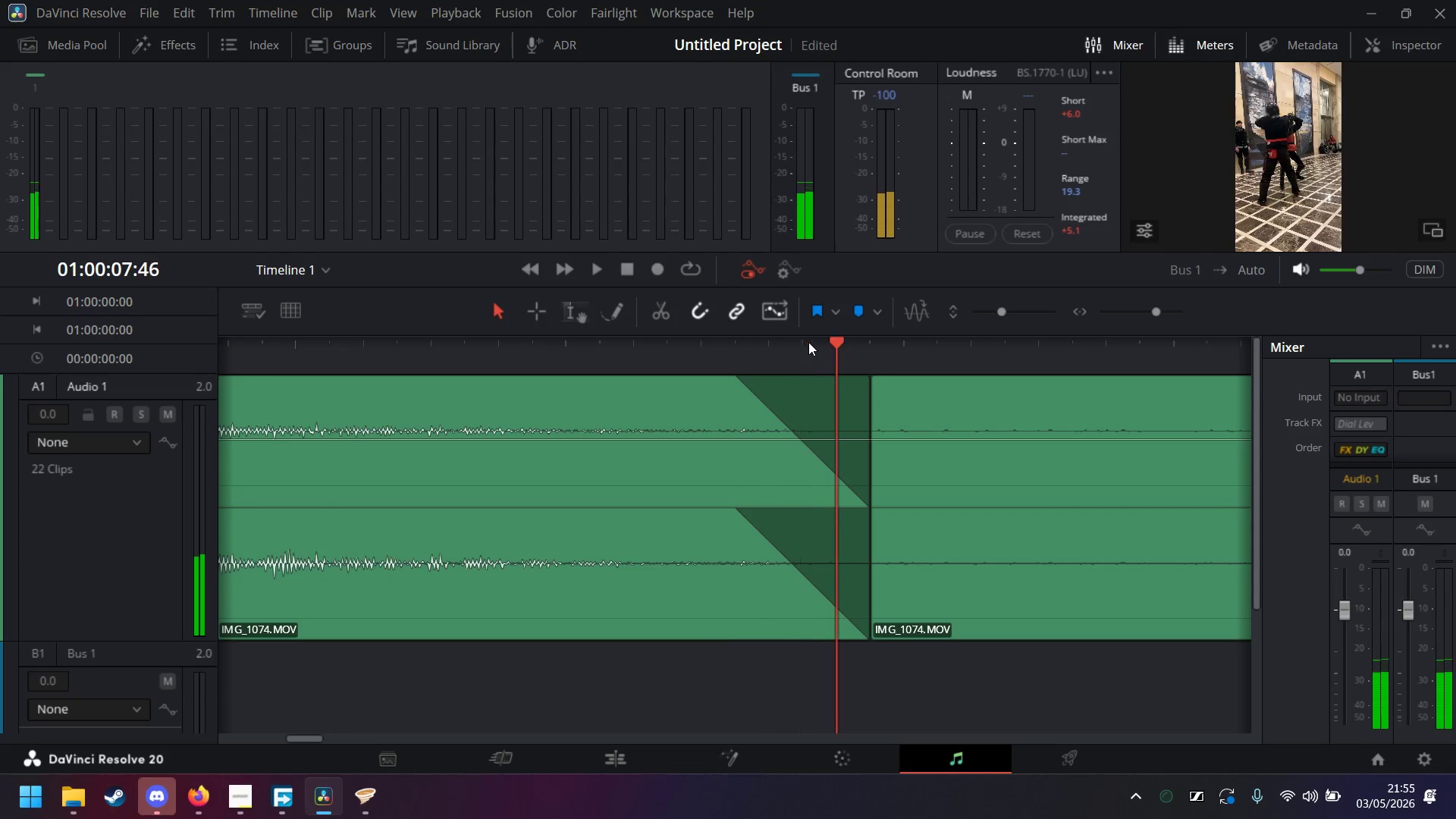 
key(ArrowRight)
 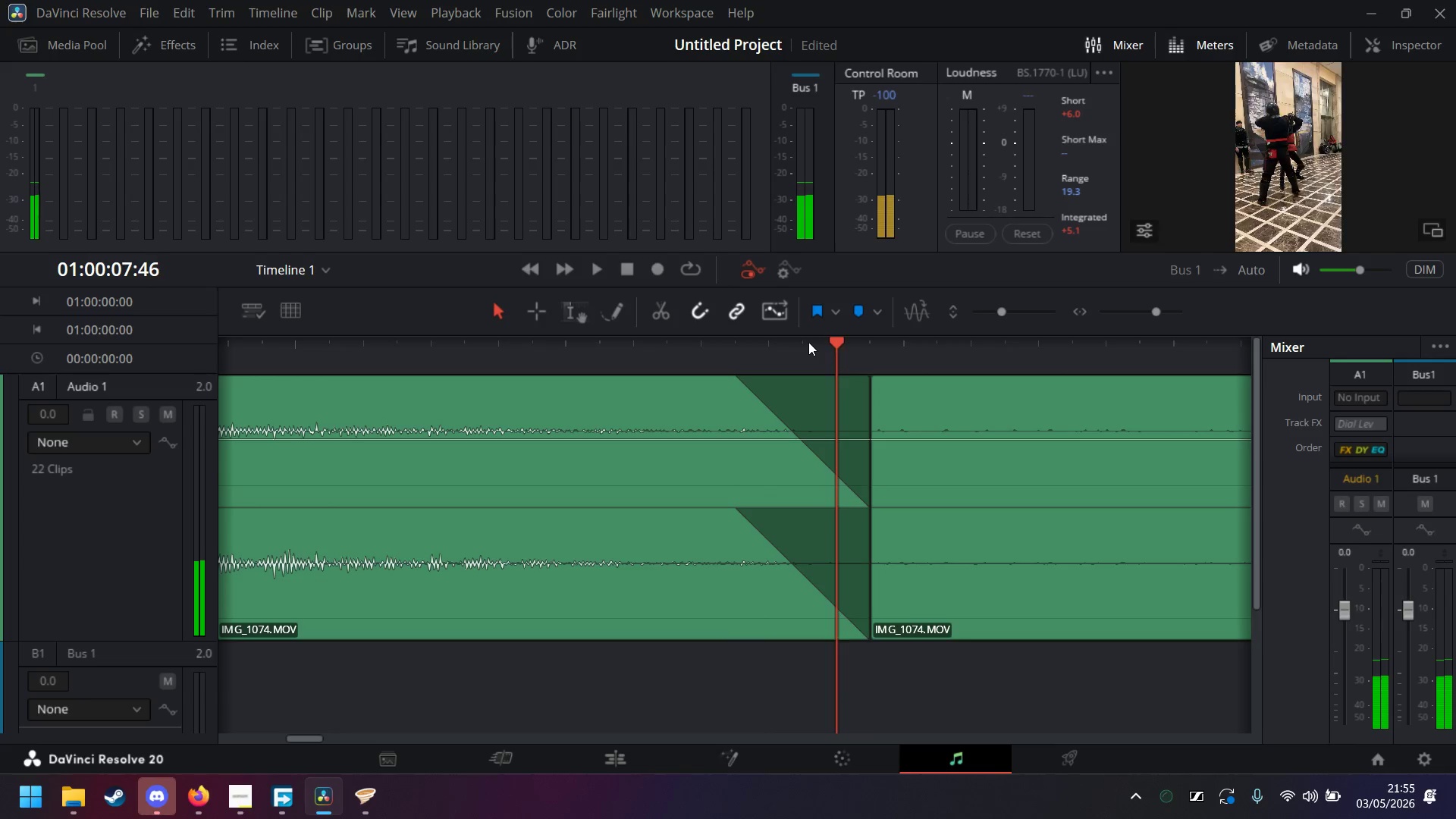 
key(ArrowRight)
 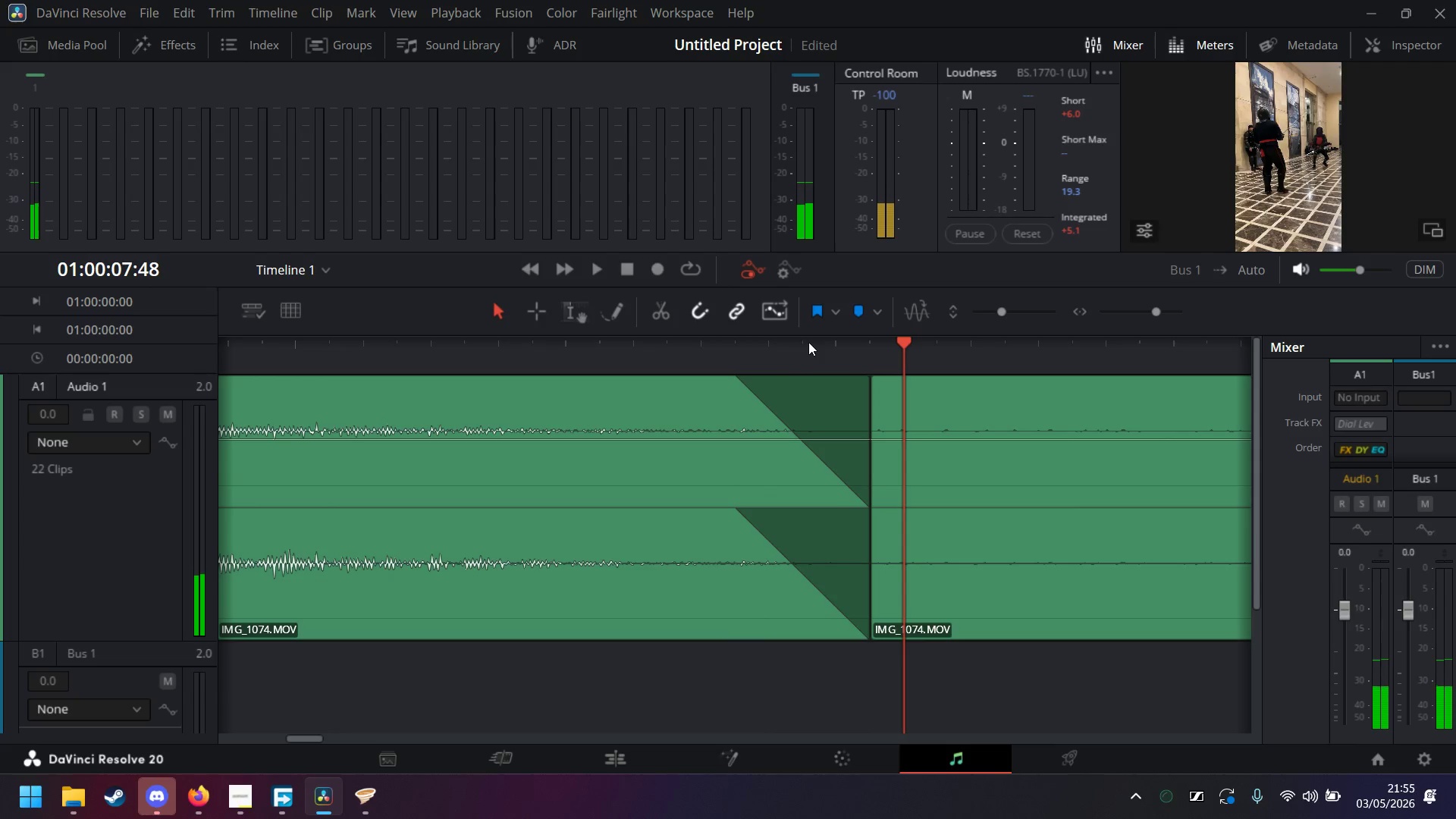 
key(ArrowLeft)
 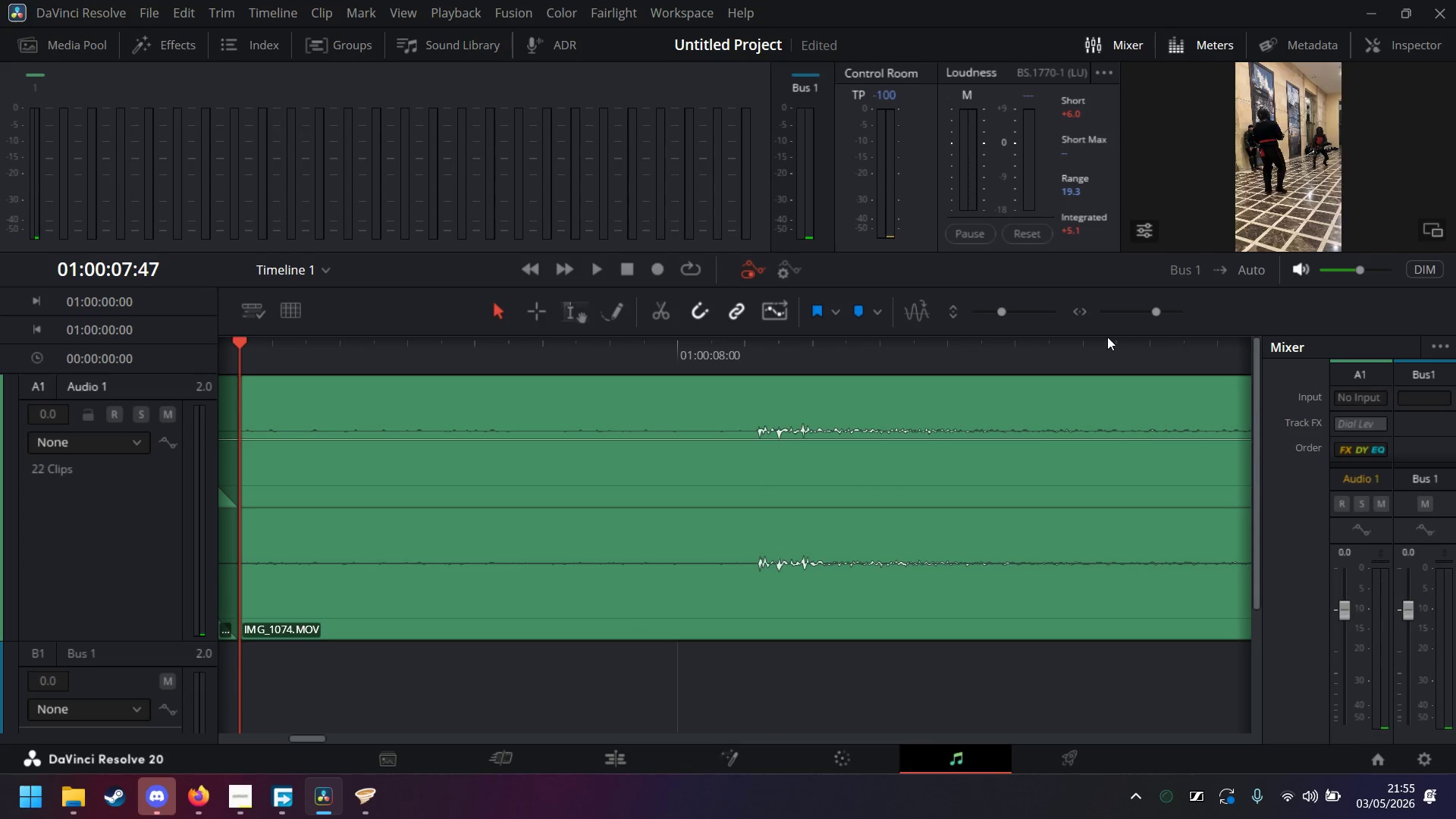 
left_click([1134, 311])
 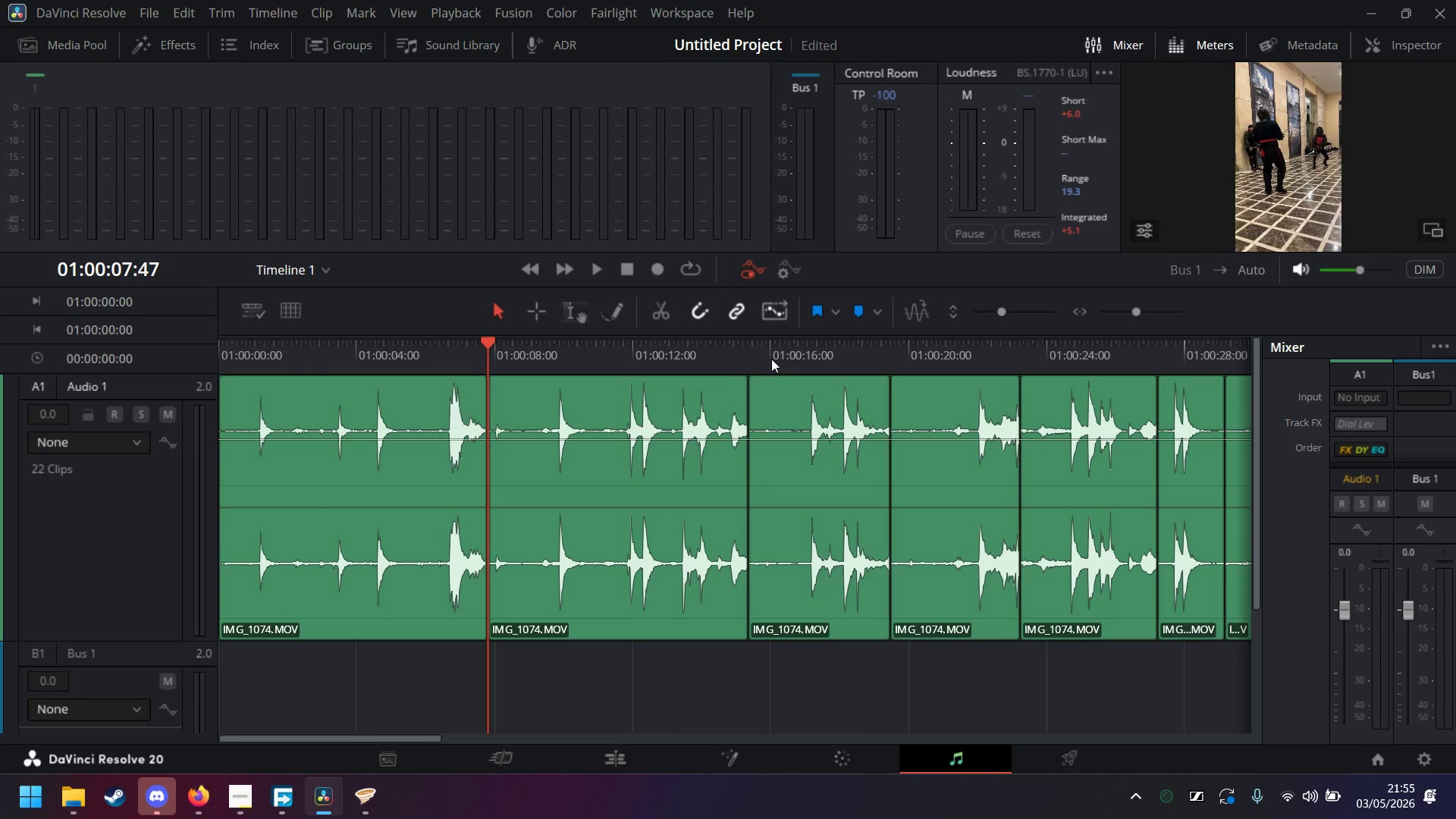 
left_click([743, 350])
 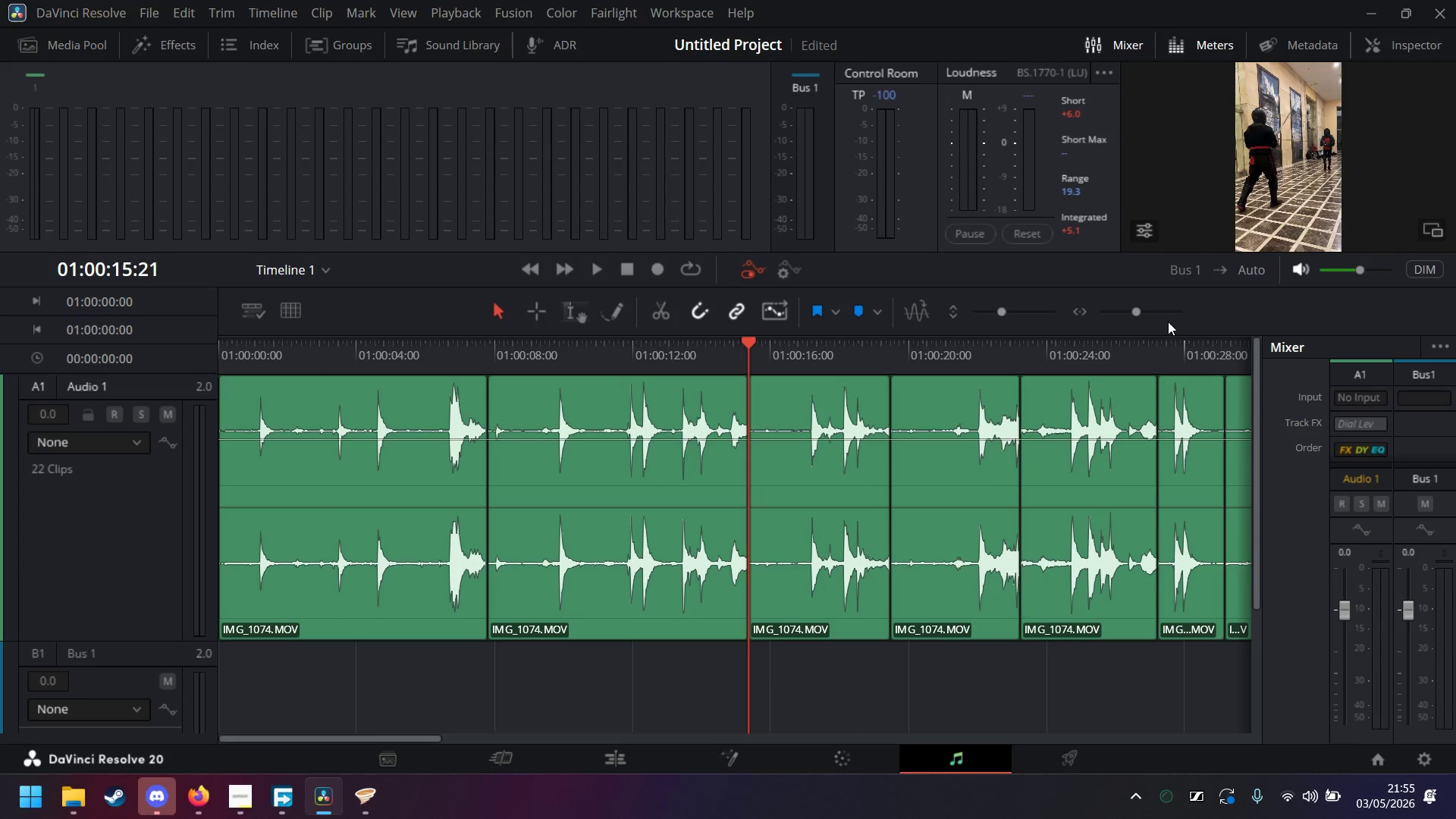 
left_click([1157, 315])
 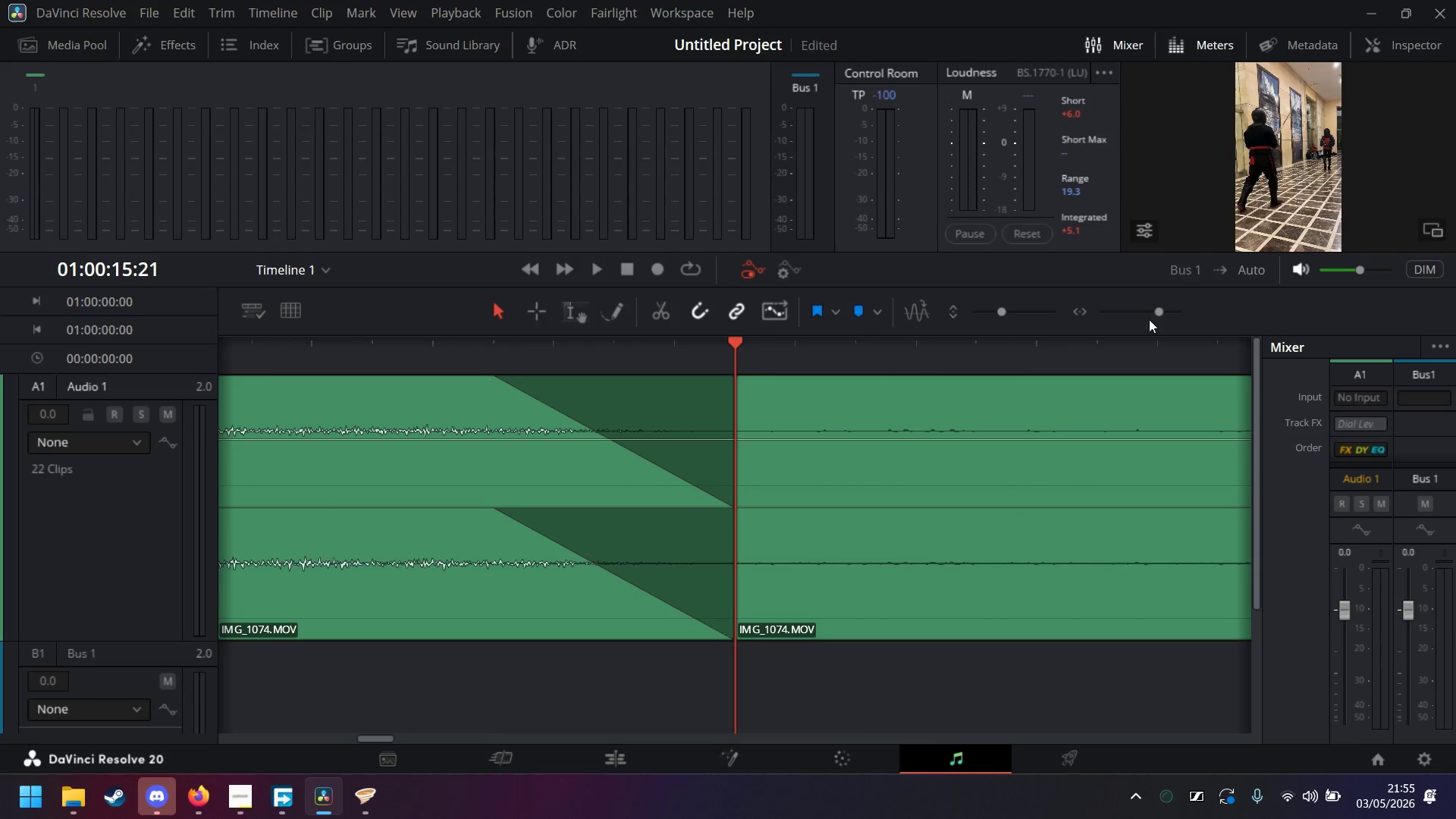 
key(ArrowLeft)
 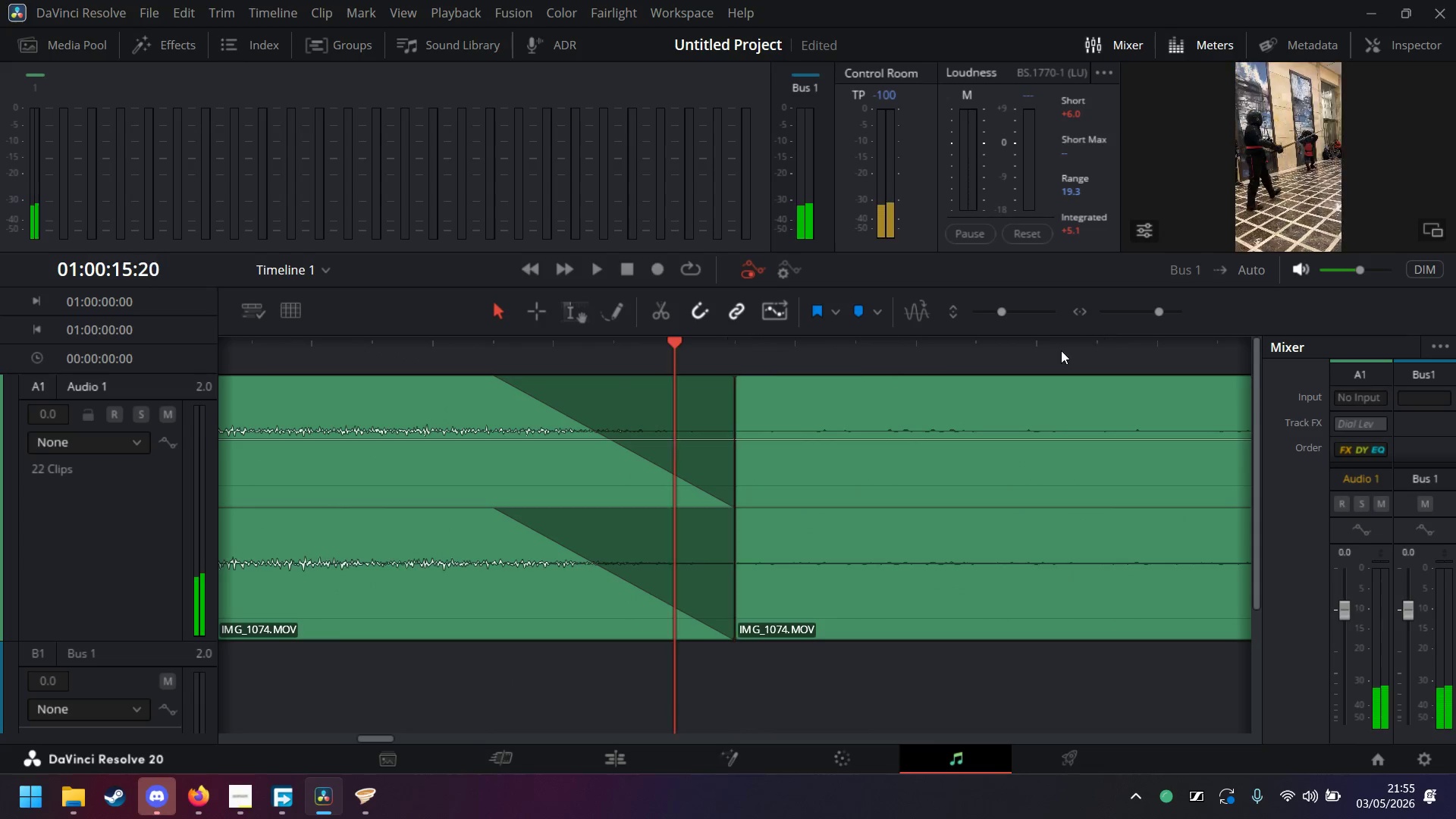 
key(ArrowLeft)
 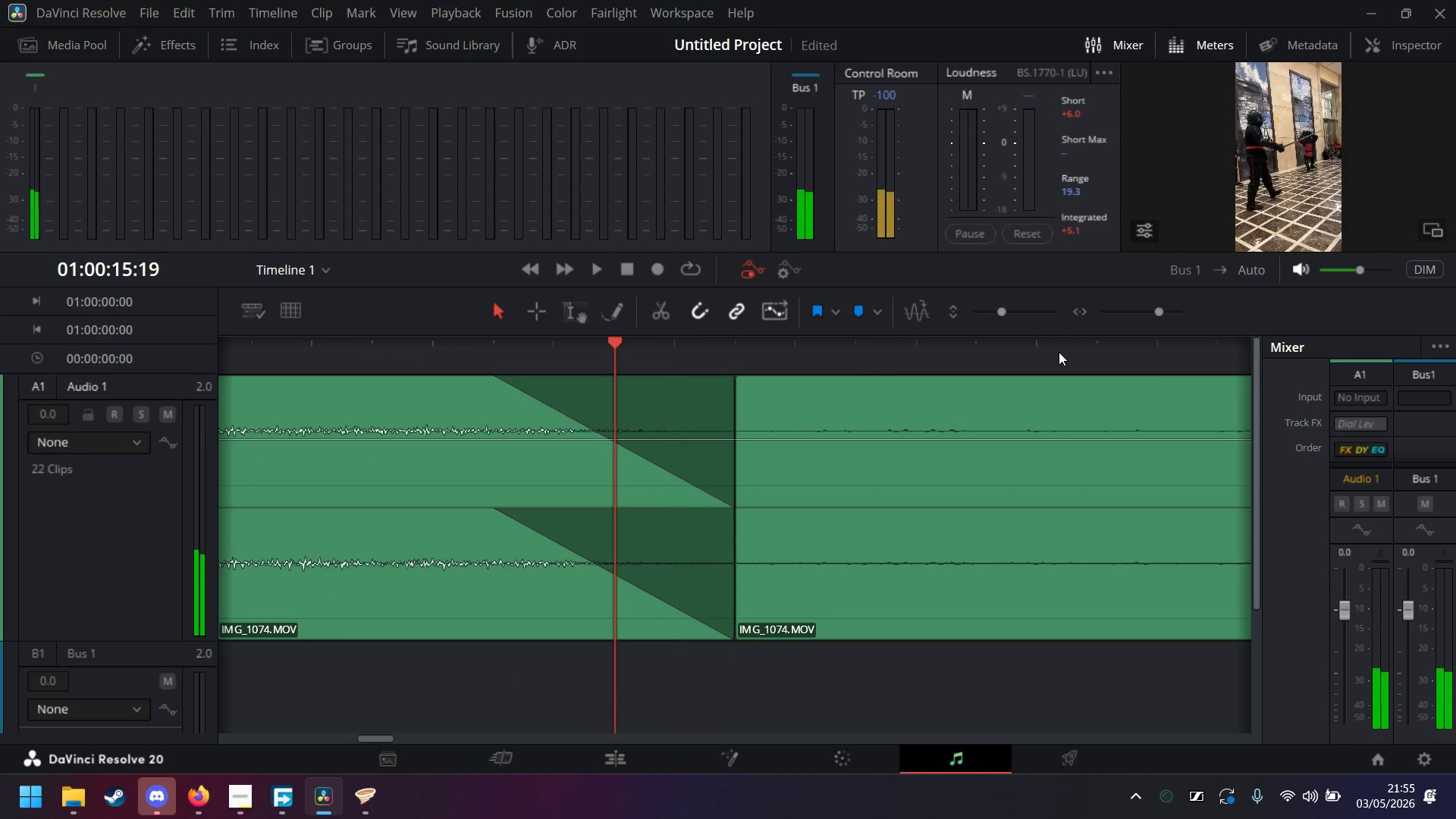 
key(ArrowLeft)
 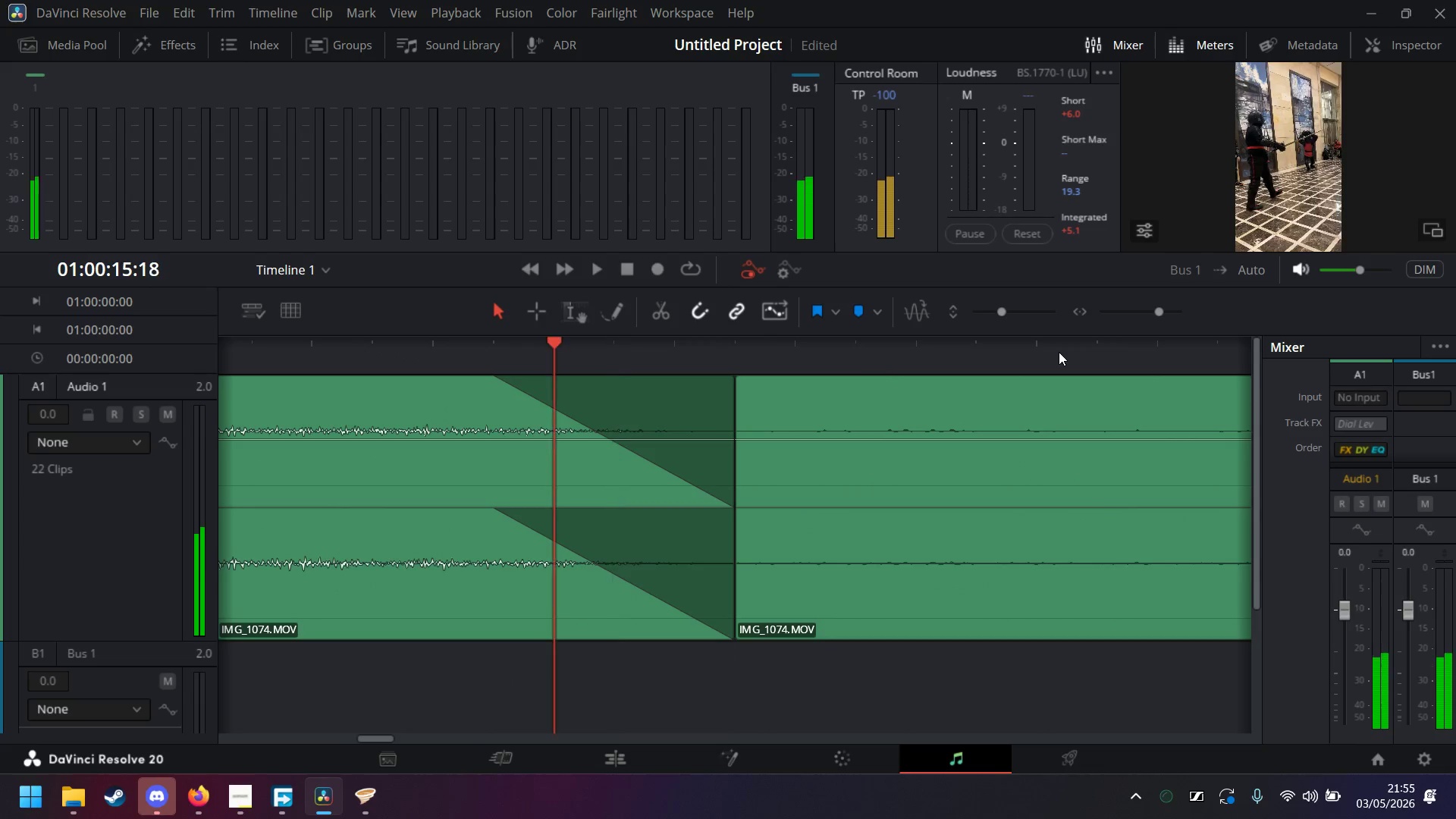 
key(ArrowLeft)
 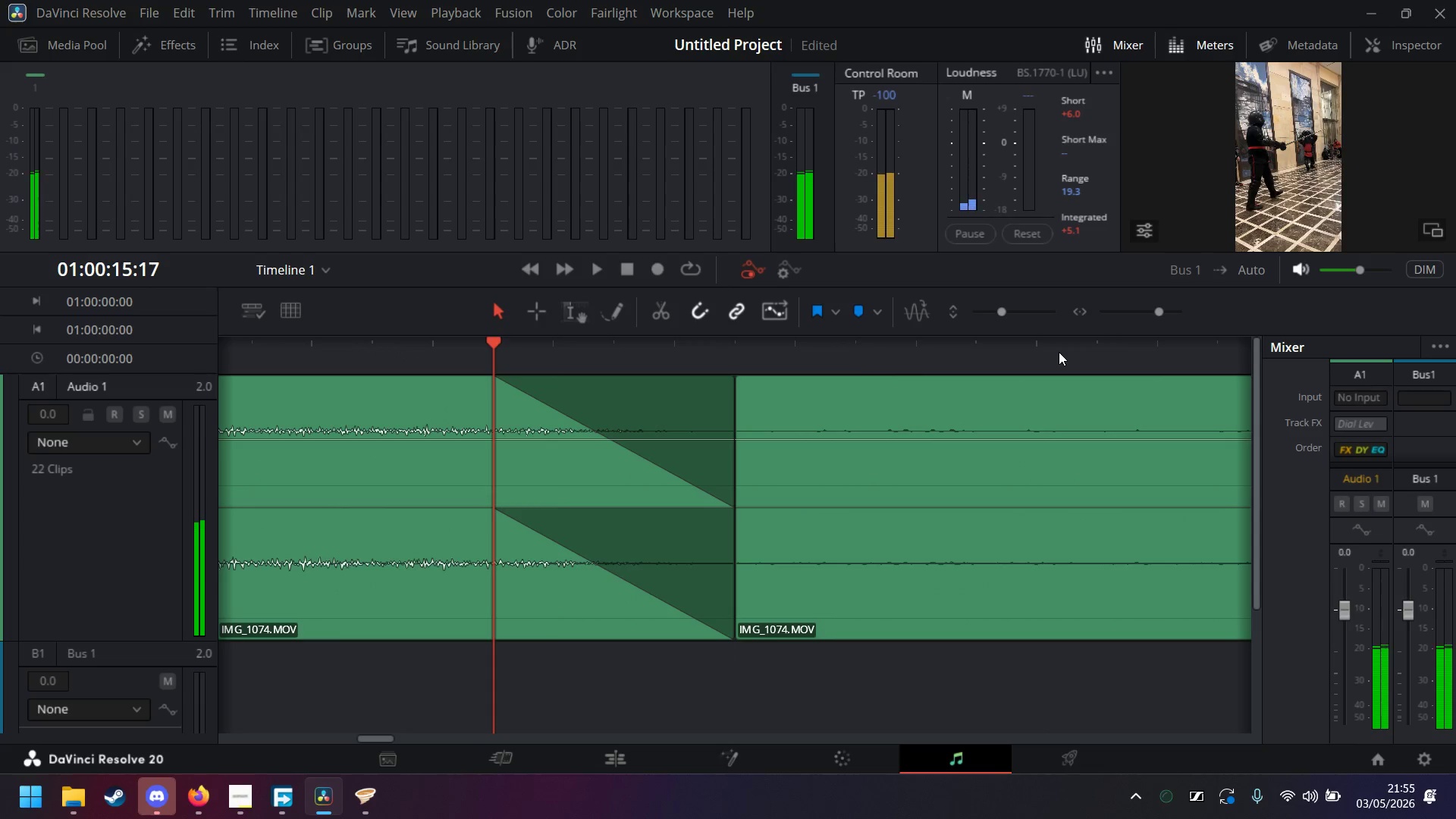 
key(ArrowRight)
 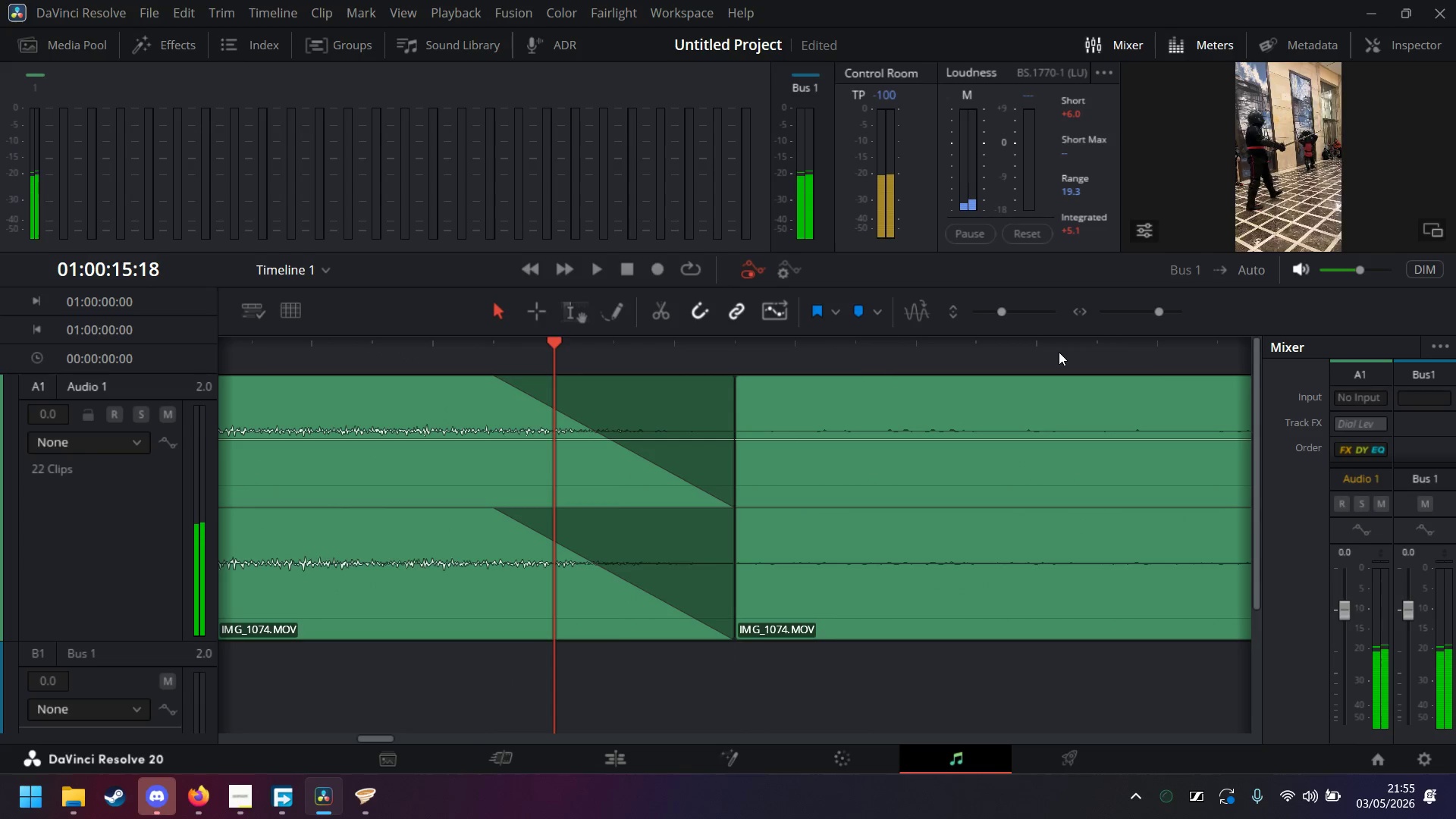 
key(ArrowRight)
 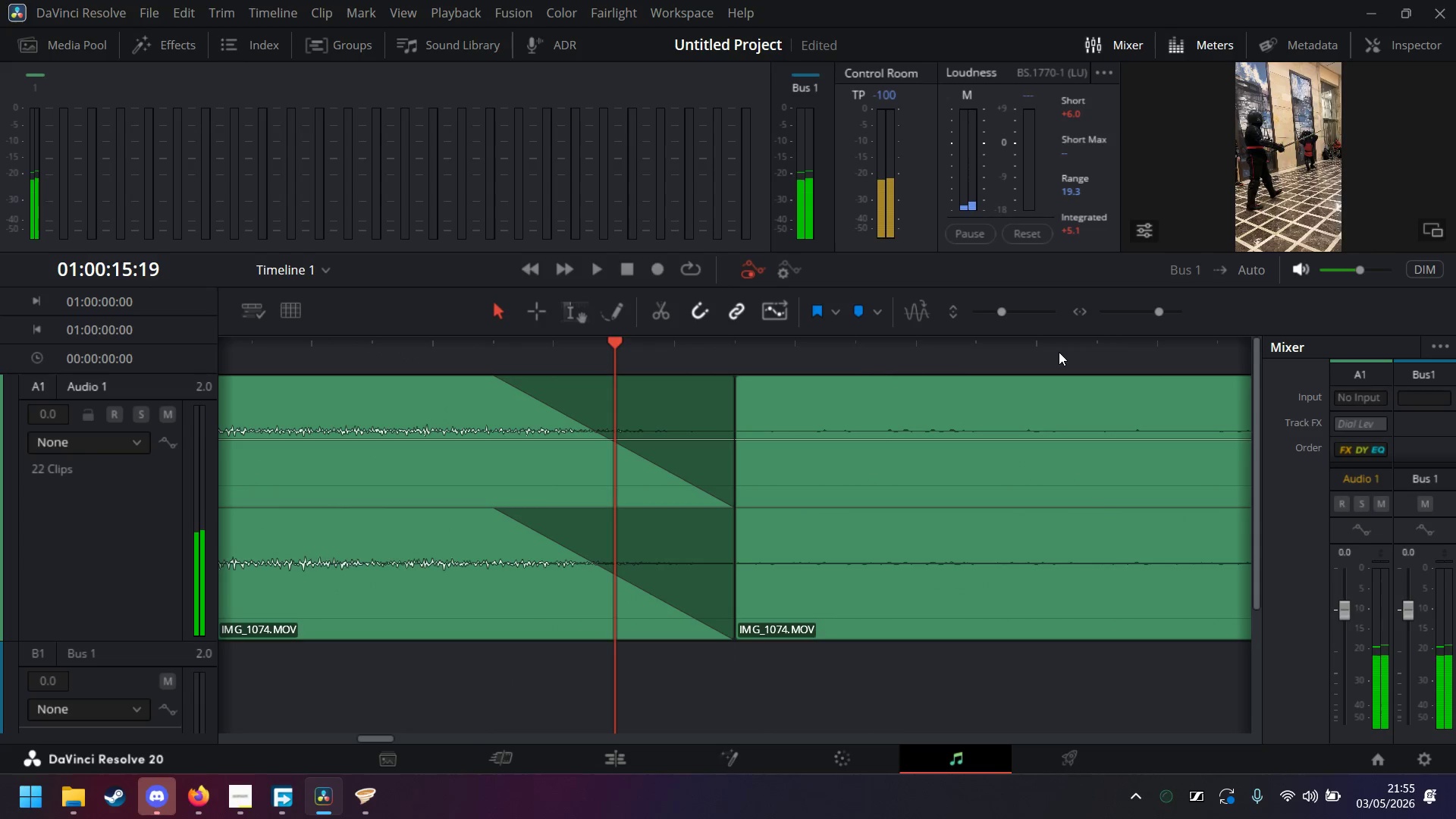 
key(ArrowRight)
 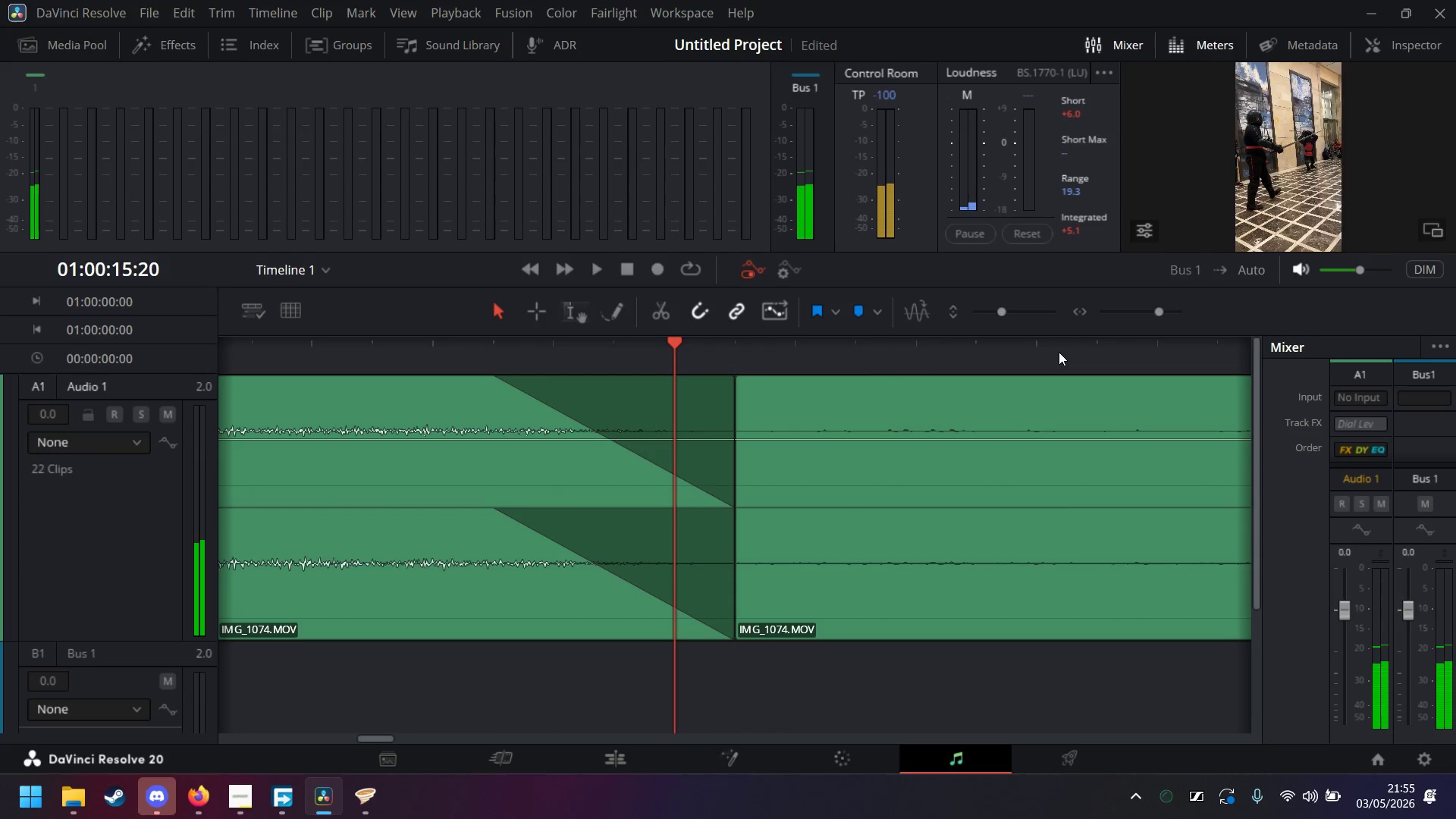 
key(ArrowRight)
 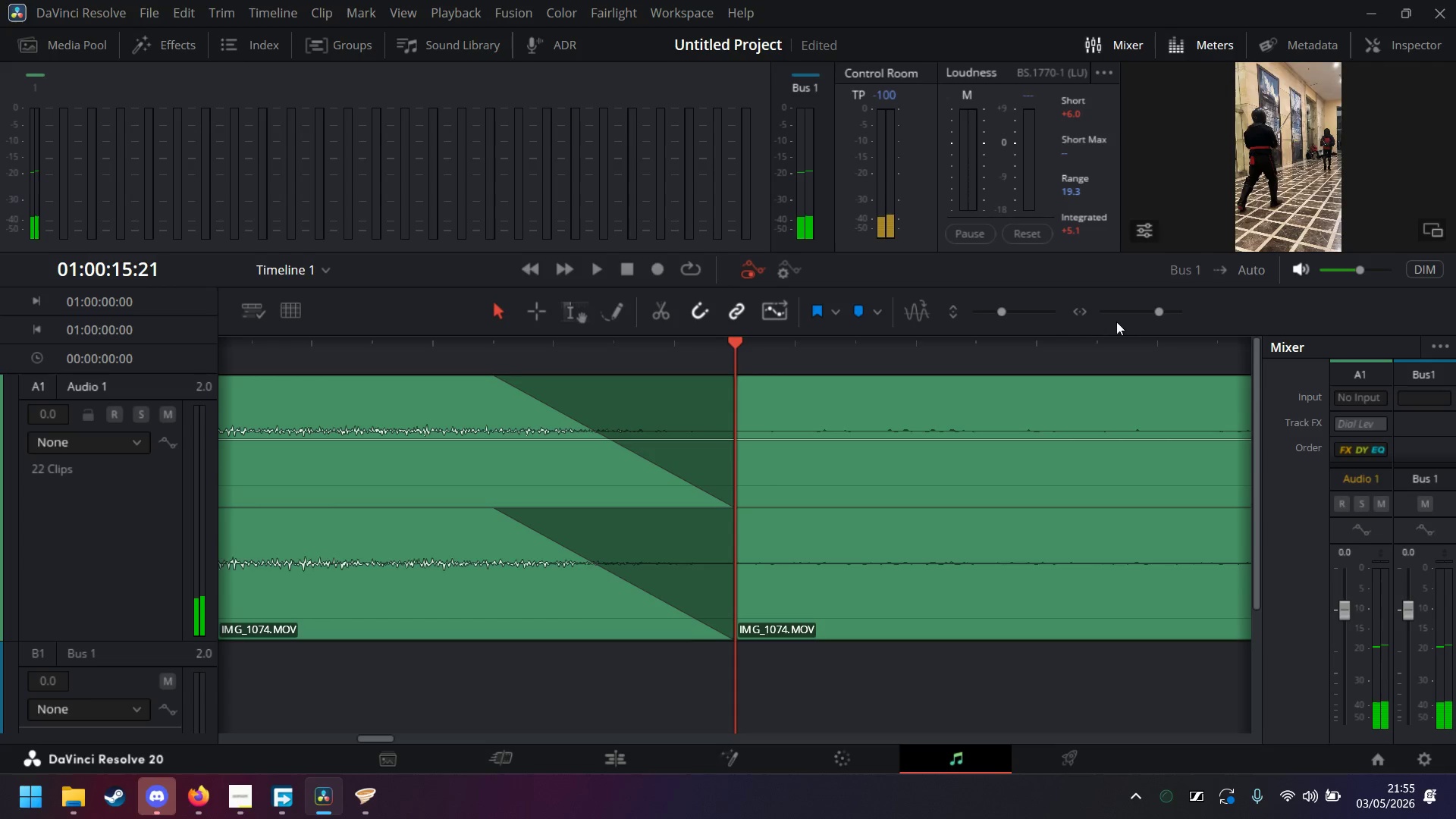 
left_click([1138, 311])
 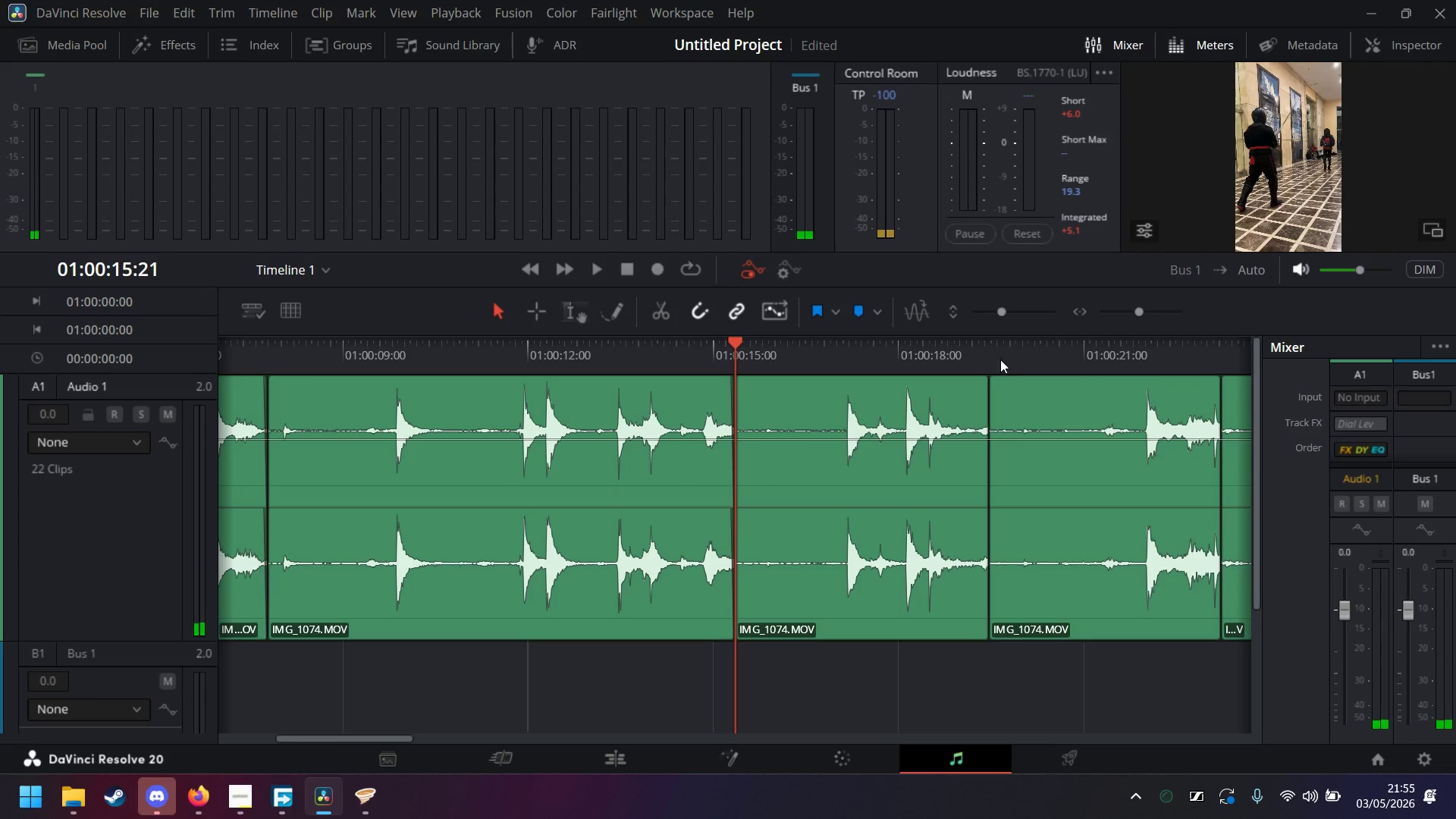 
left_click([984, 353])
 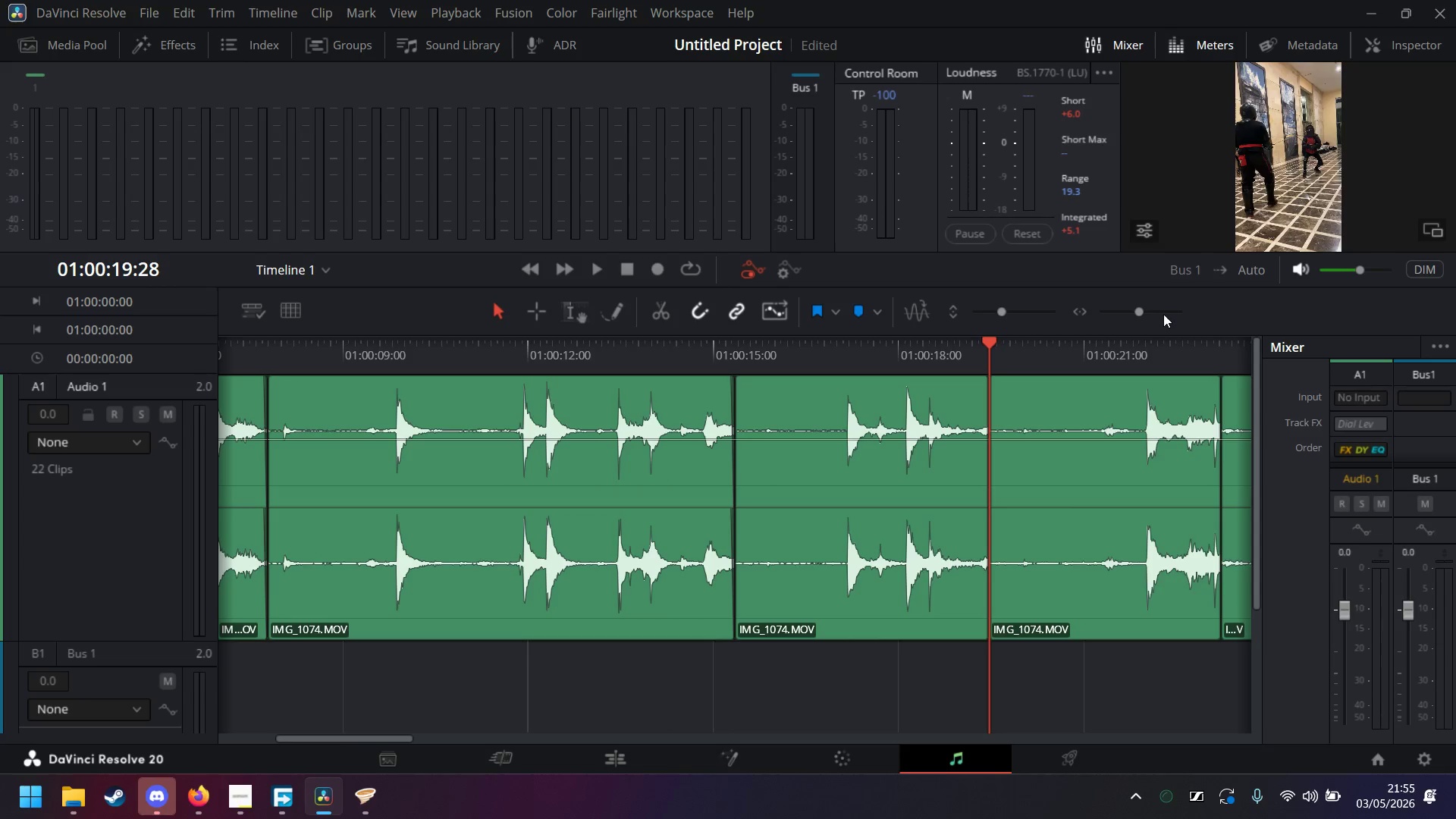 
left_click([1163, 313])
 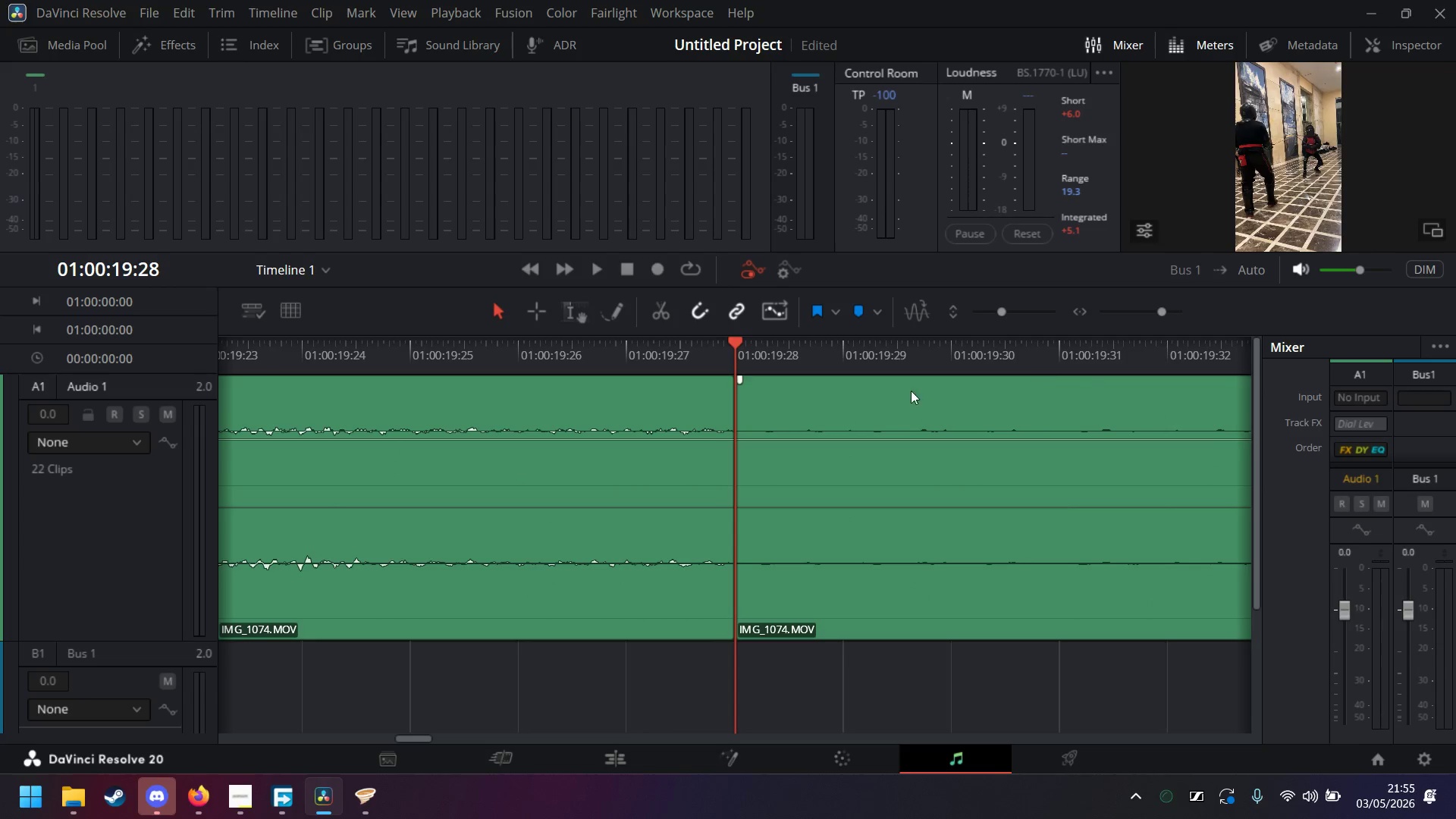 
key(ArrowLeft)
 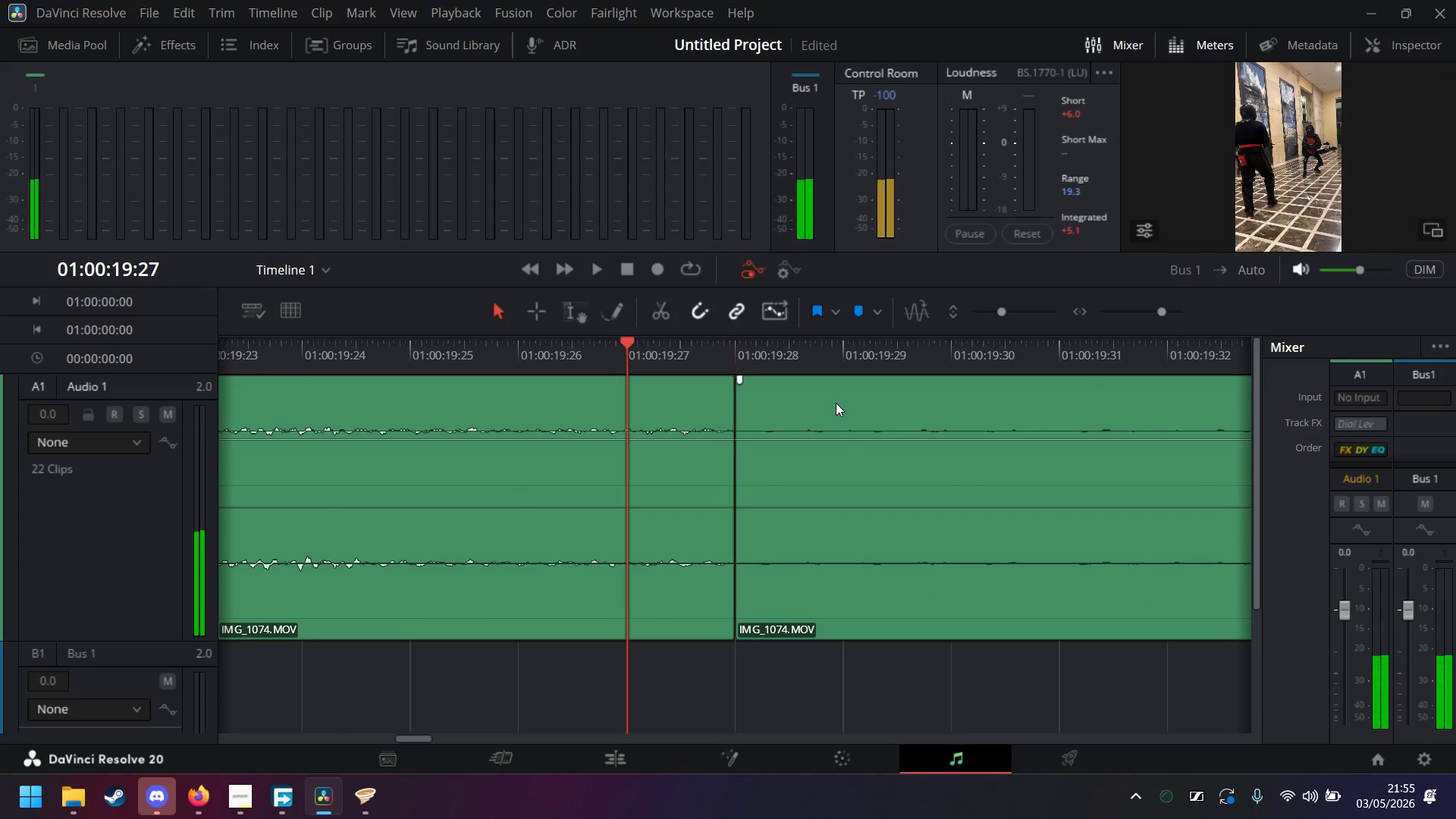 
key(ArrowLeft)
 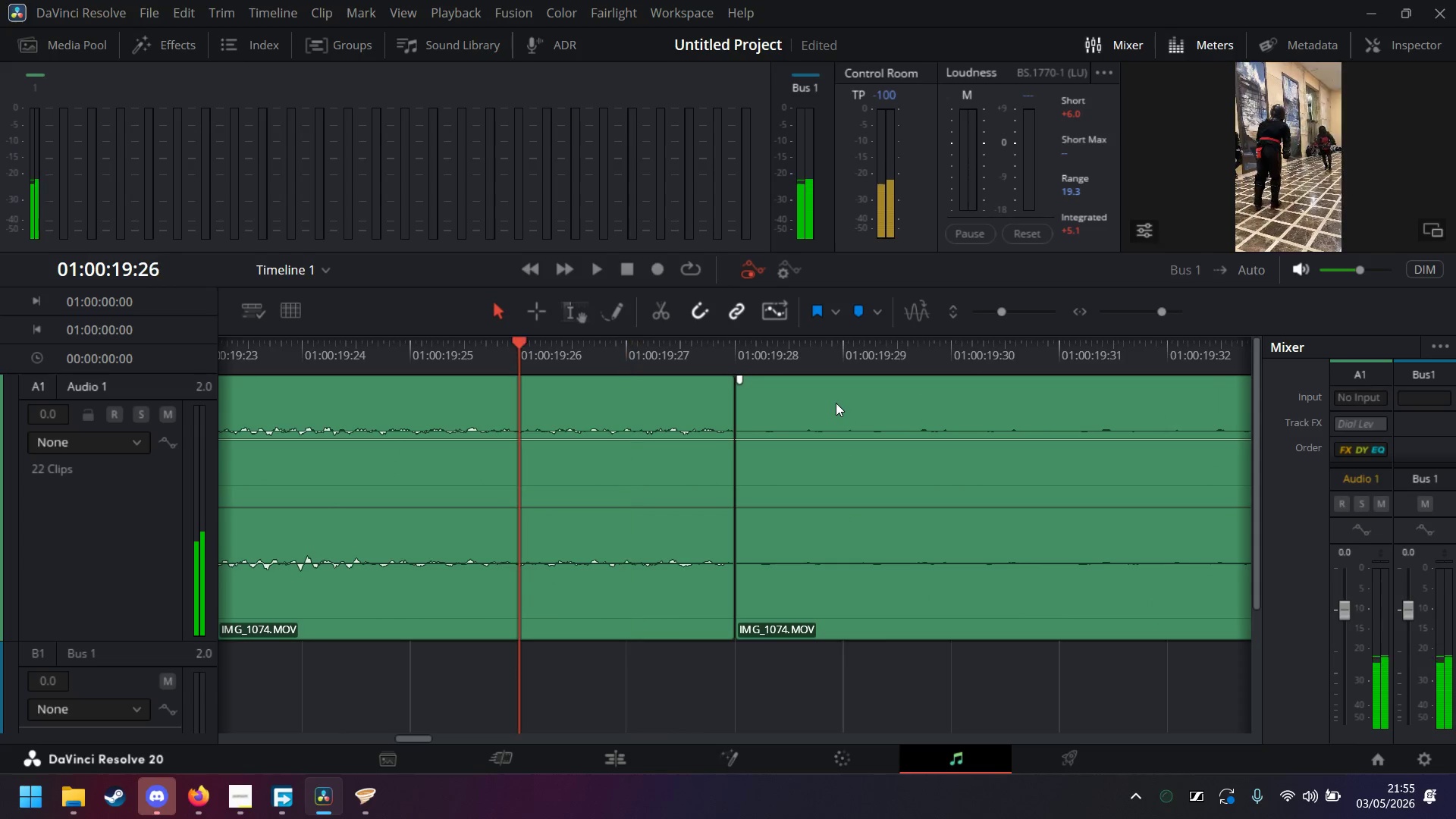 
key(ArrowLeft)
 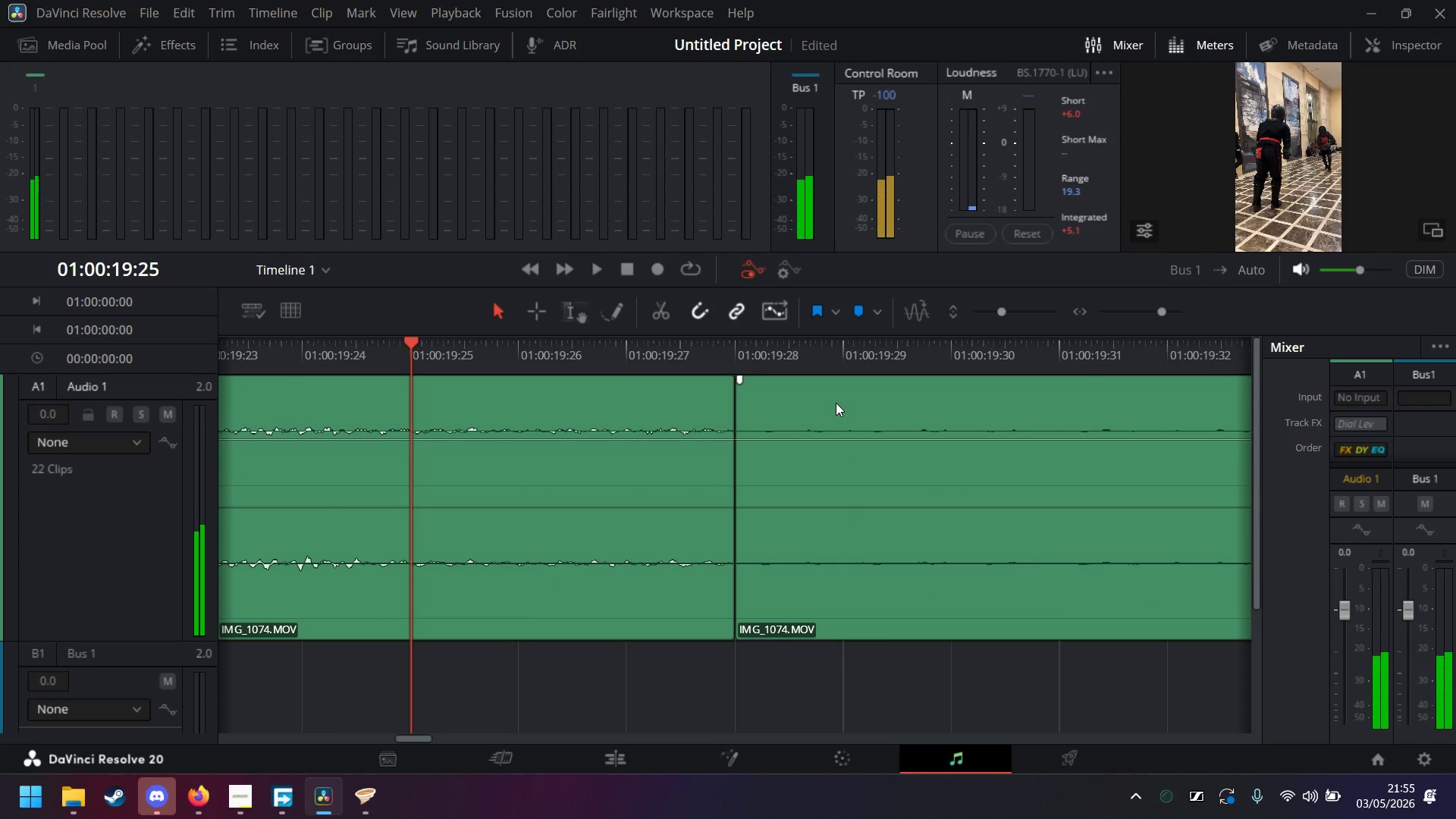 
key(ArrowLeft)
 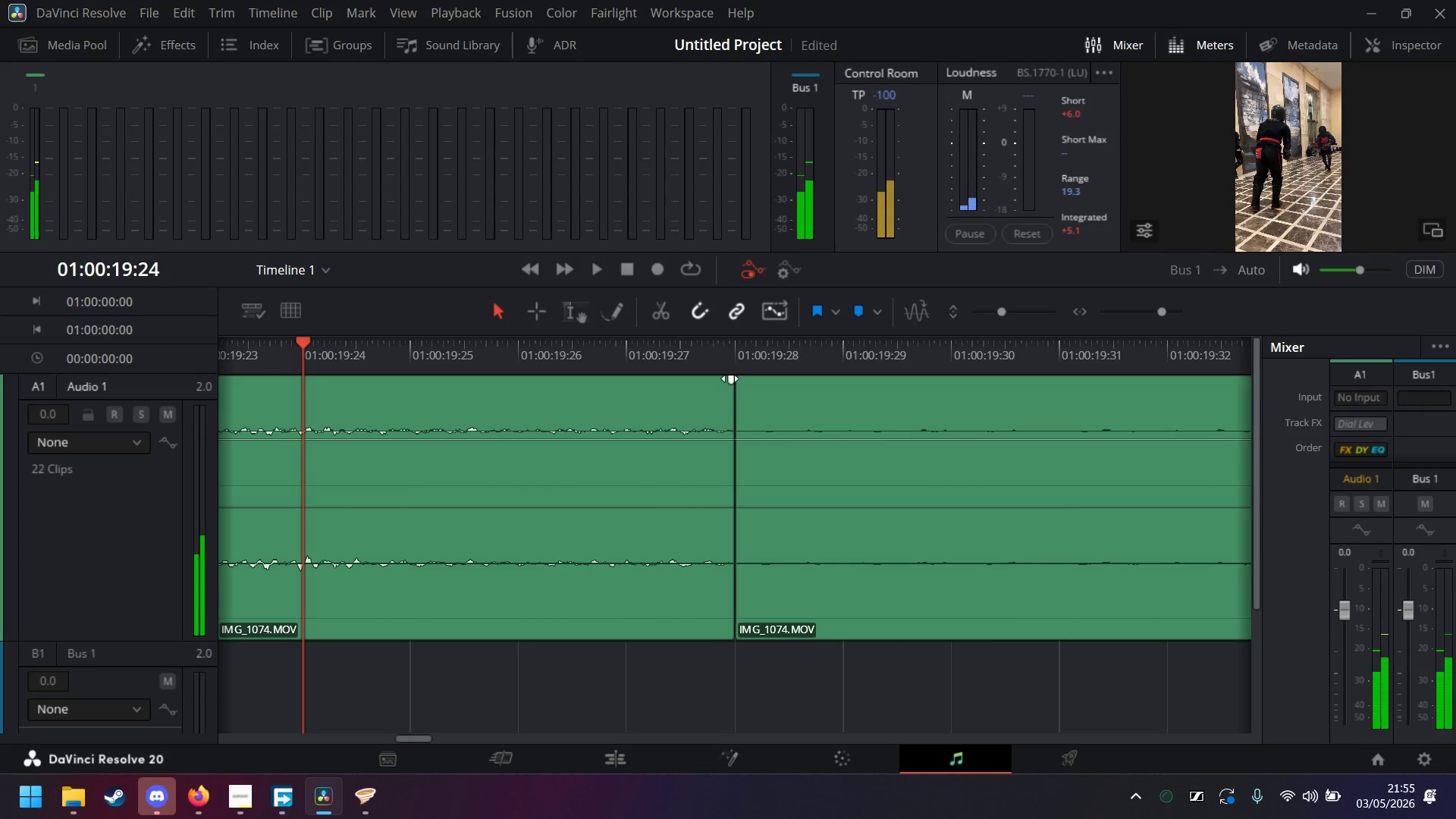 
left_click_drag(start_coordinate=[730, 378], to_coordinate=[300, 389])
 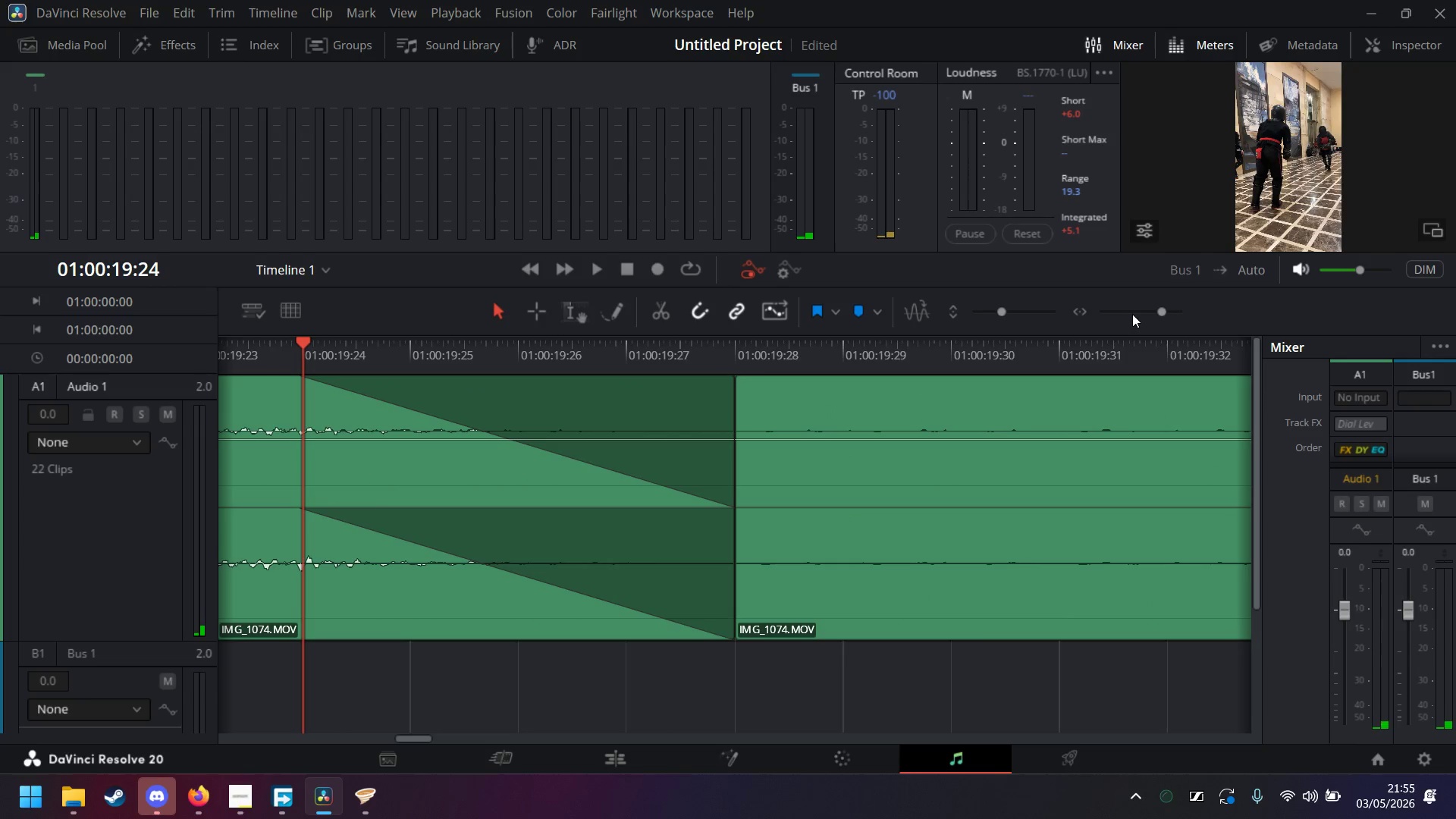 
left_click([1136, 312])
 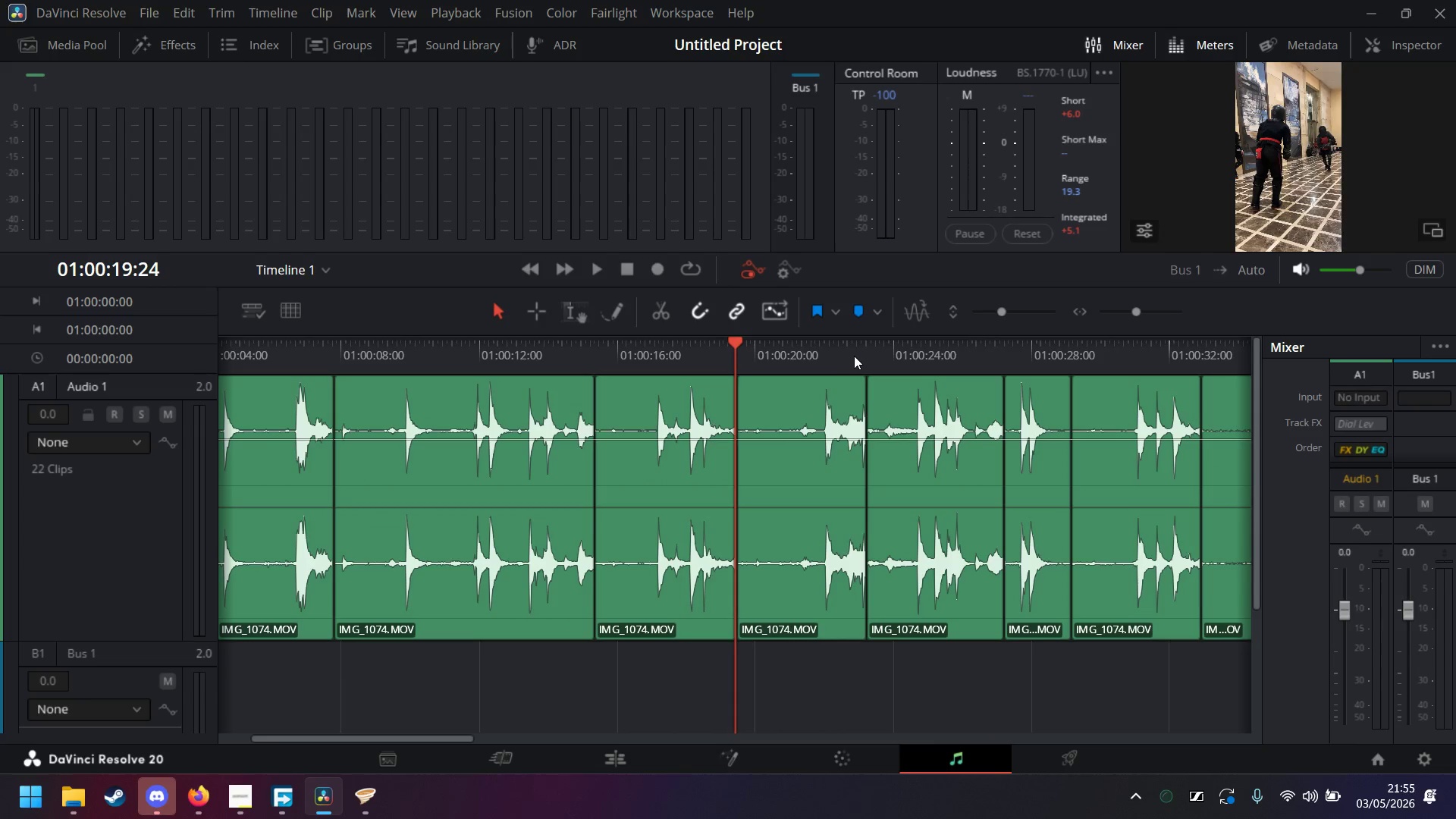 
left_click([865, 353])
 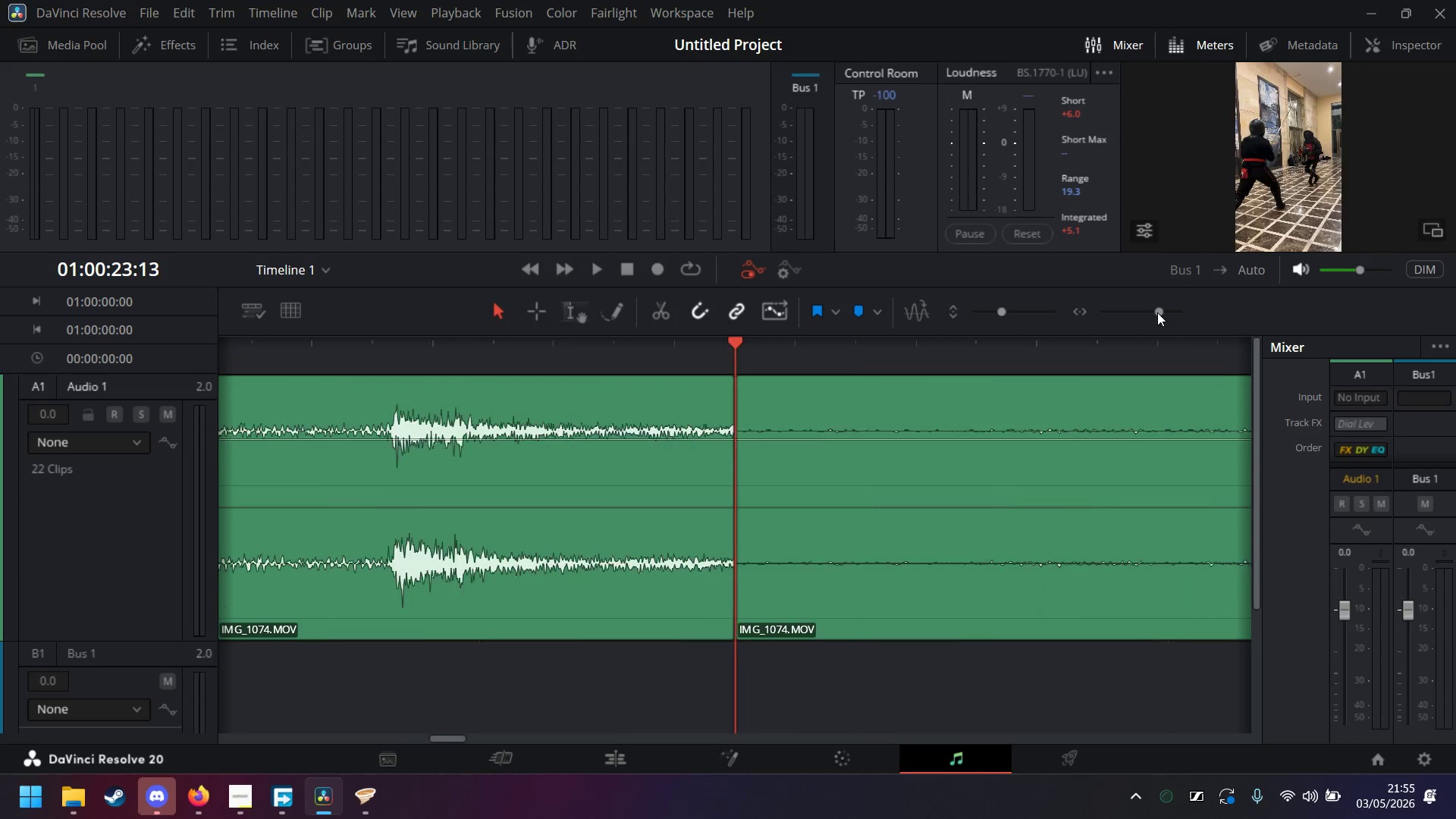 
key(ArrowLeft)
 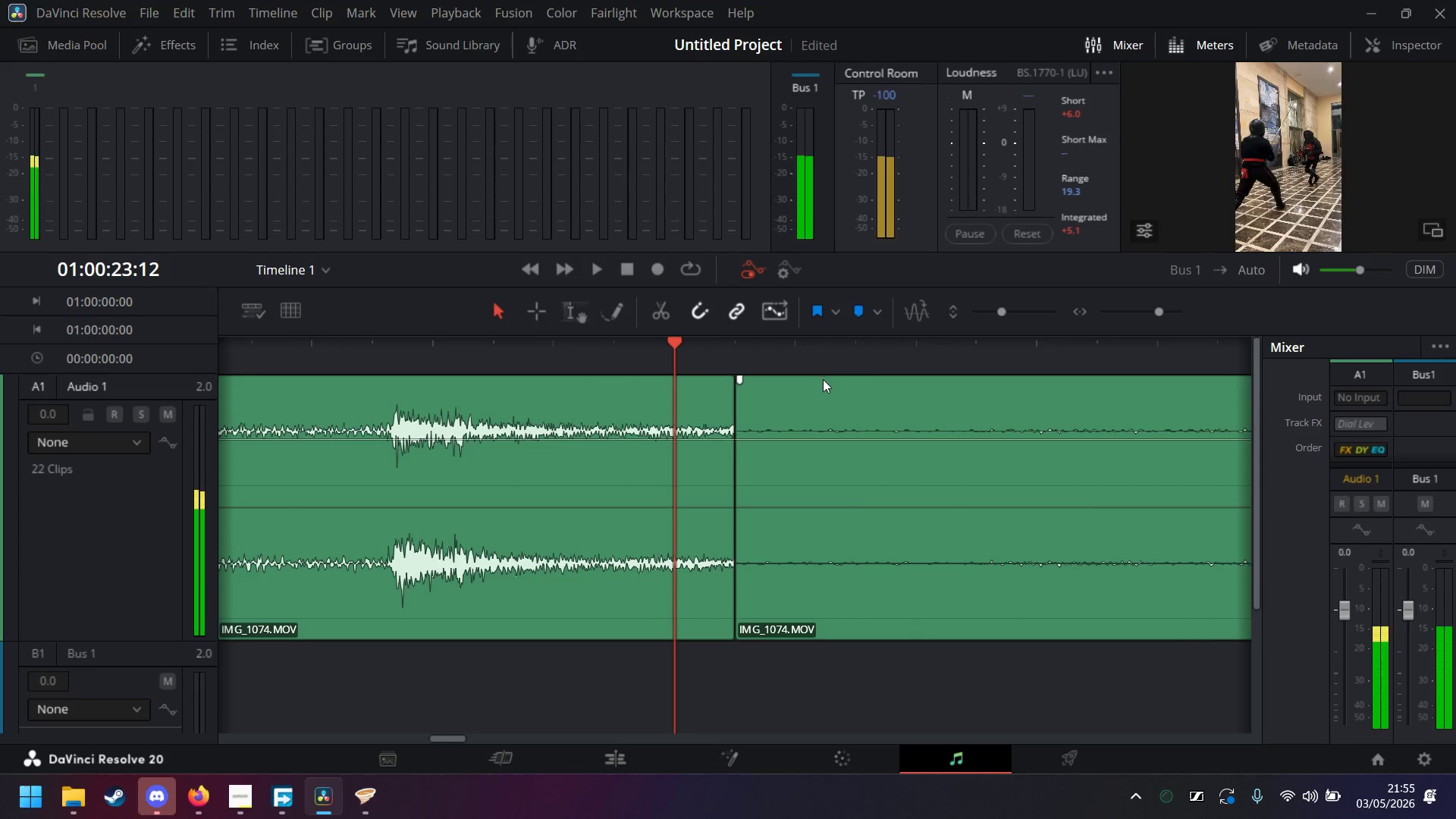 
key(ArrowLeft)
 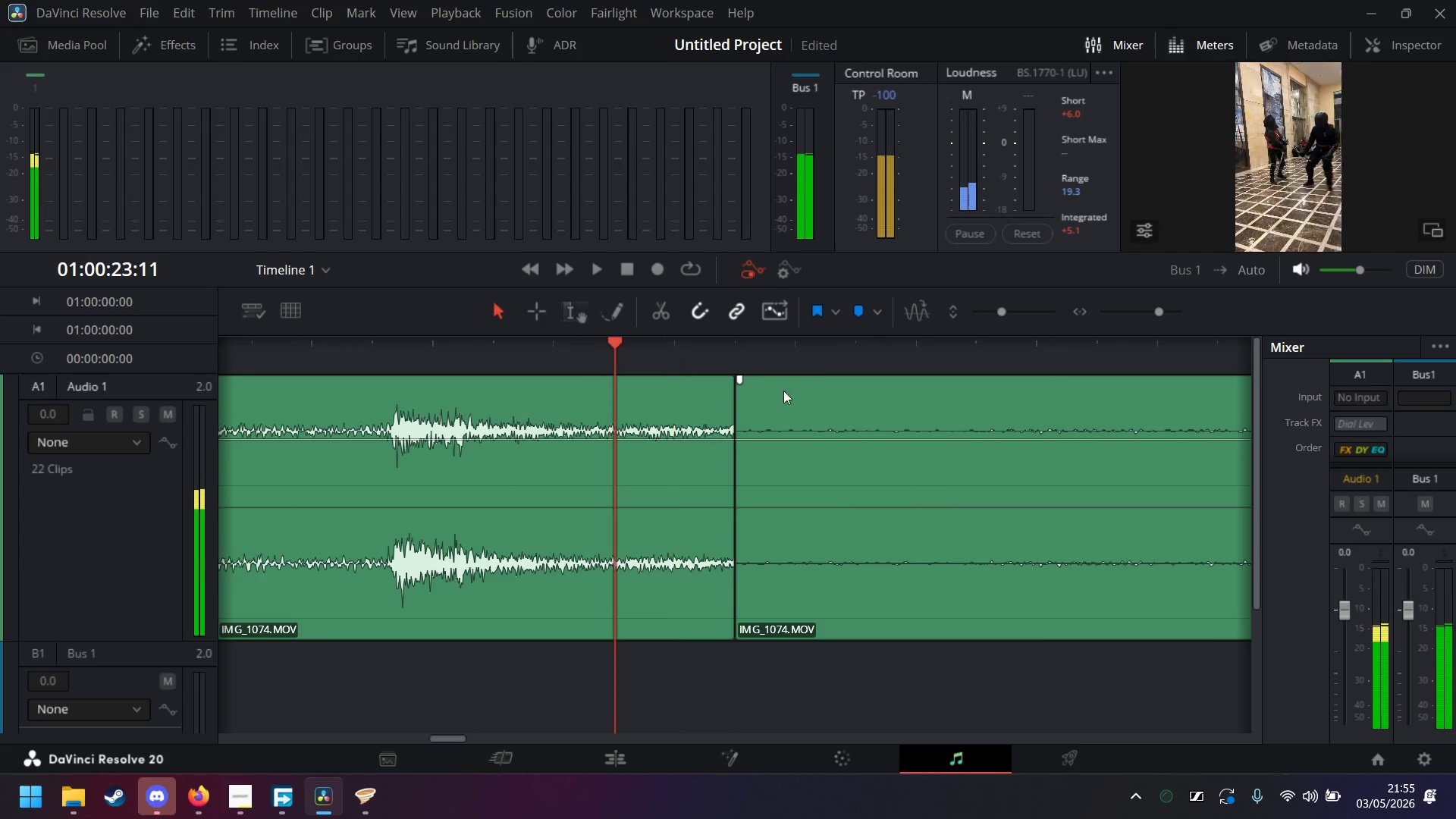 
key(ArrowLeft)
 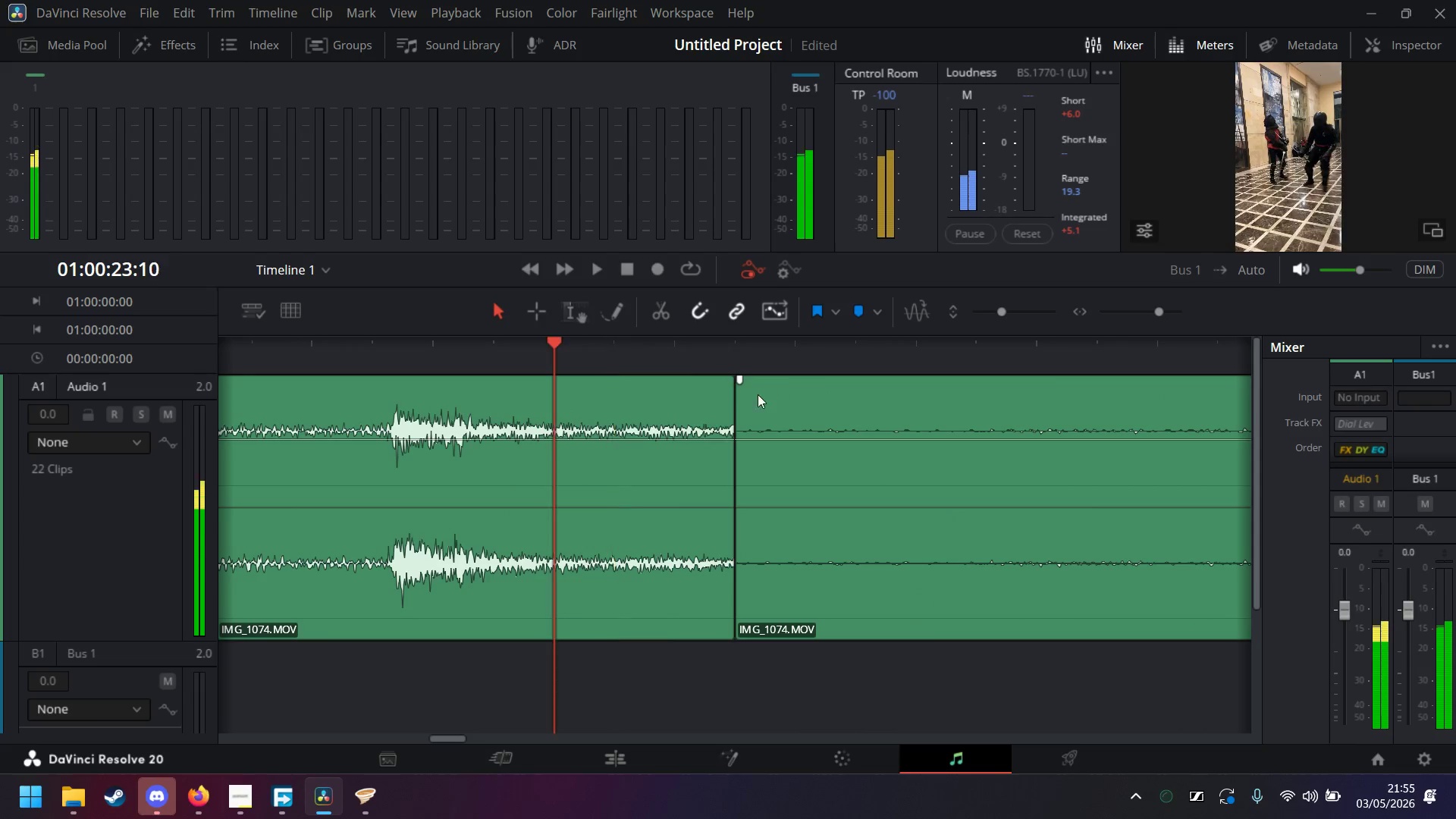 
key(ArrowLeft)
 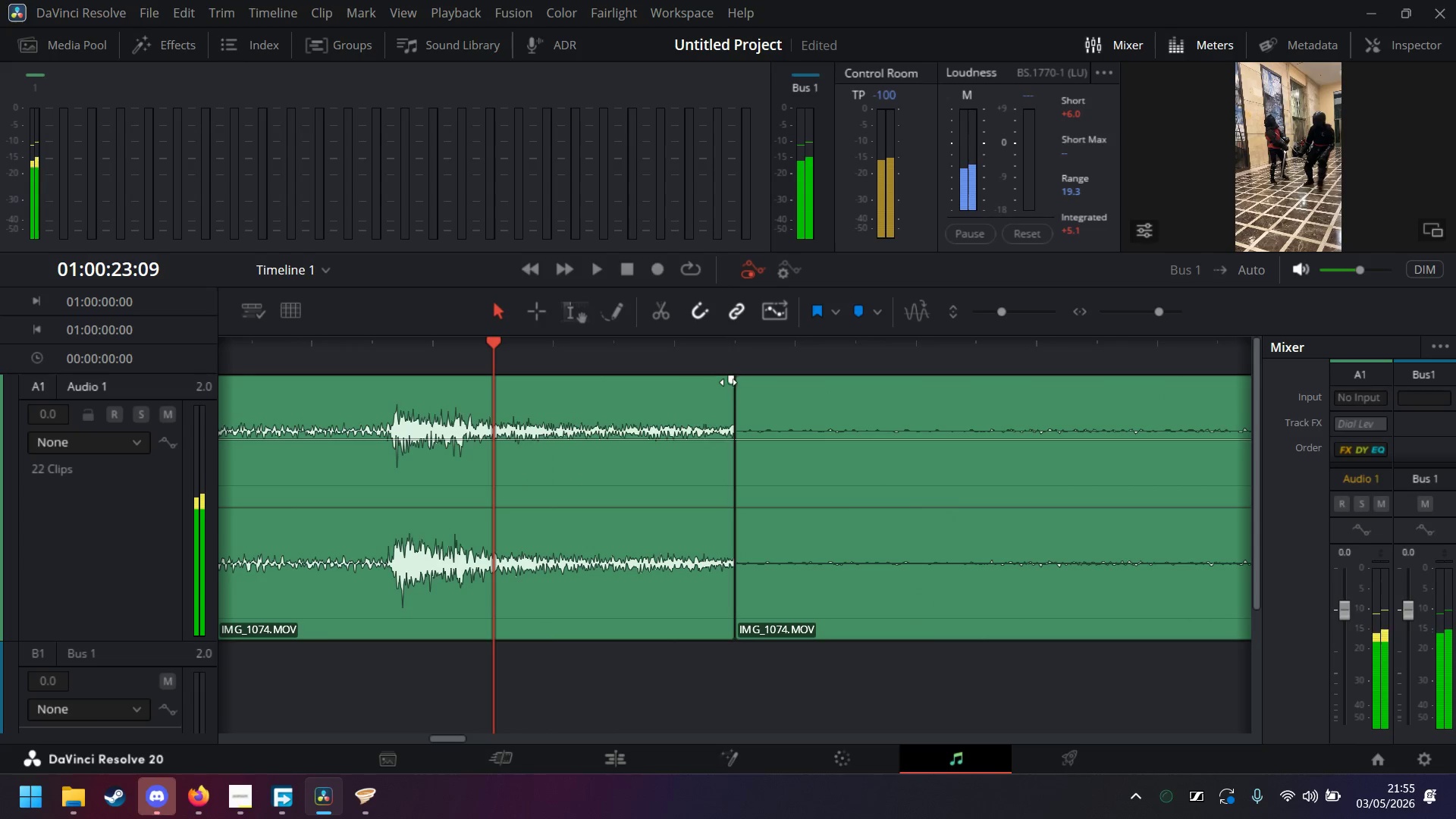 
left_click_drag(start_coordinate=[730, 380], to_coordinate=[491, 405])
 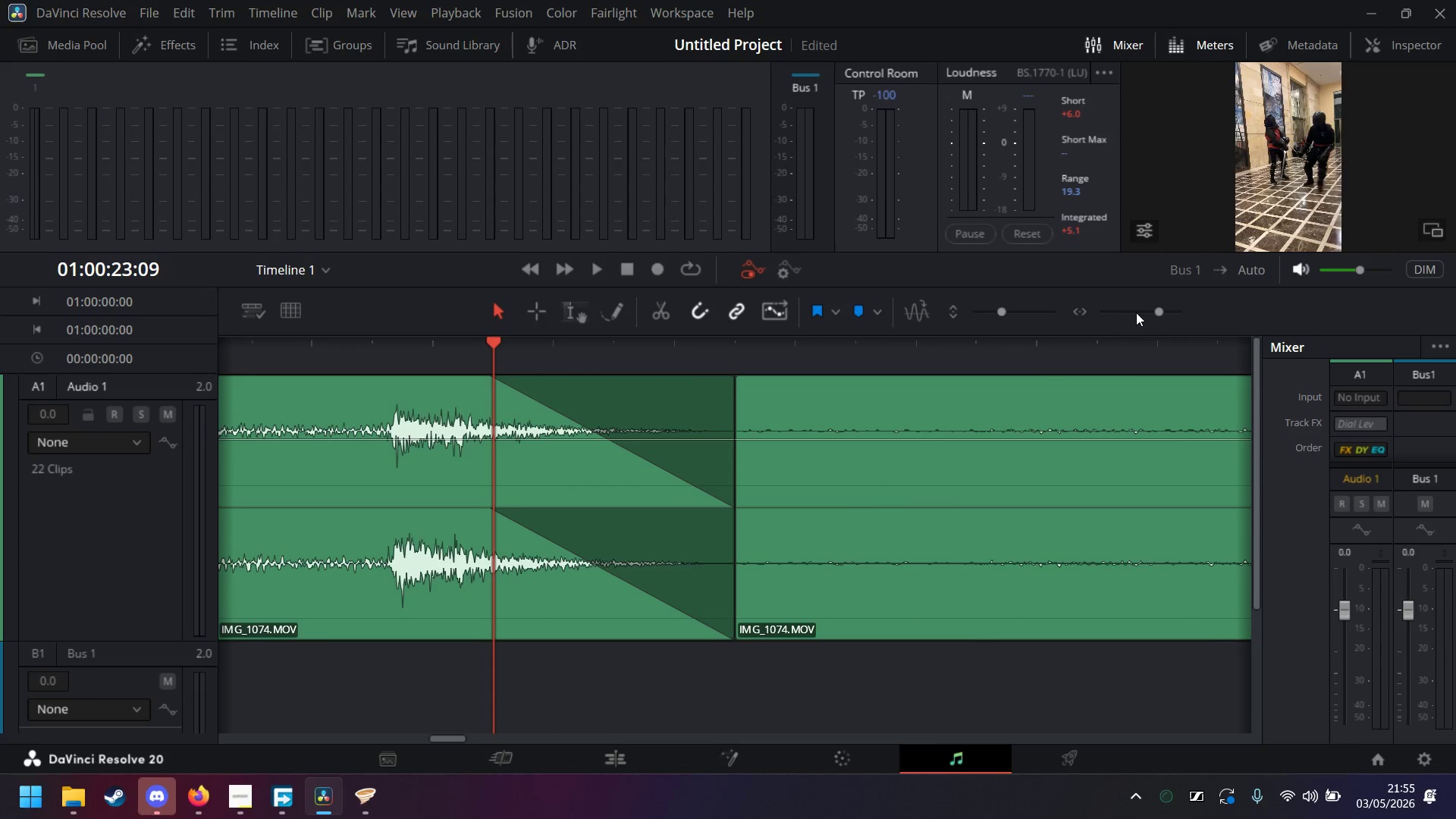 
left_click([1137, 312])
 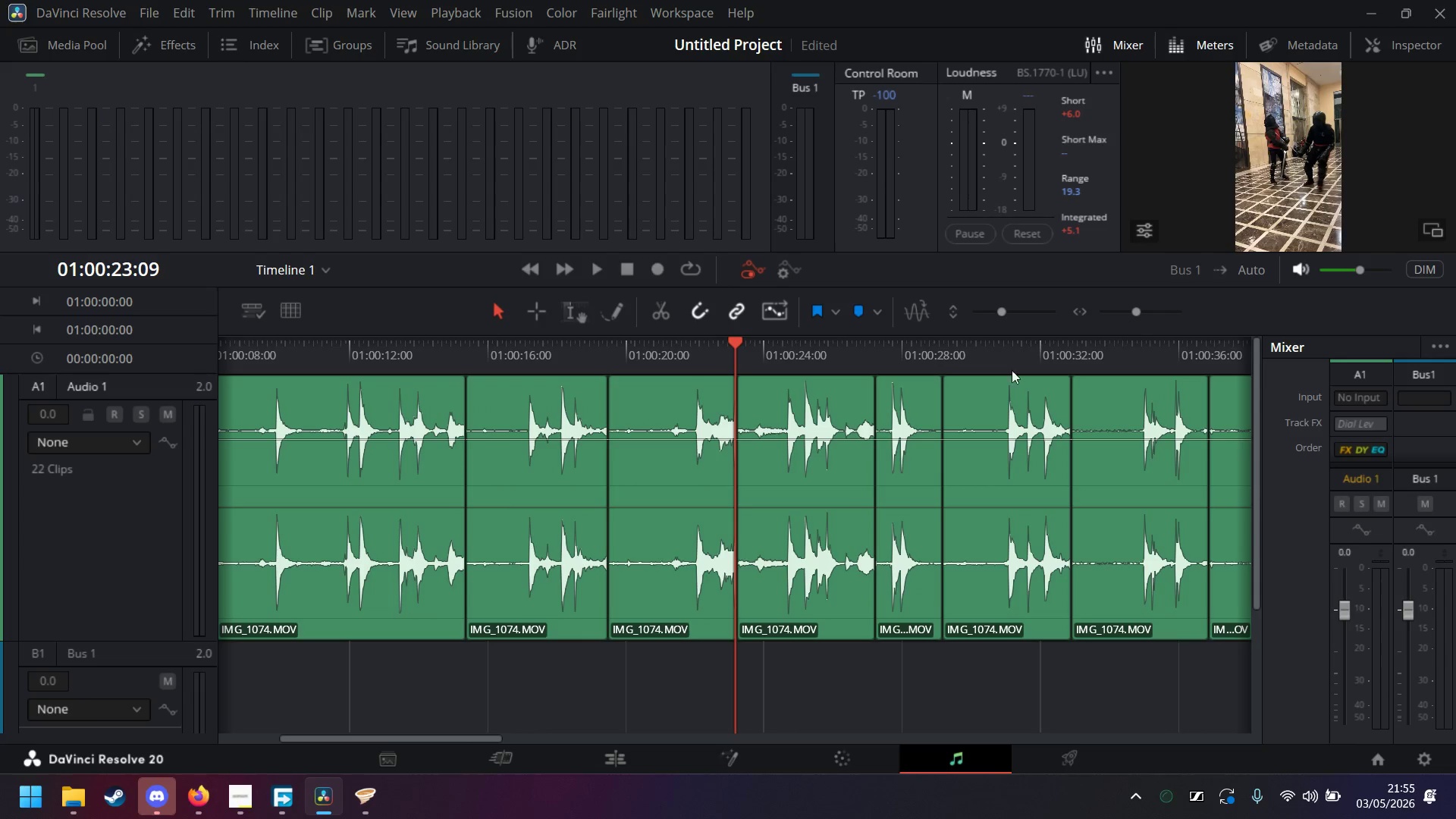 
key(ArrowRight)
 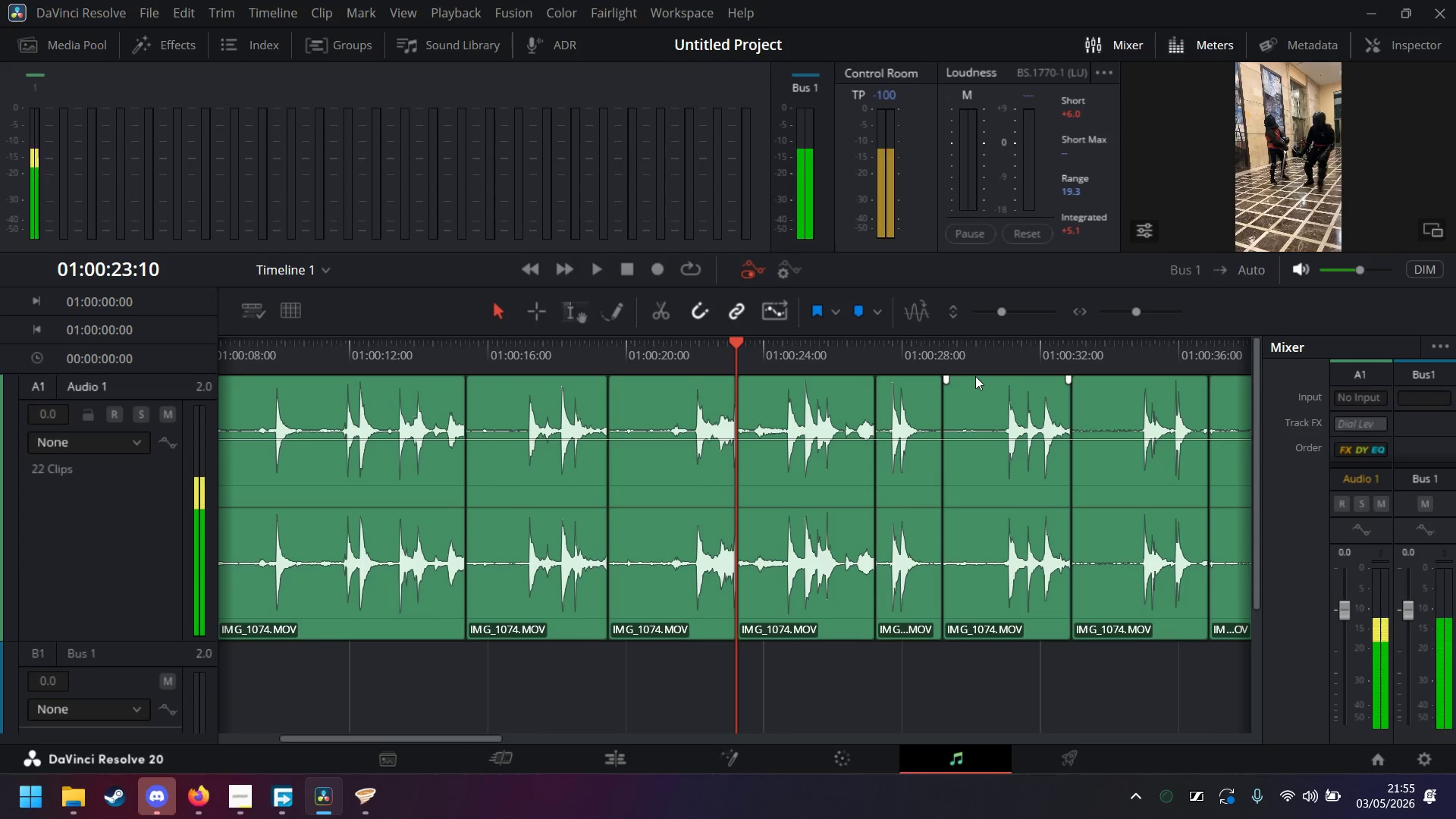 
key(ArrowRight)
 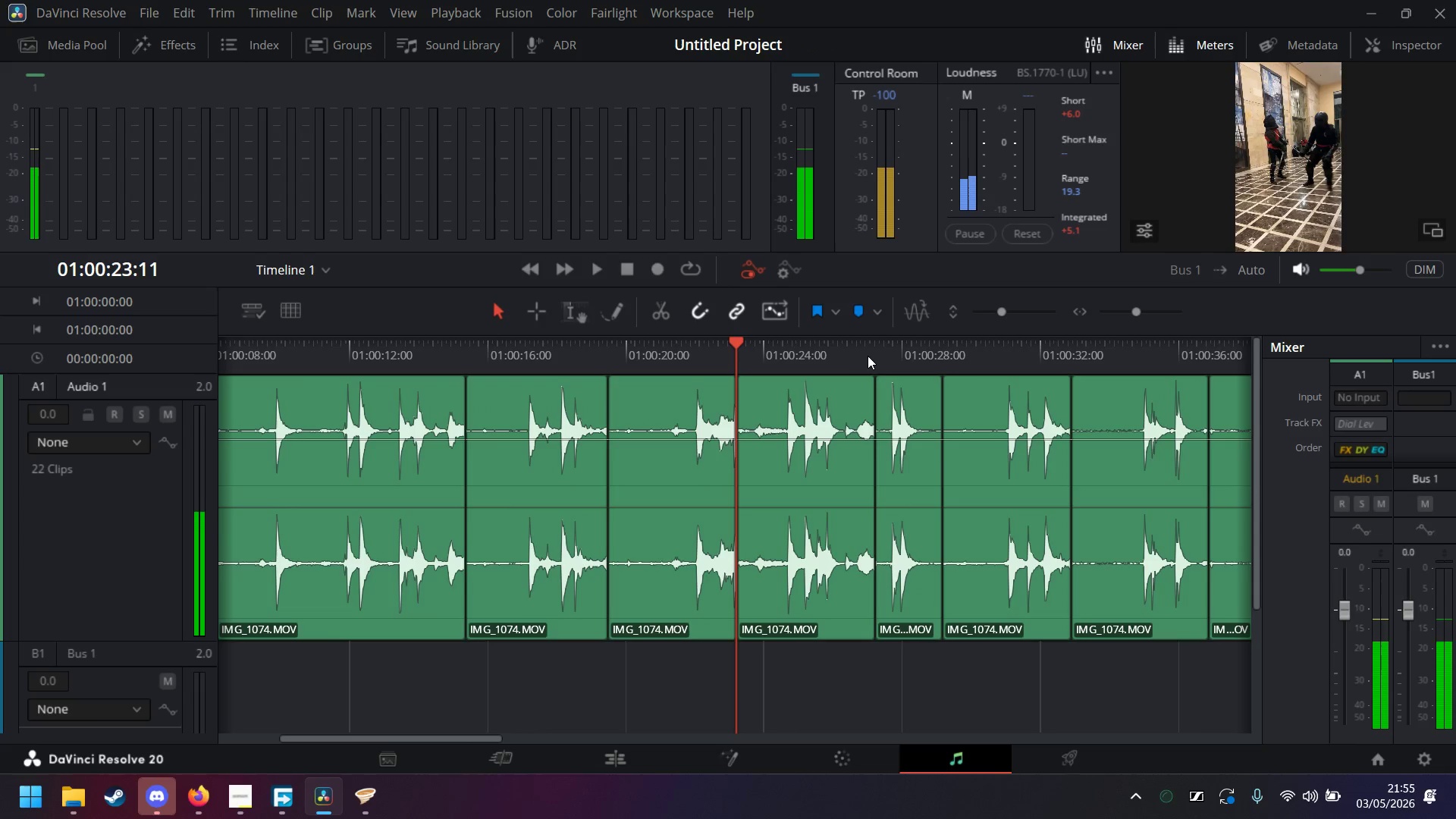 
left_click([874, 350])
 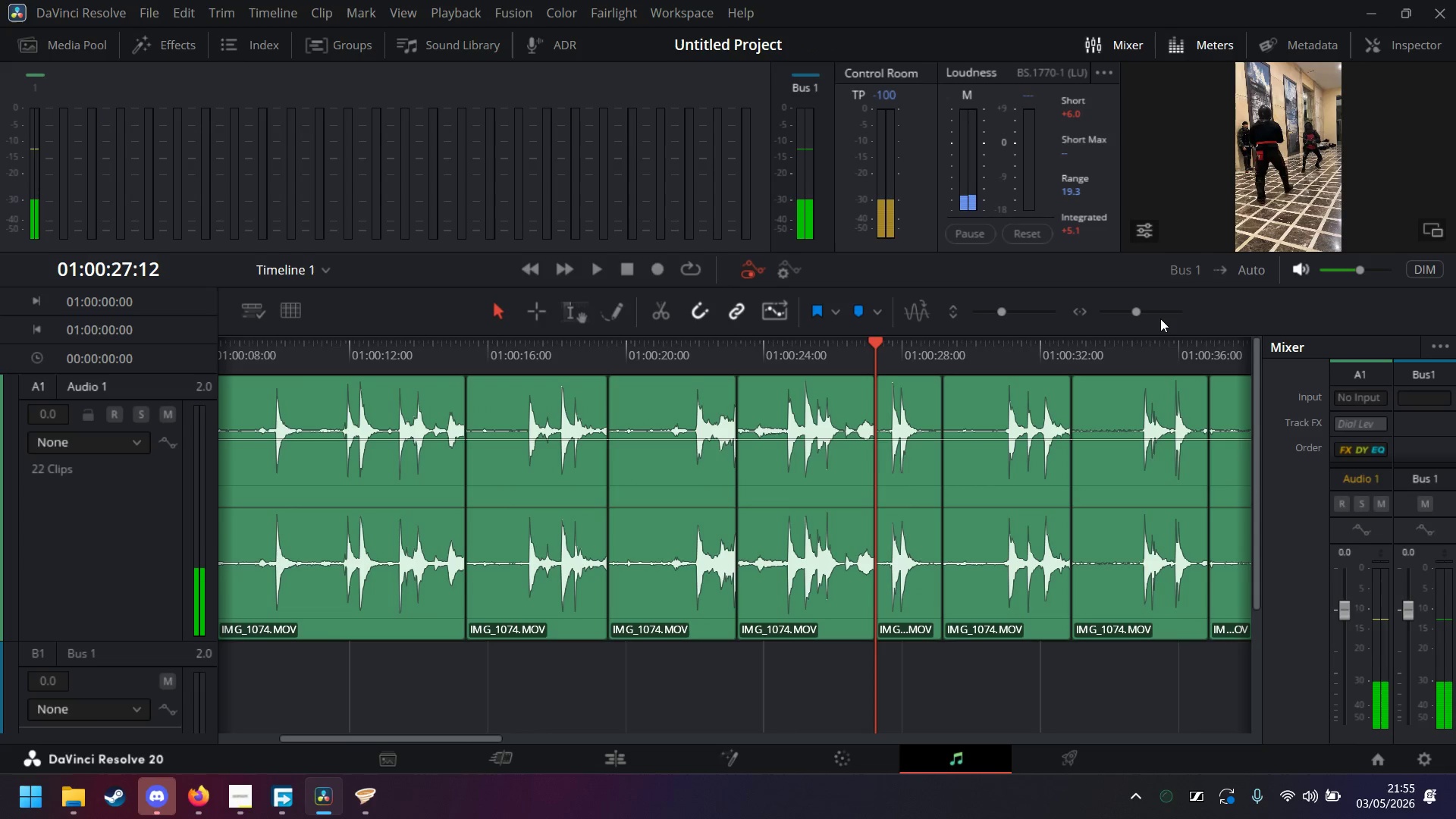 
left_click([1160, 314])
 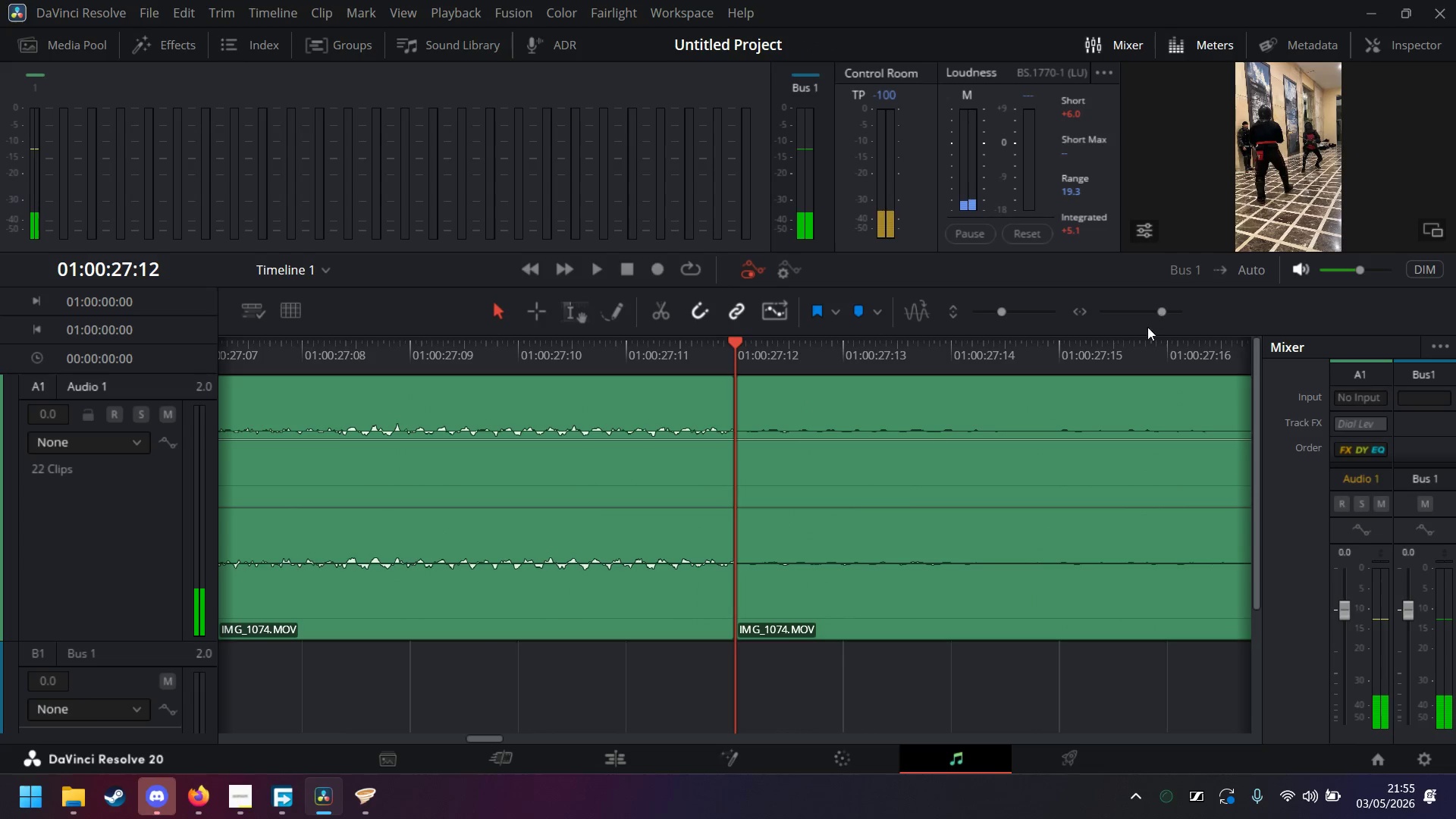 
key(ArrowLeft)
 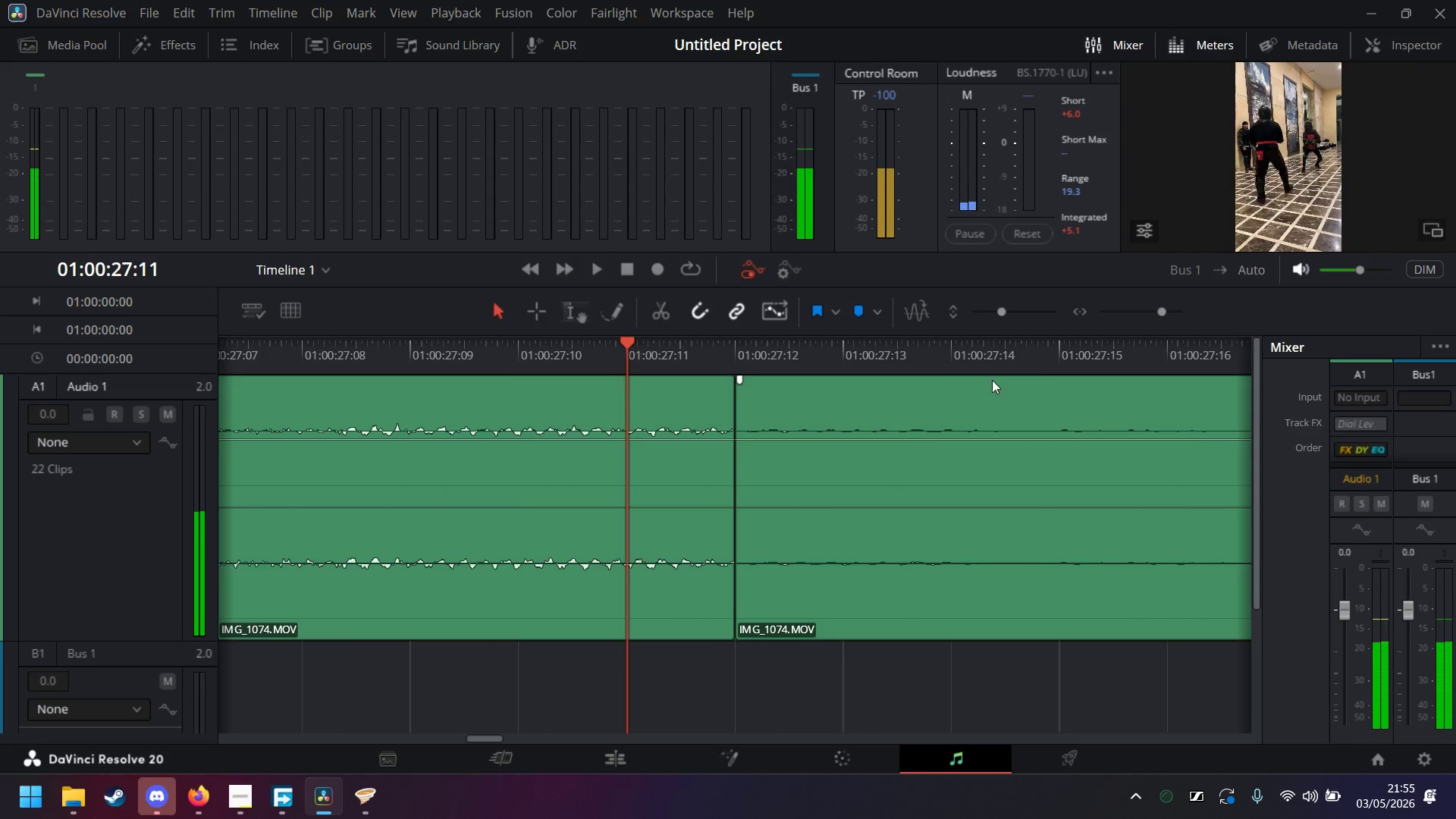 
key(ArrowLeft)
 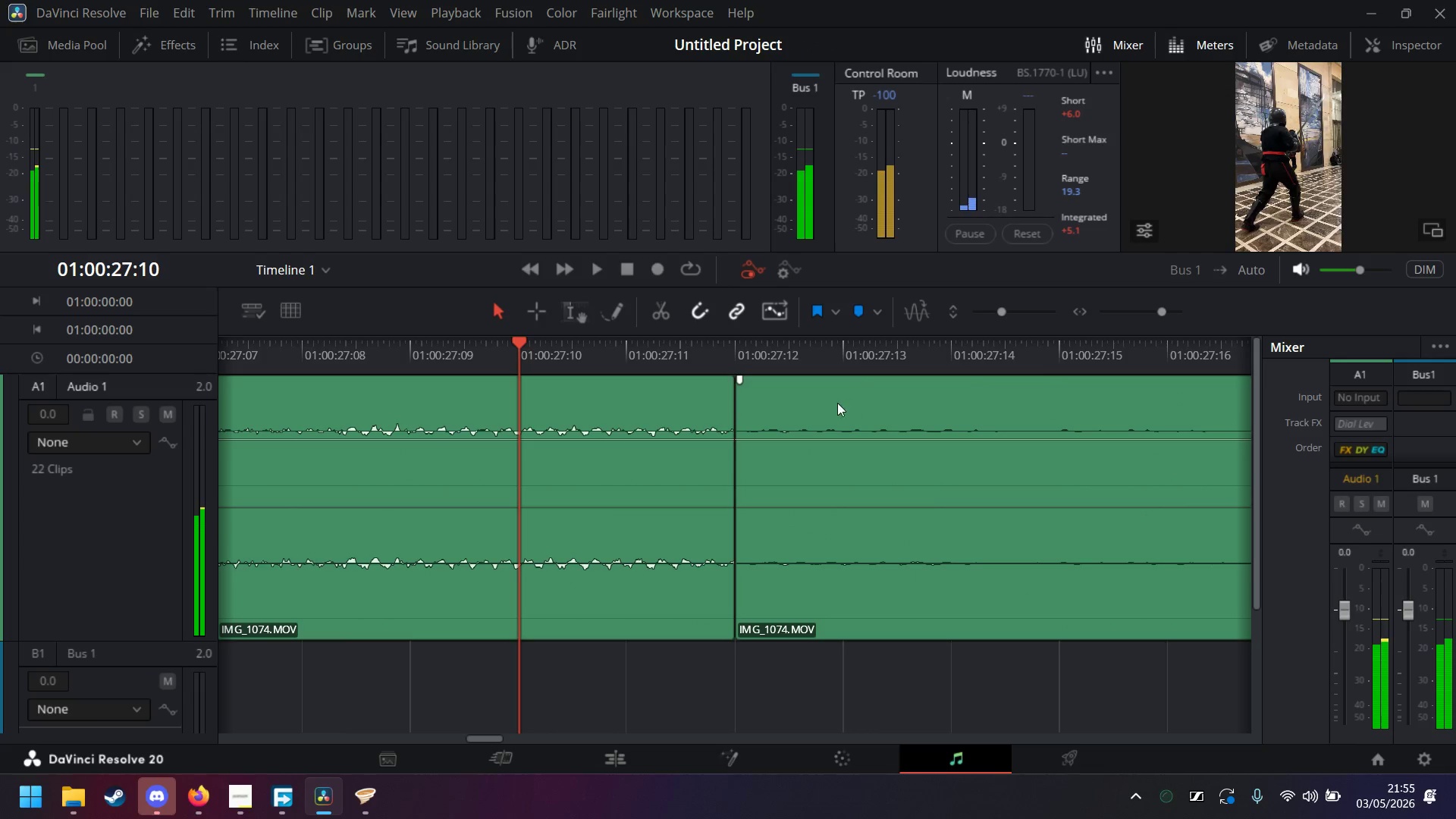 
key(ArrowLeft)
 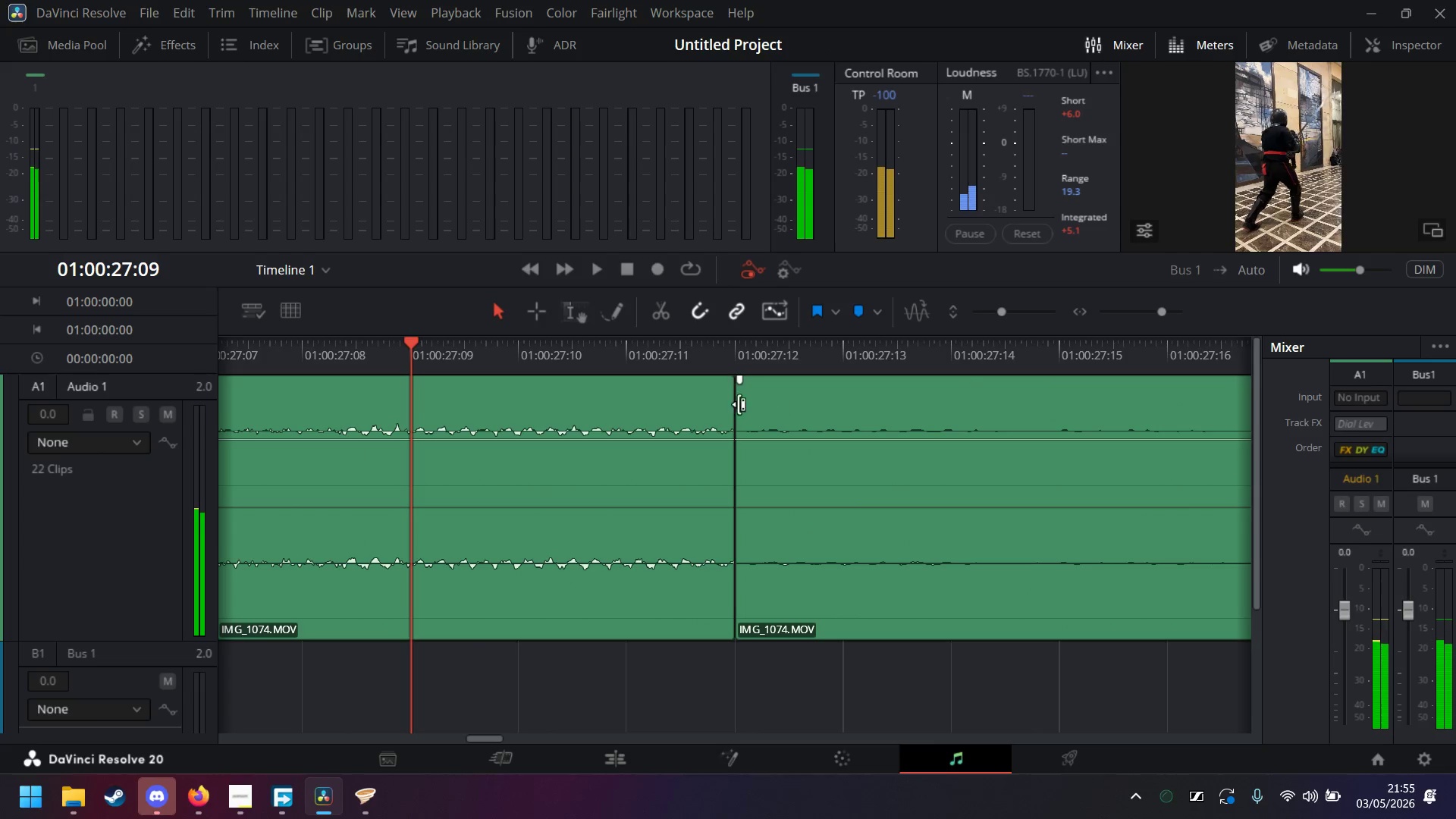 
key(ArrowLeft)
 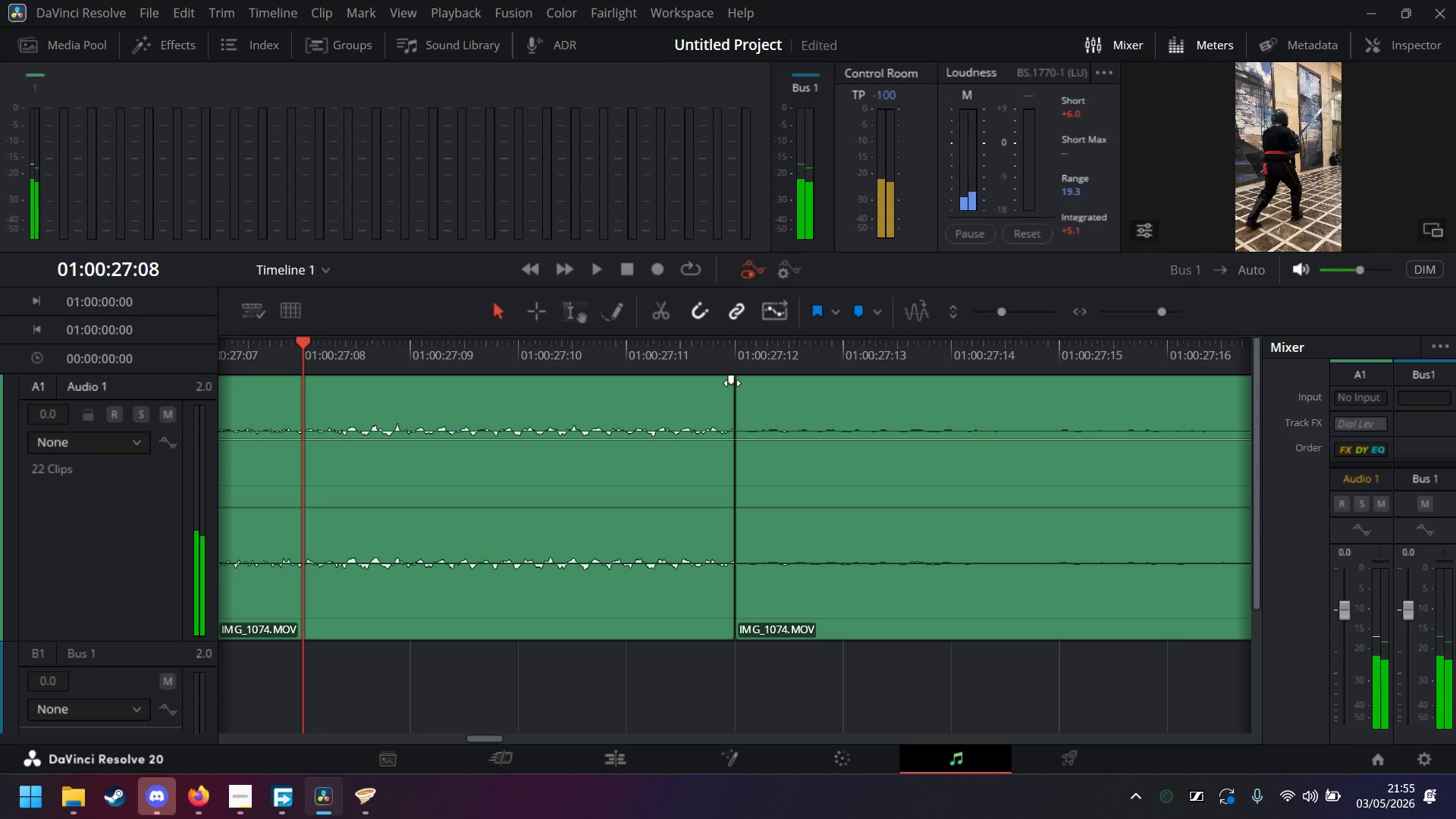 
left_click_drag(start_coordinate=[733, 382], to_coordinate=[300, 411])
 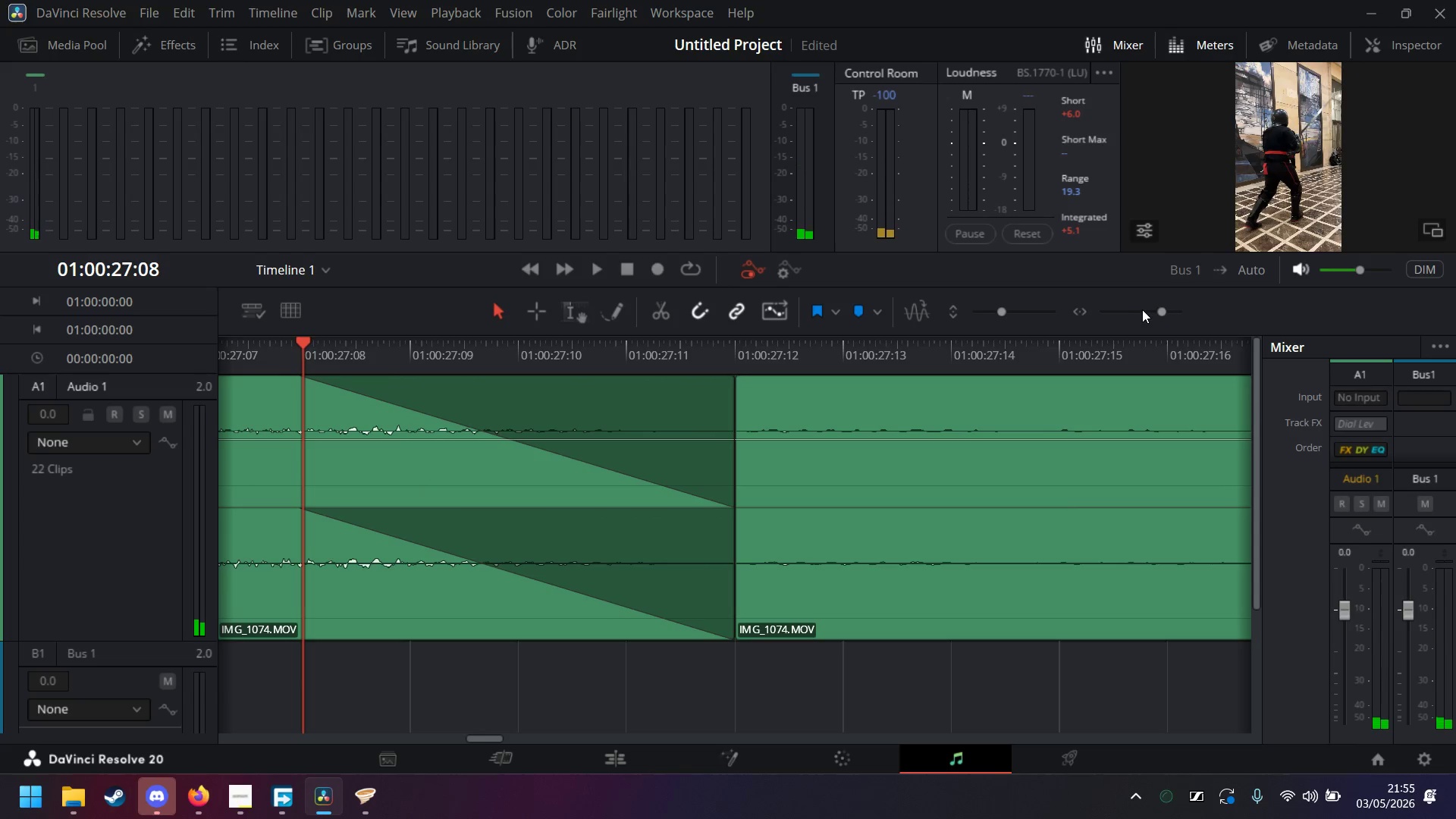 
left_click([1138, 310])
 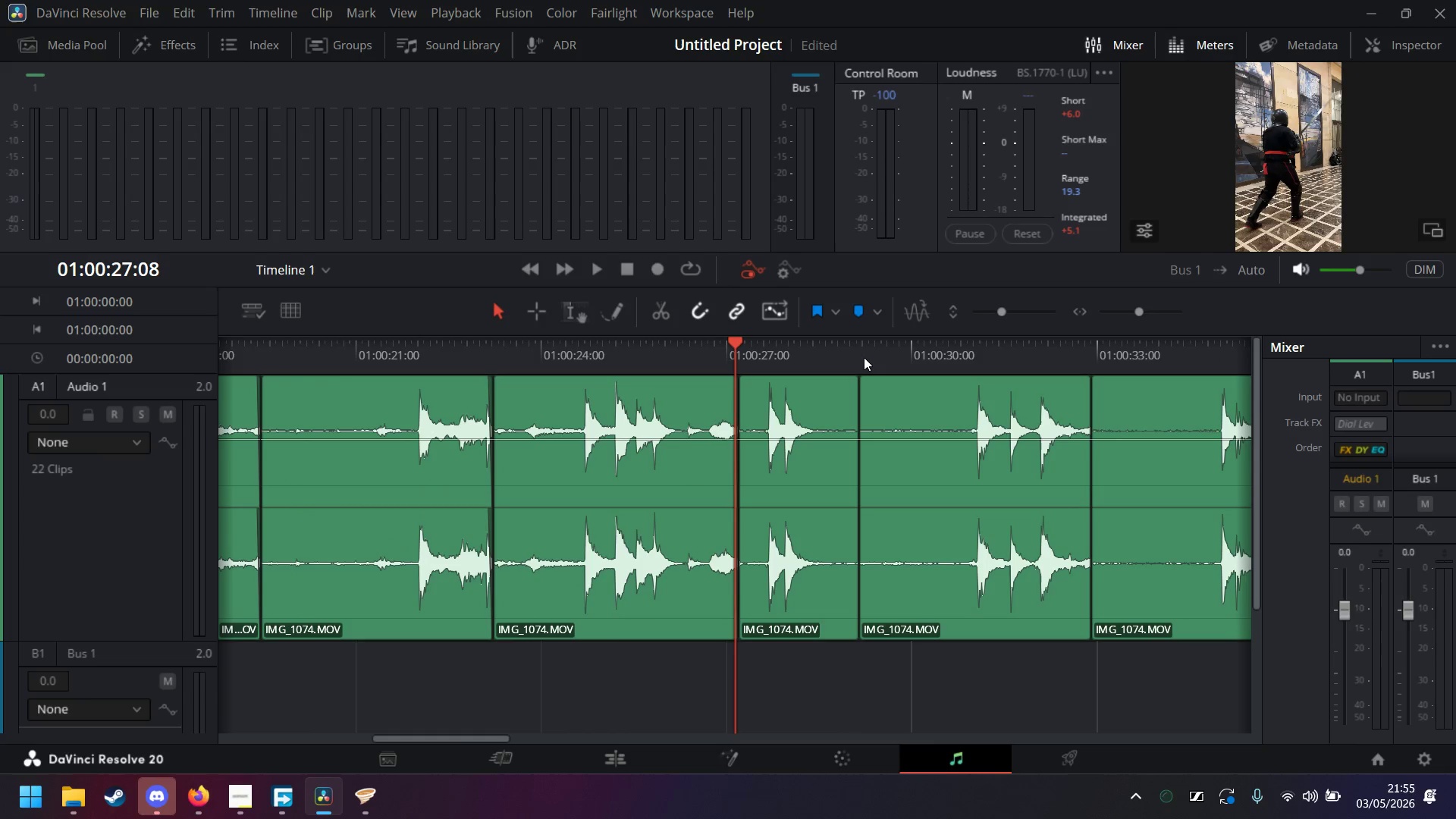 
left_click([853, 352])
 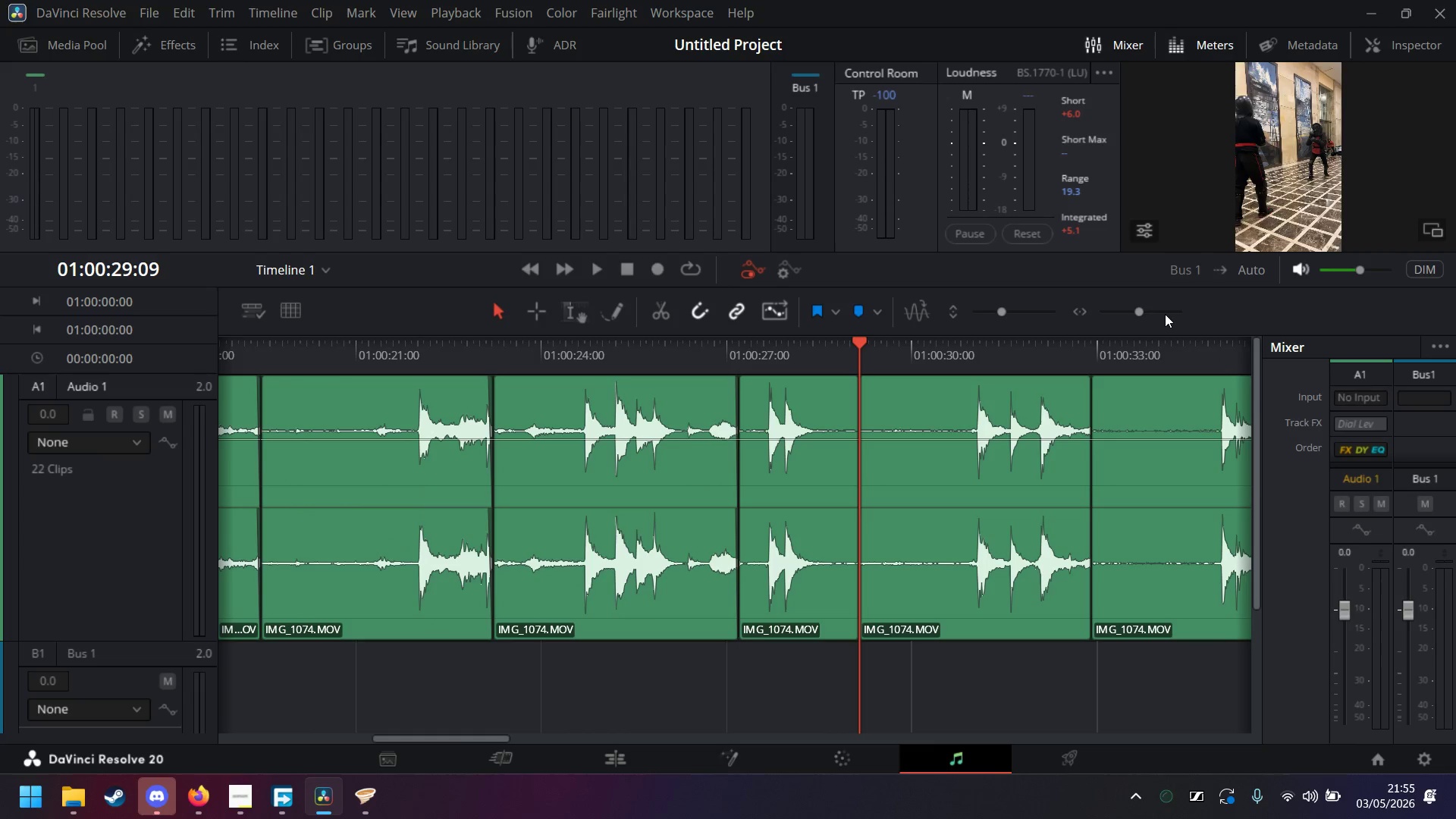 
left_click([1164, 311])
 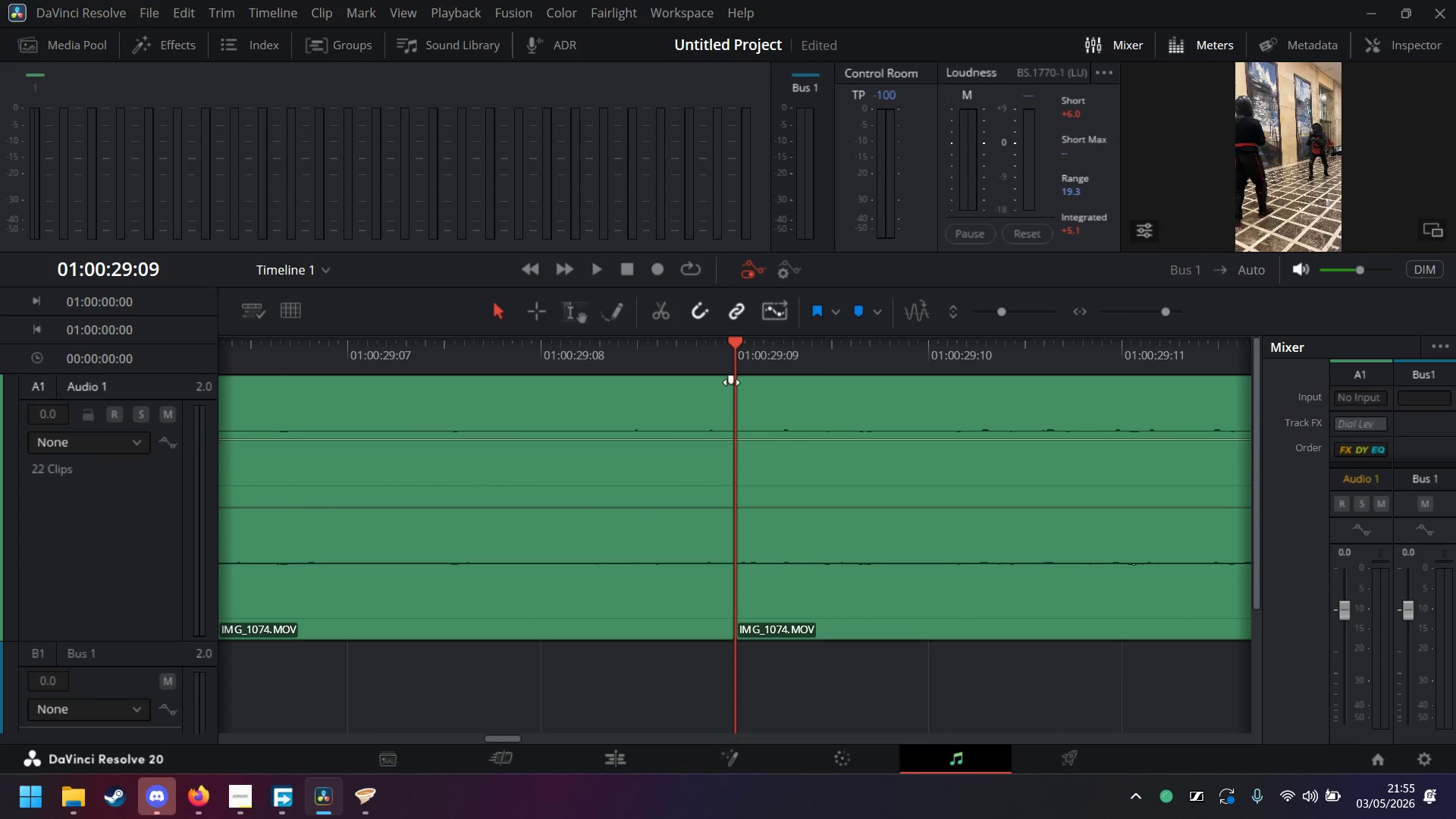 
left_click_drag(start_coordinate=[733, 383], to_coordinate=[478, 390])
 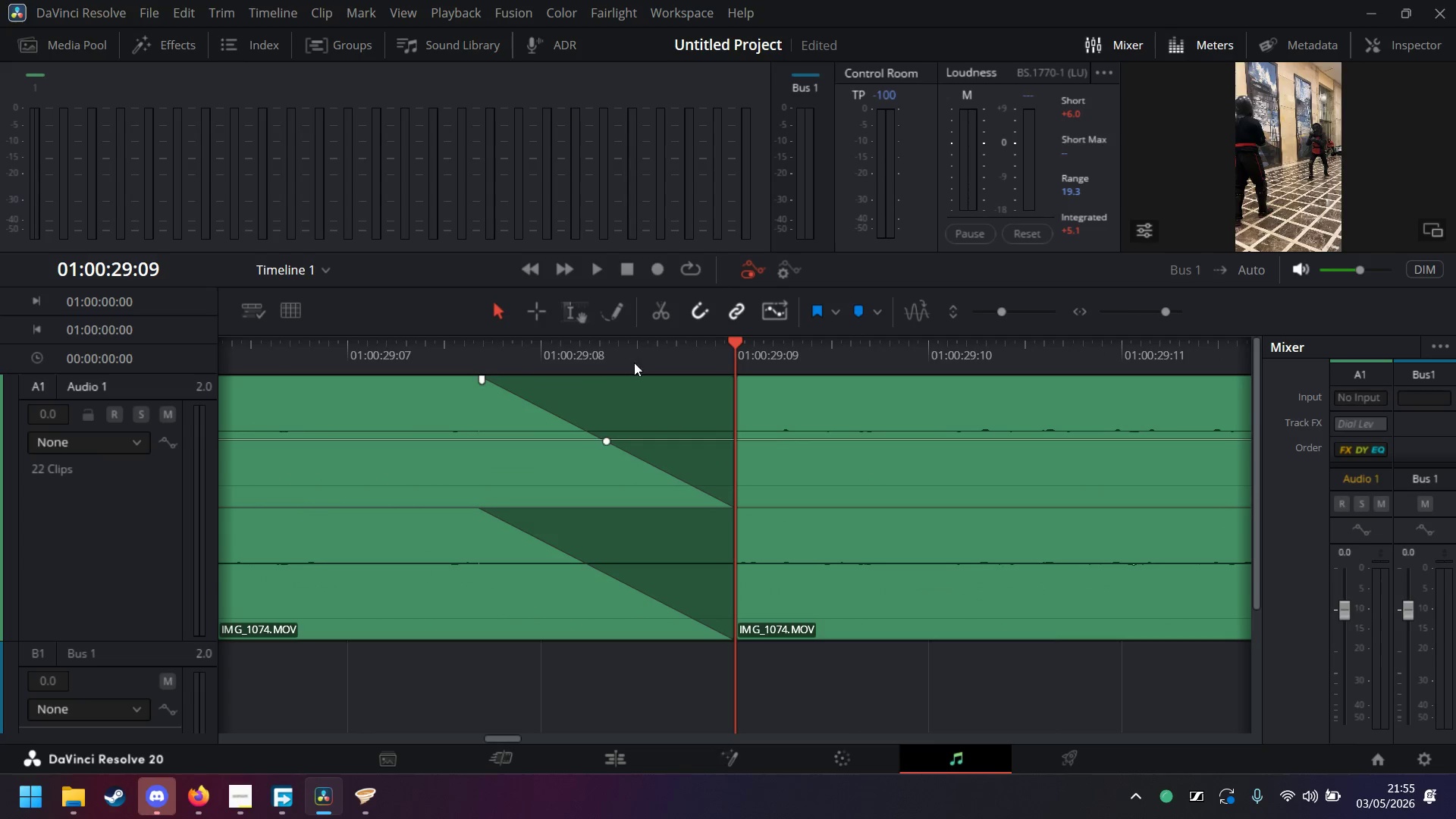 
key(ArrowLeft)
 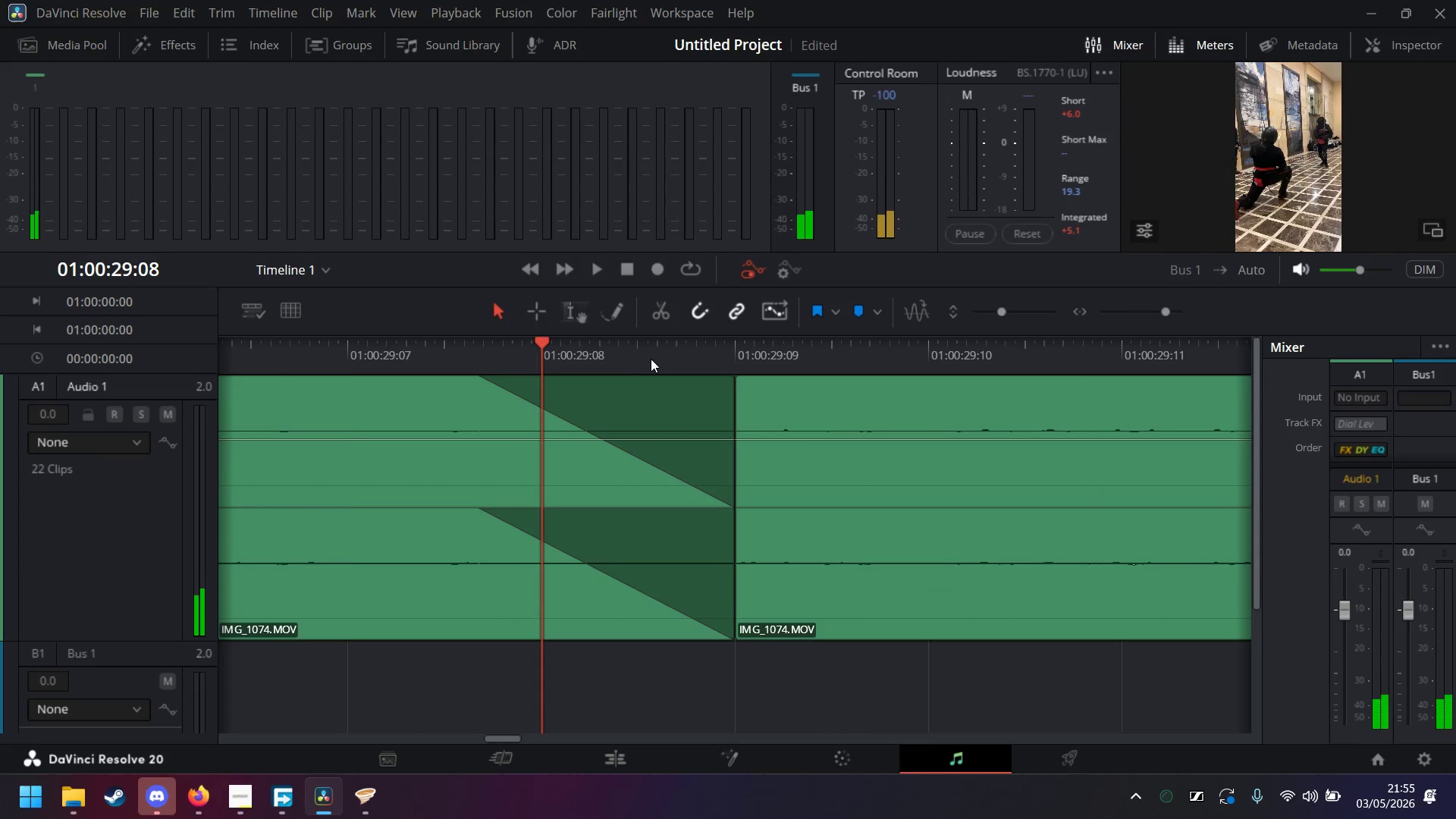 
key(ArrowLeft)
 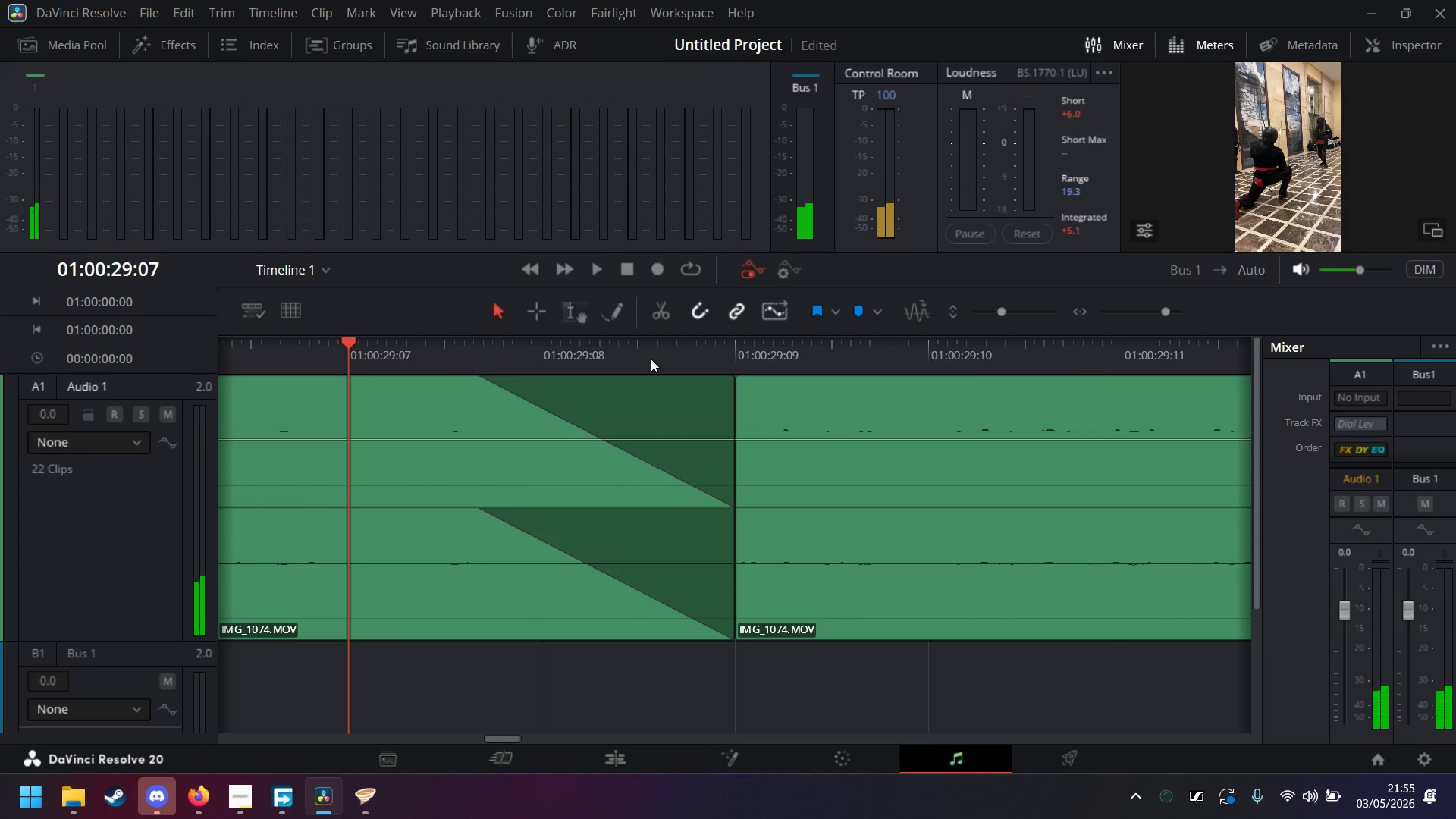 
key(ArrowLeft)
 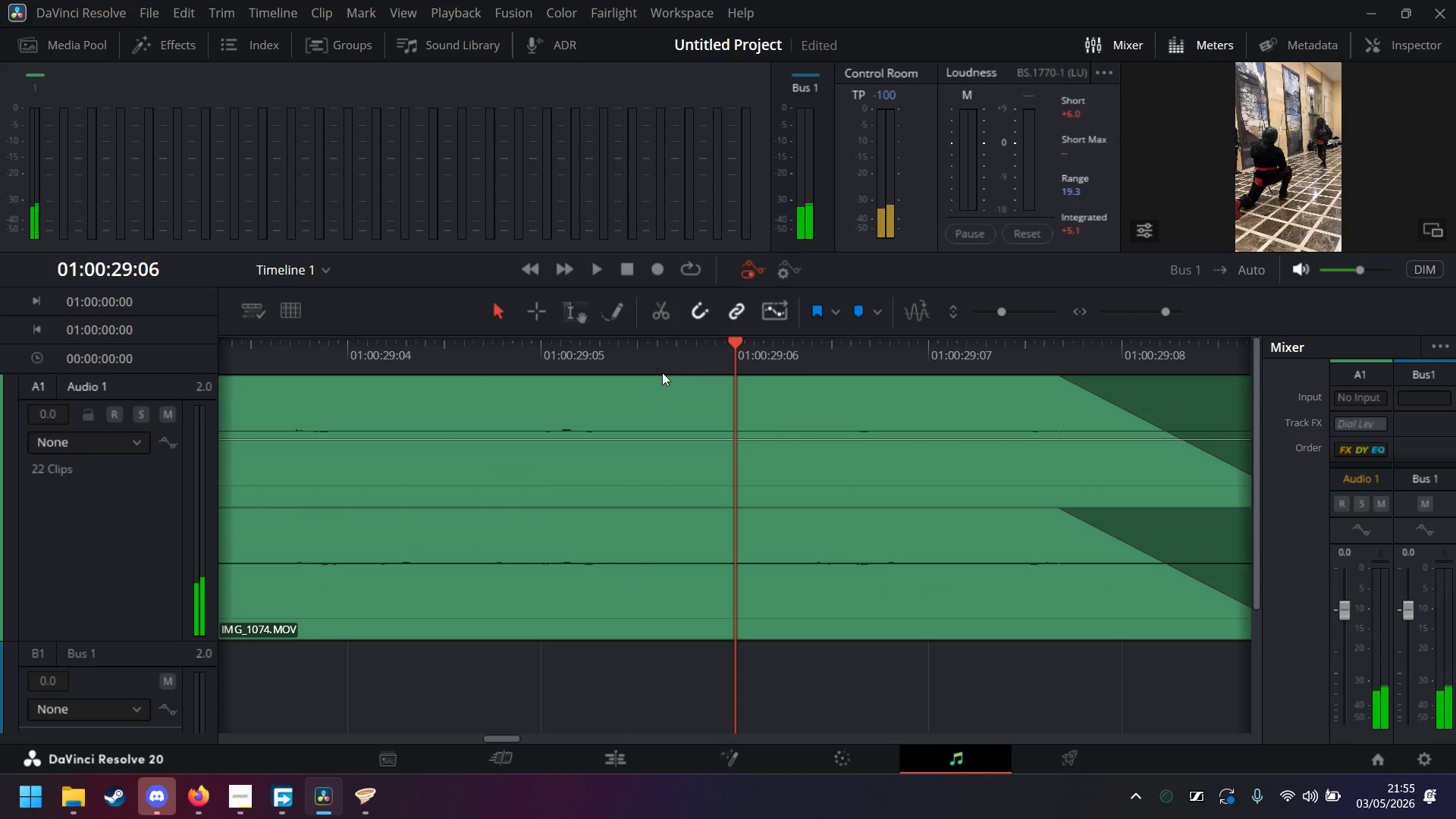 
key(ArrowLeft)
 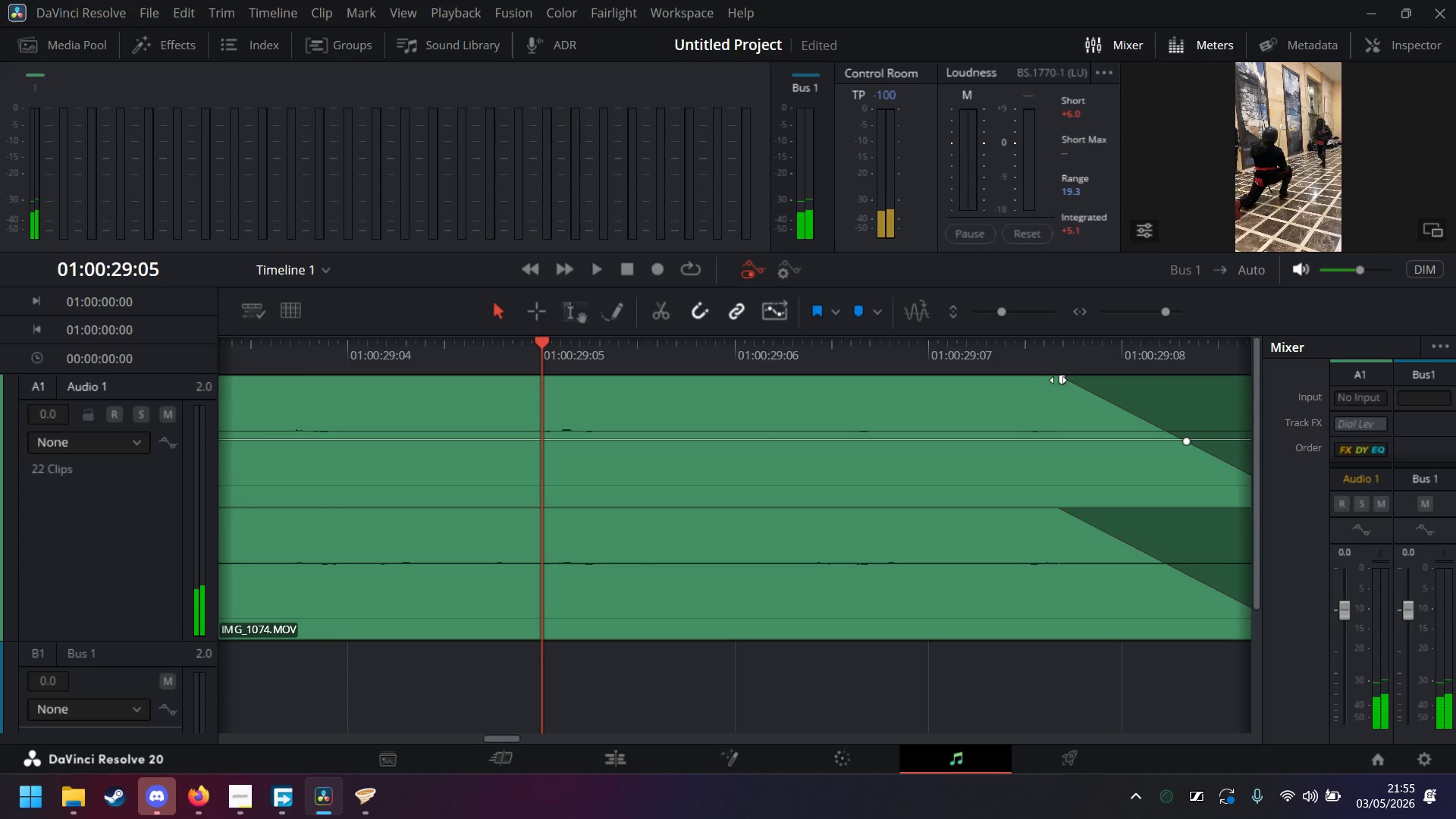 
left_click_drag(start_coordinate=[1062, 379], to_coordinate=[541, 407])
 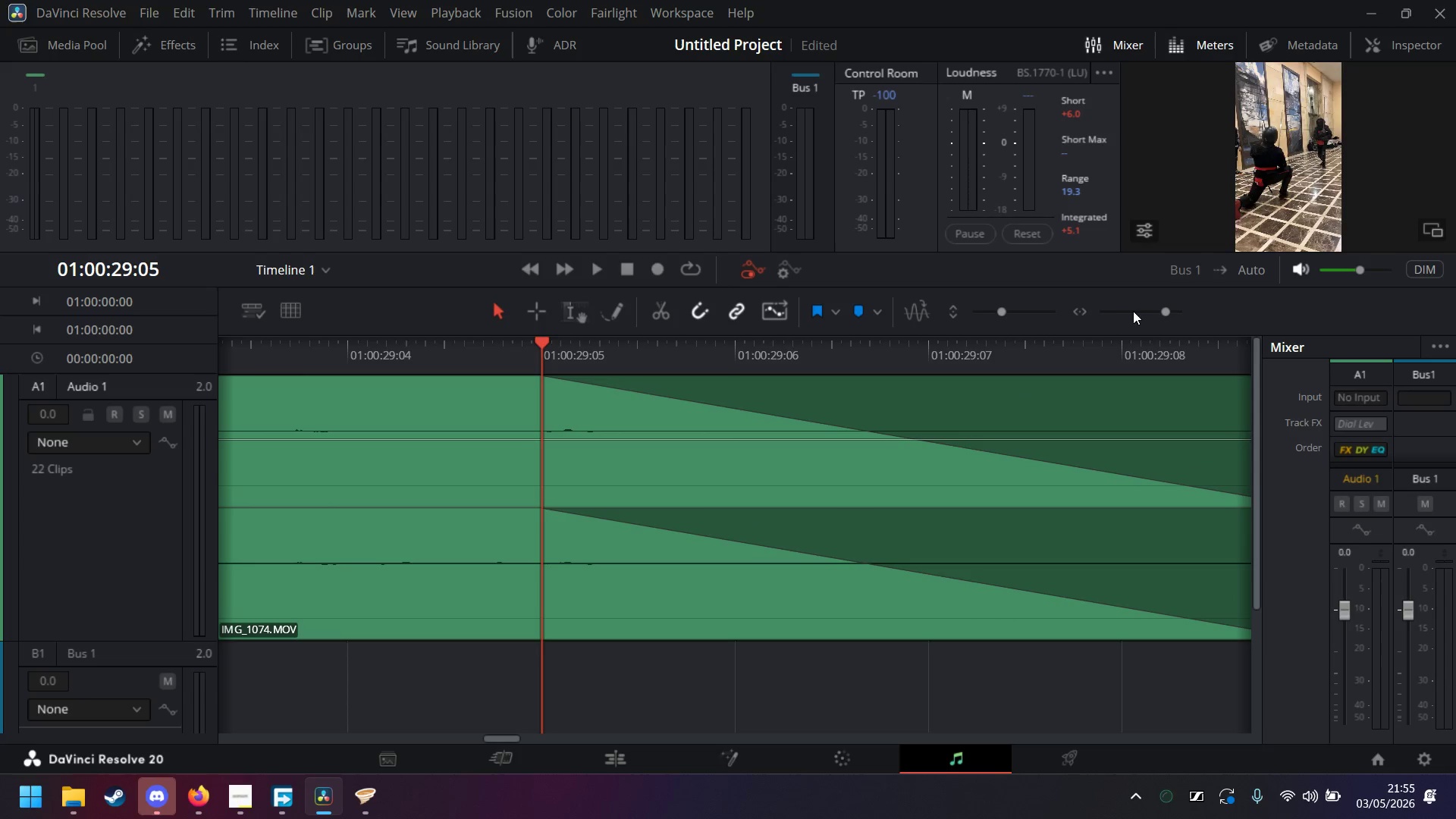 
left_click([1138, 312])
 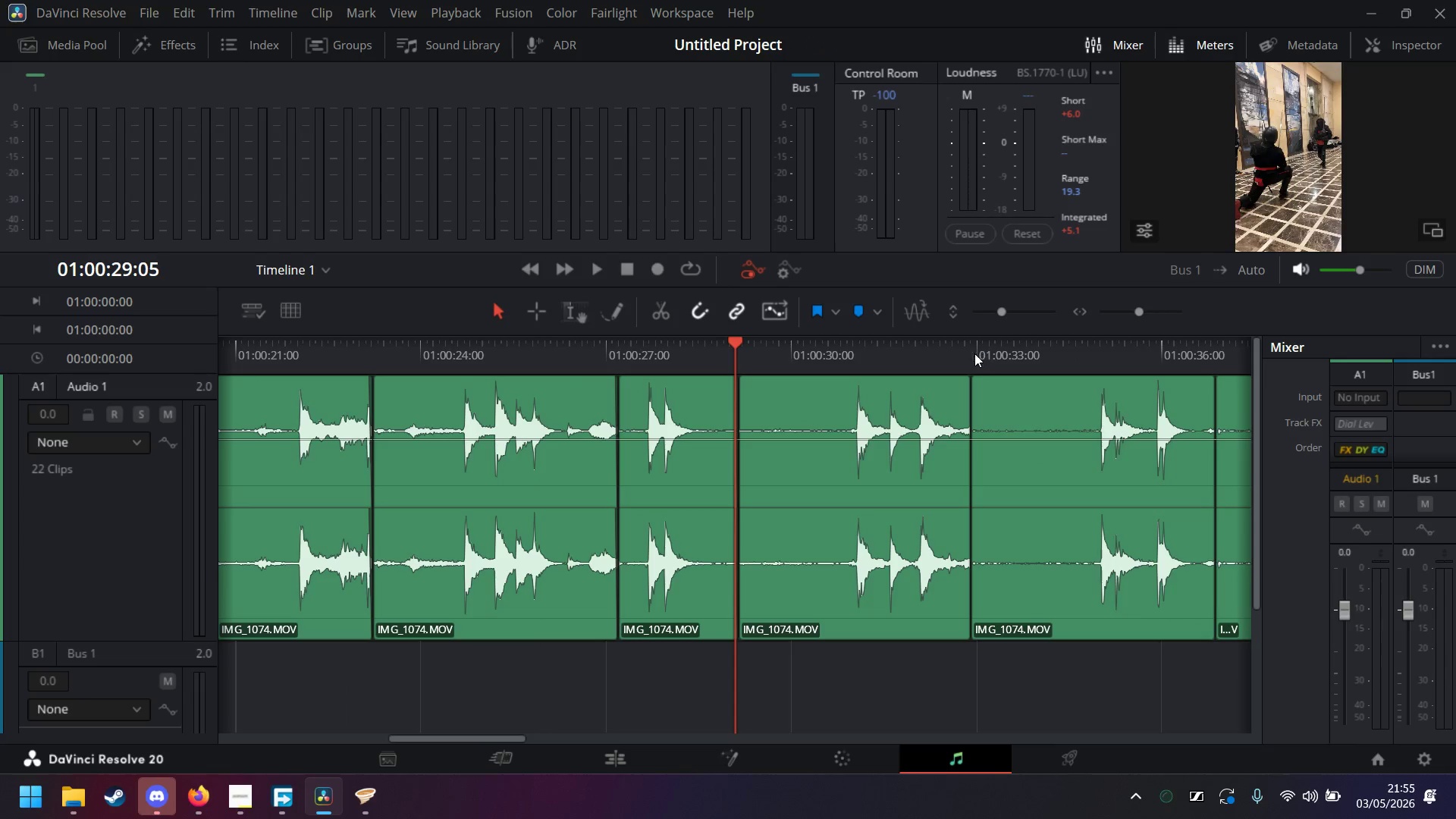 
left_click([968, 348])
 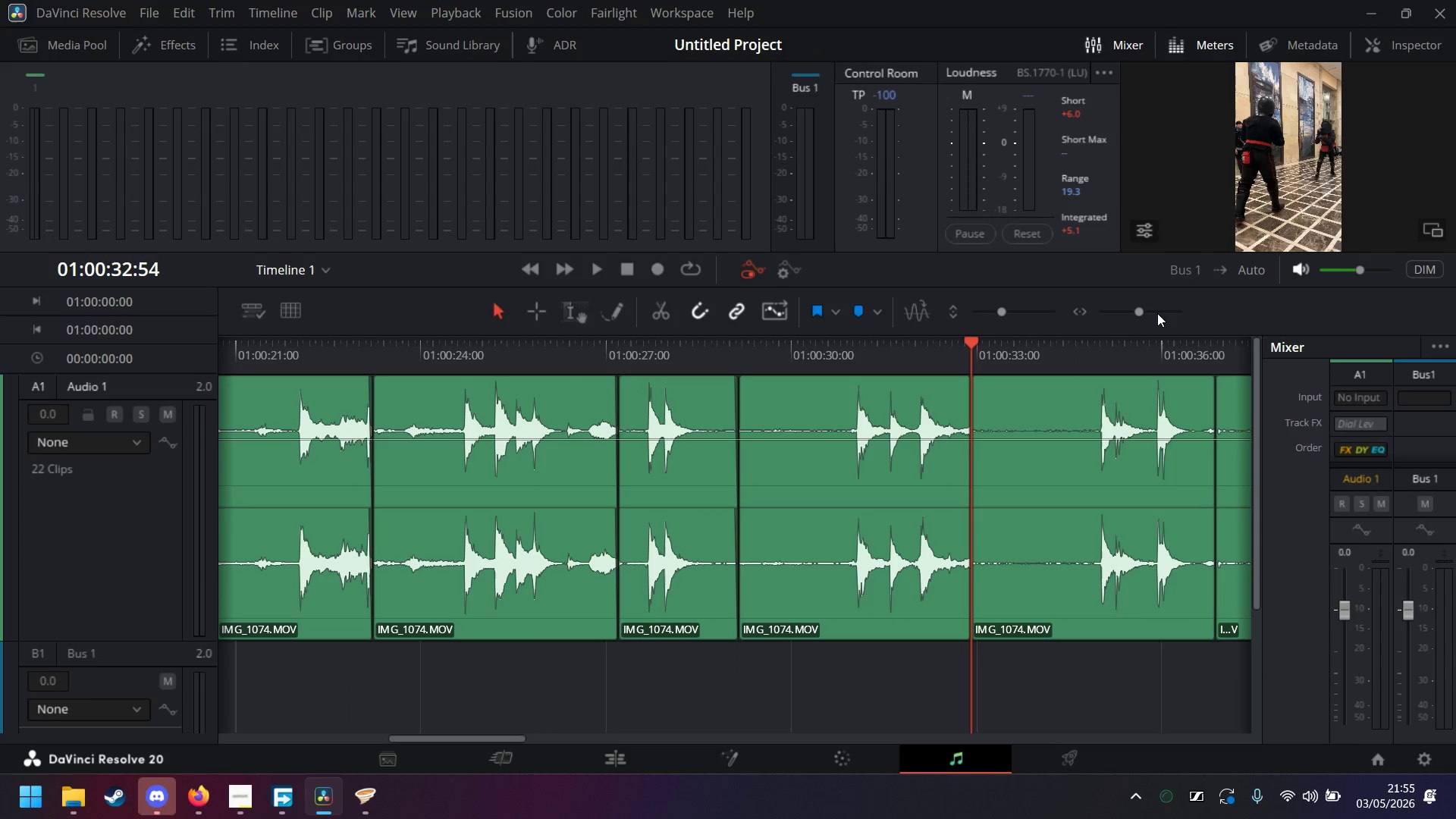 
left_click([1157, 312])
 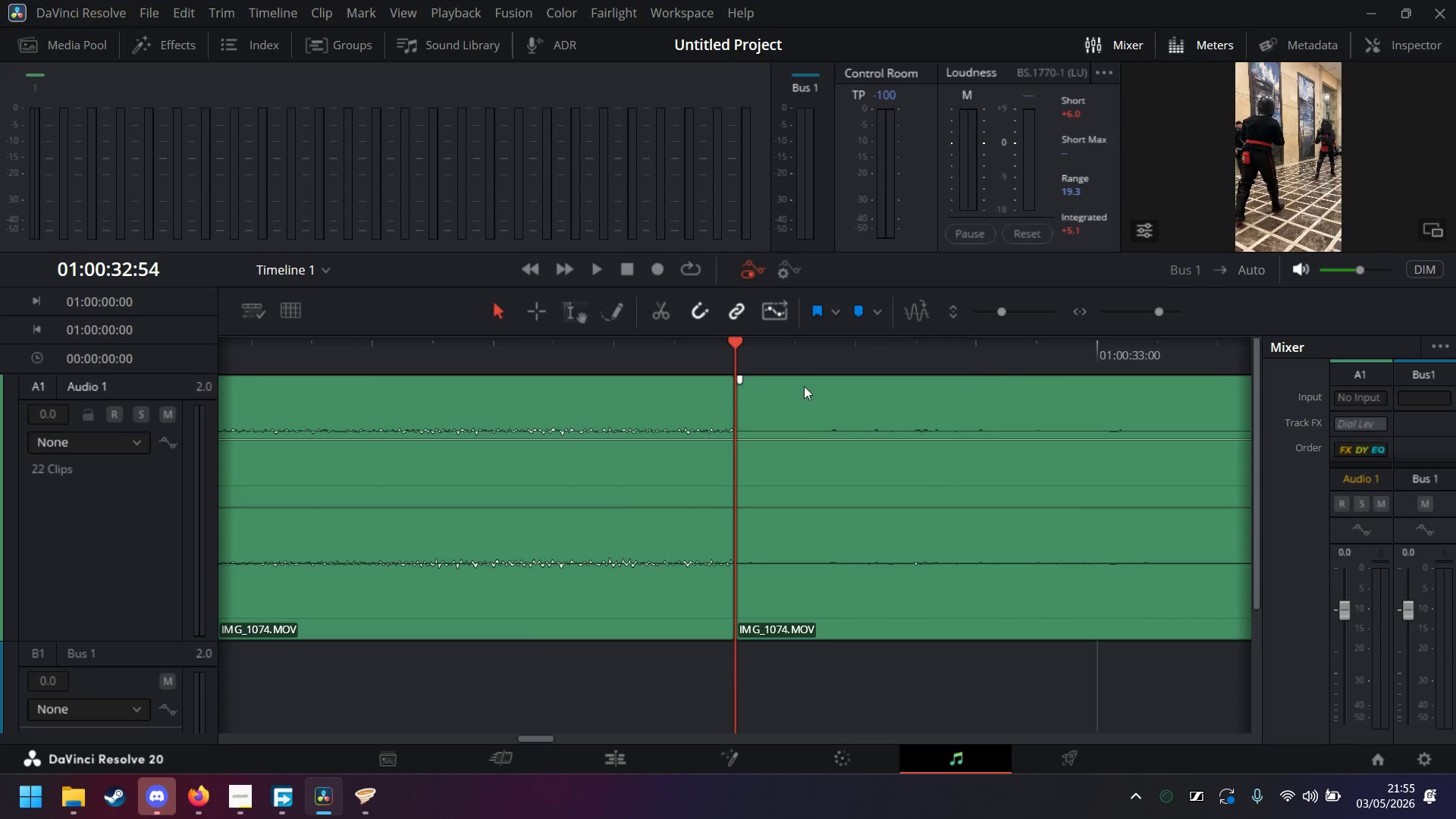 
key(ArrowLeft)
 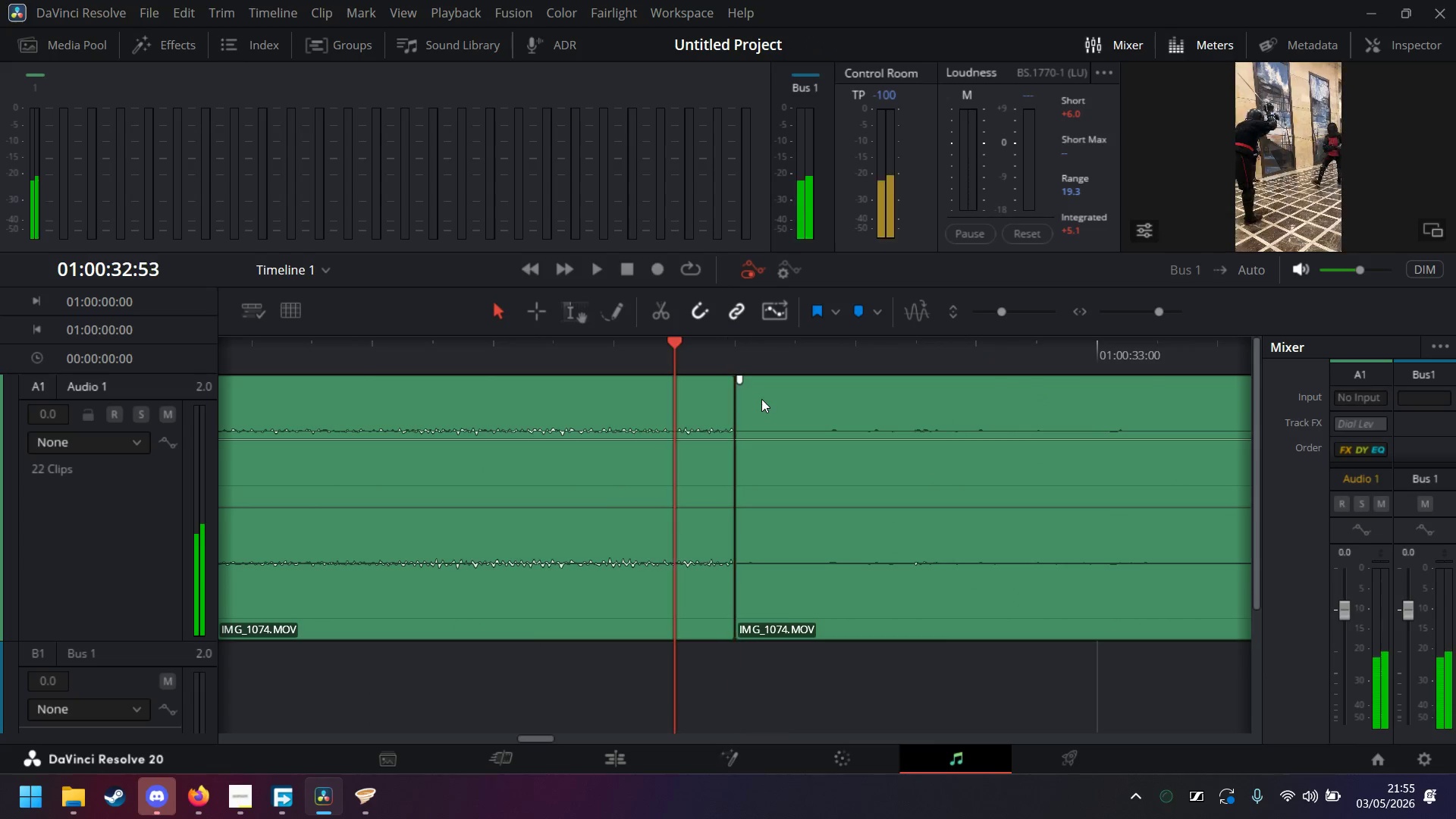 
key(ArrowLeft)
 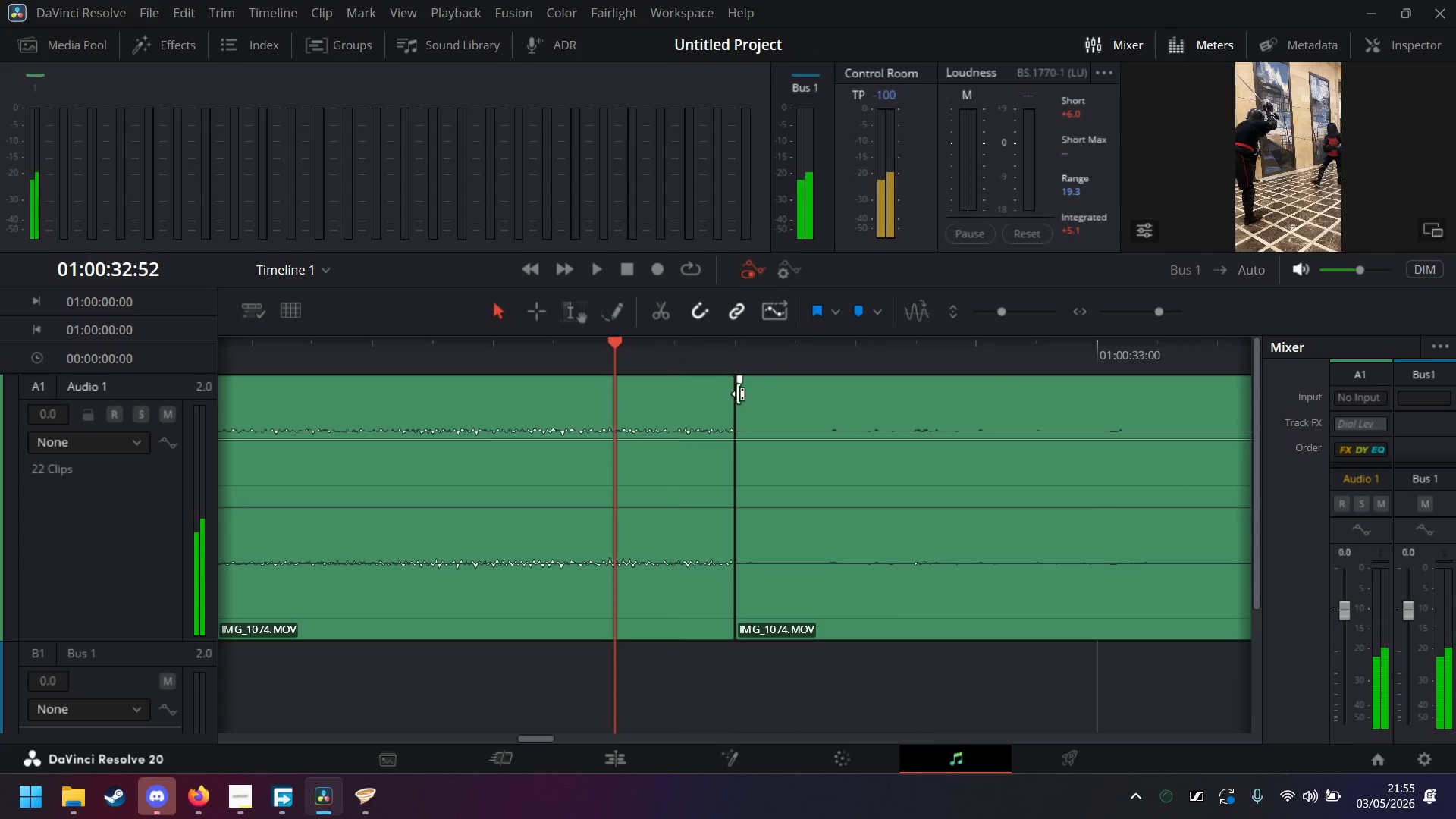 
key(ArrowLeft)
 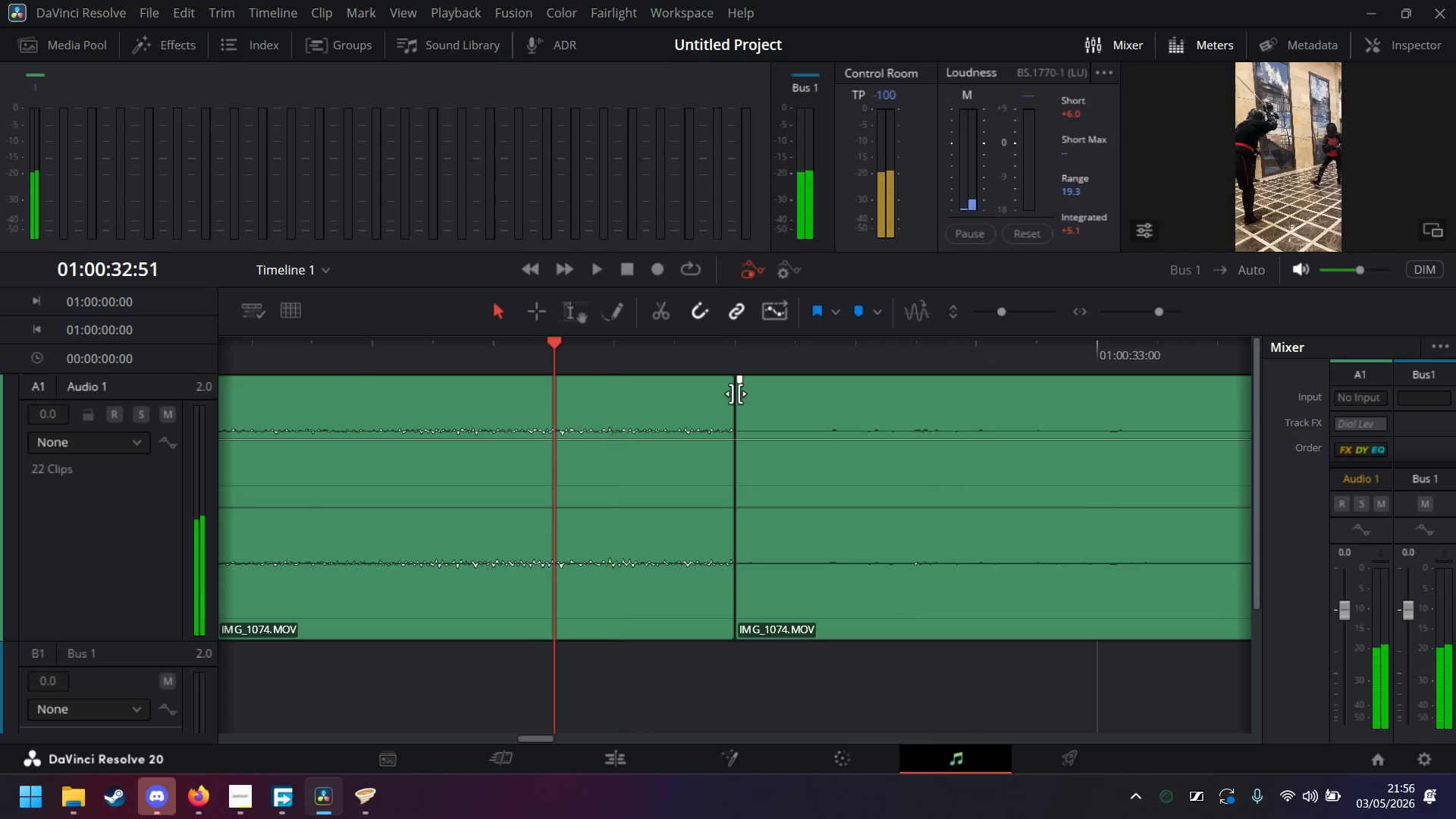 
key(ArrowLeft)
 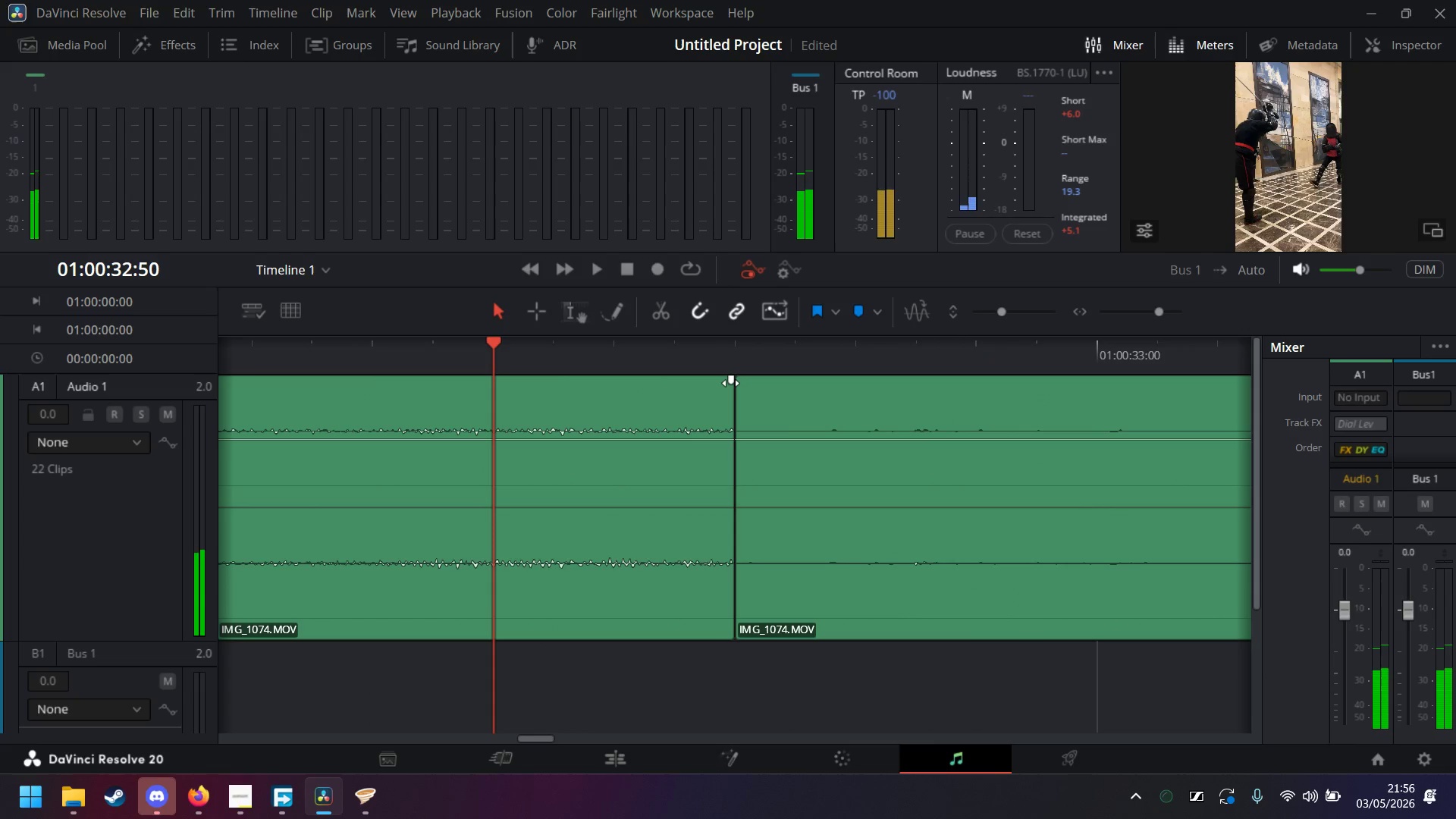 
left_click_drag(start_coordinate=[731, 381], to_coordinate=[487, 411])
 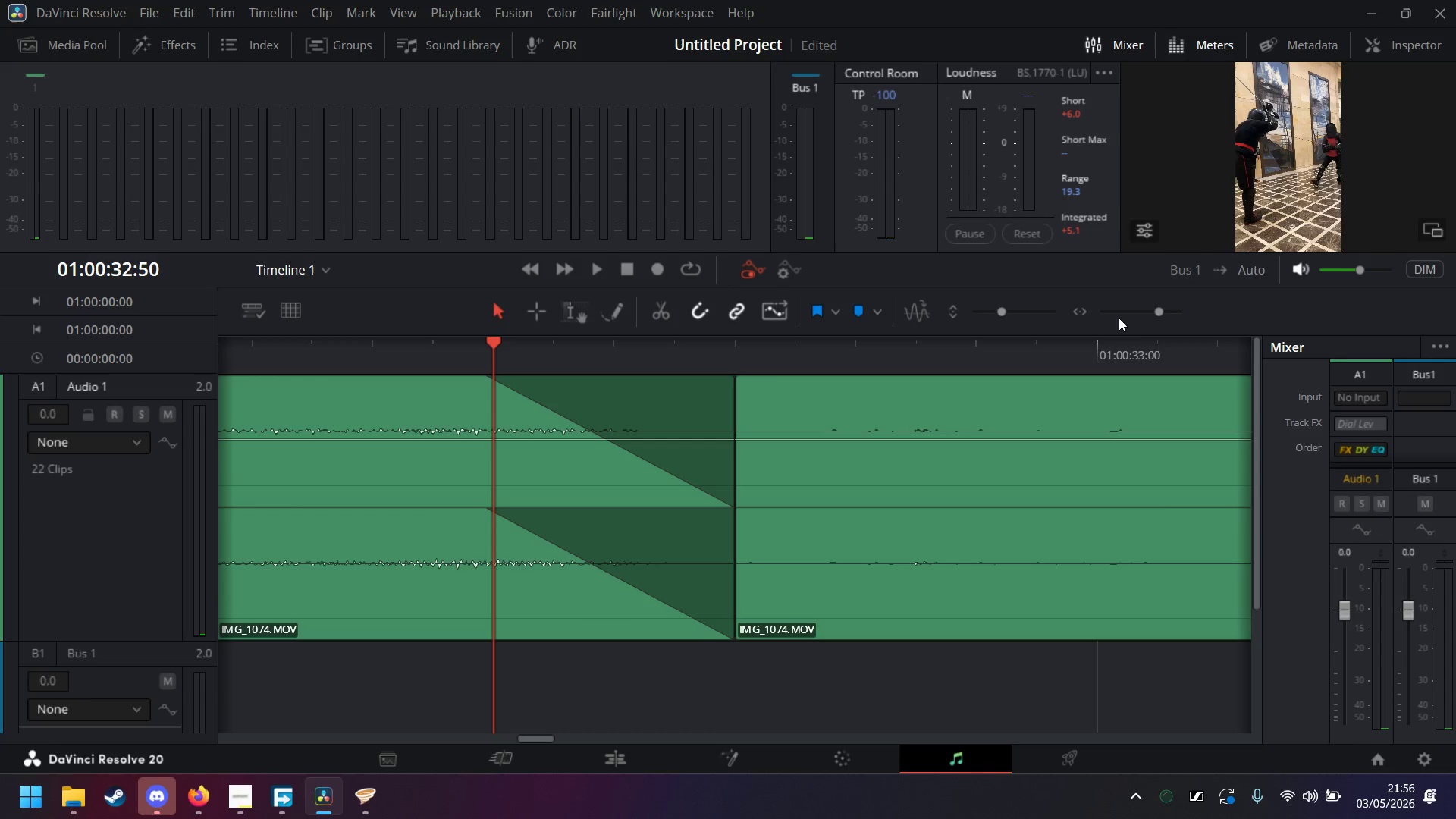 
left_click([1141, 312])
 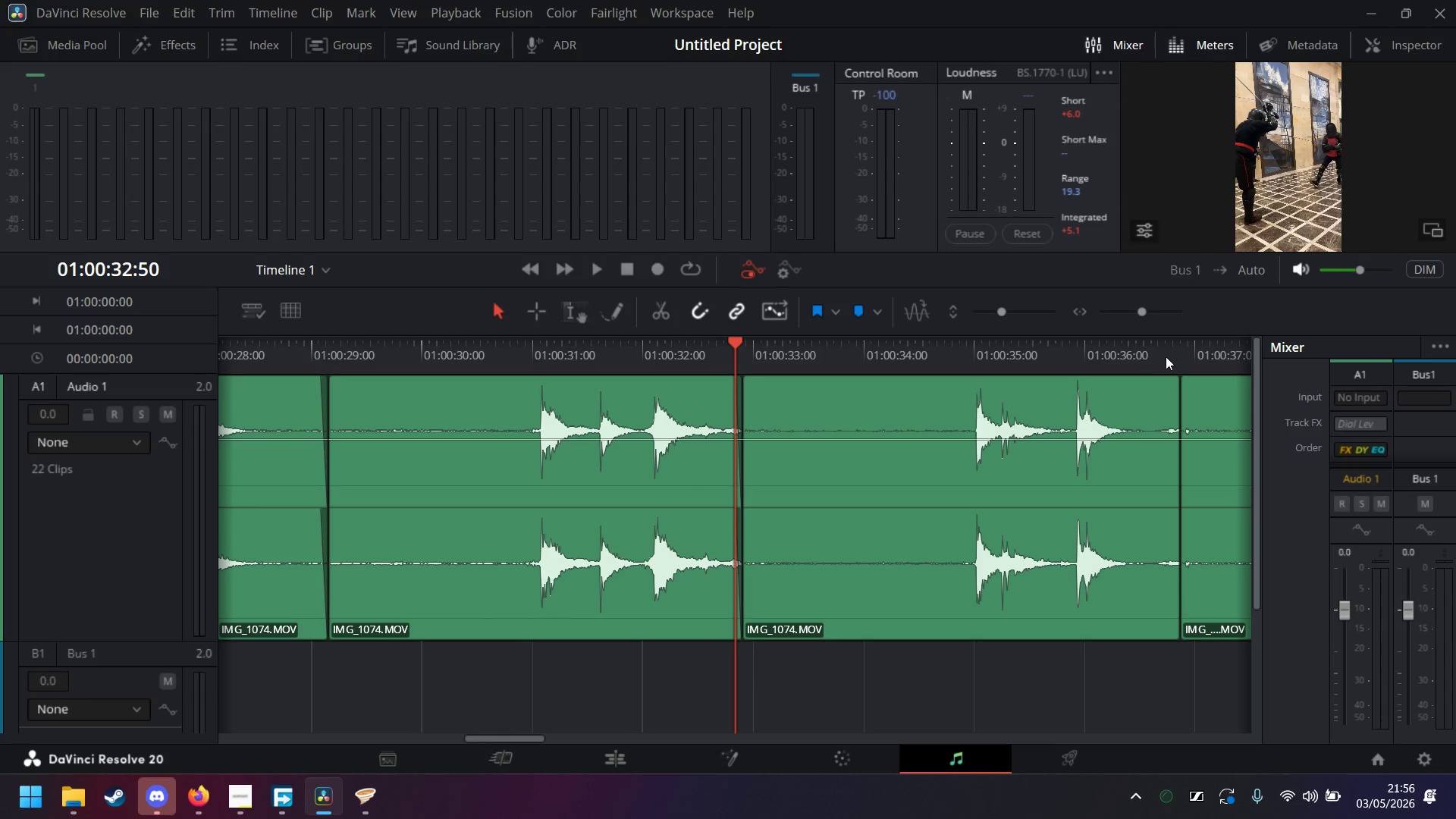 
left_click([1175, 356])
 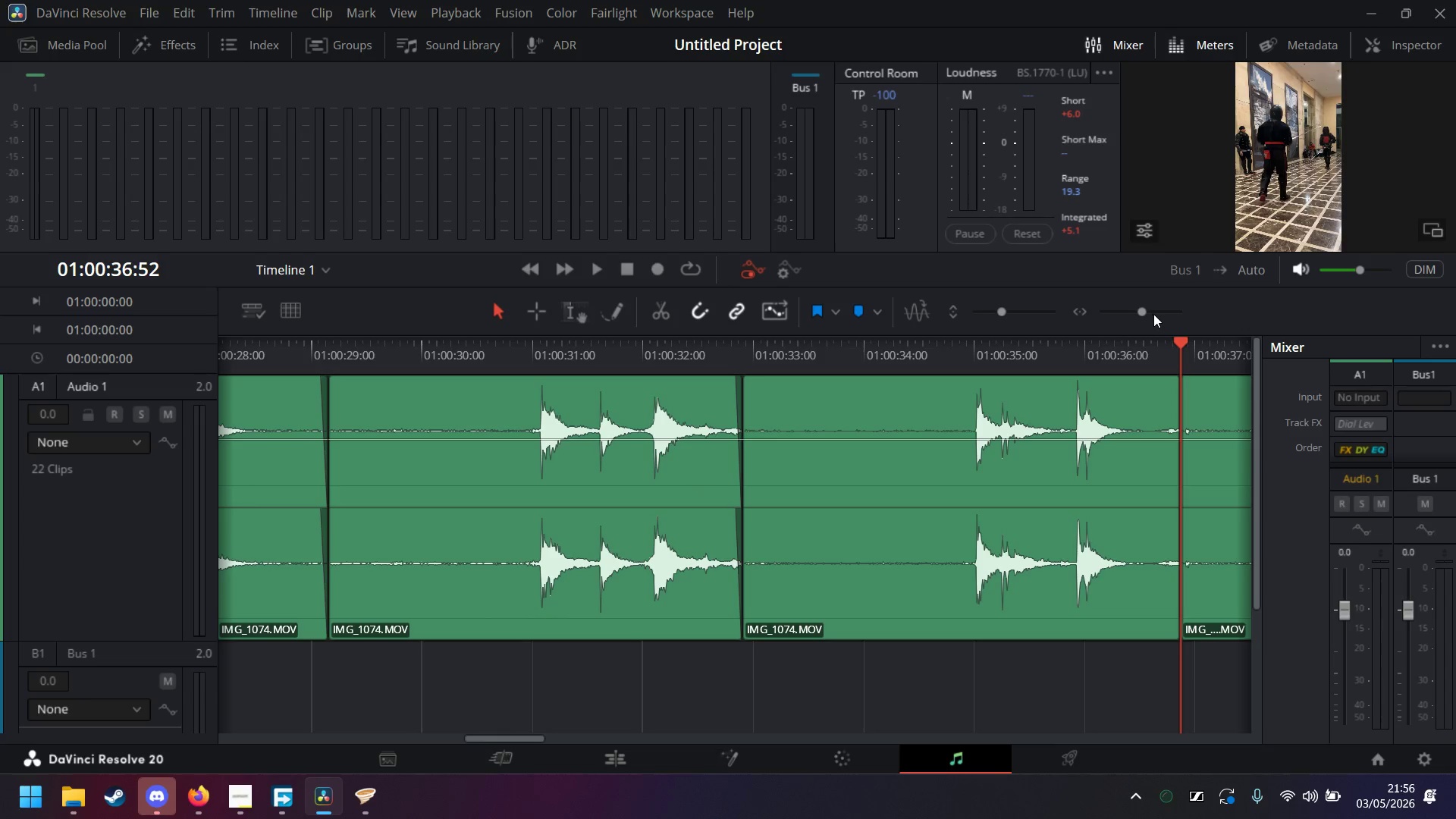 
left_click([1155, 314])
 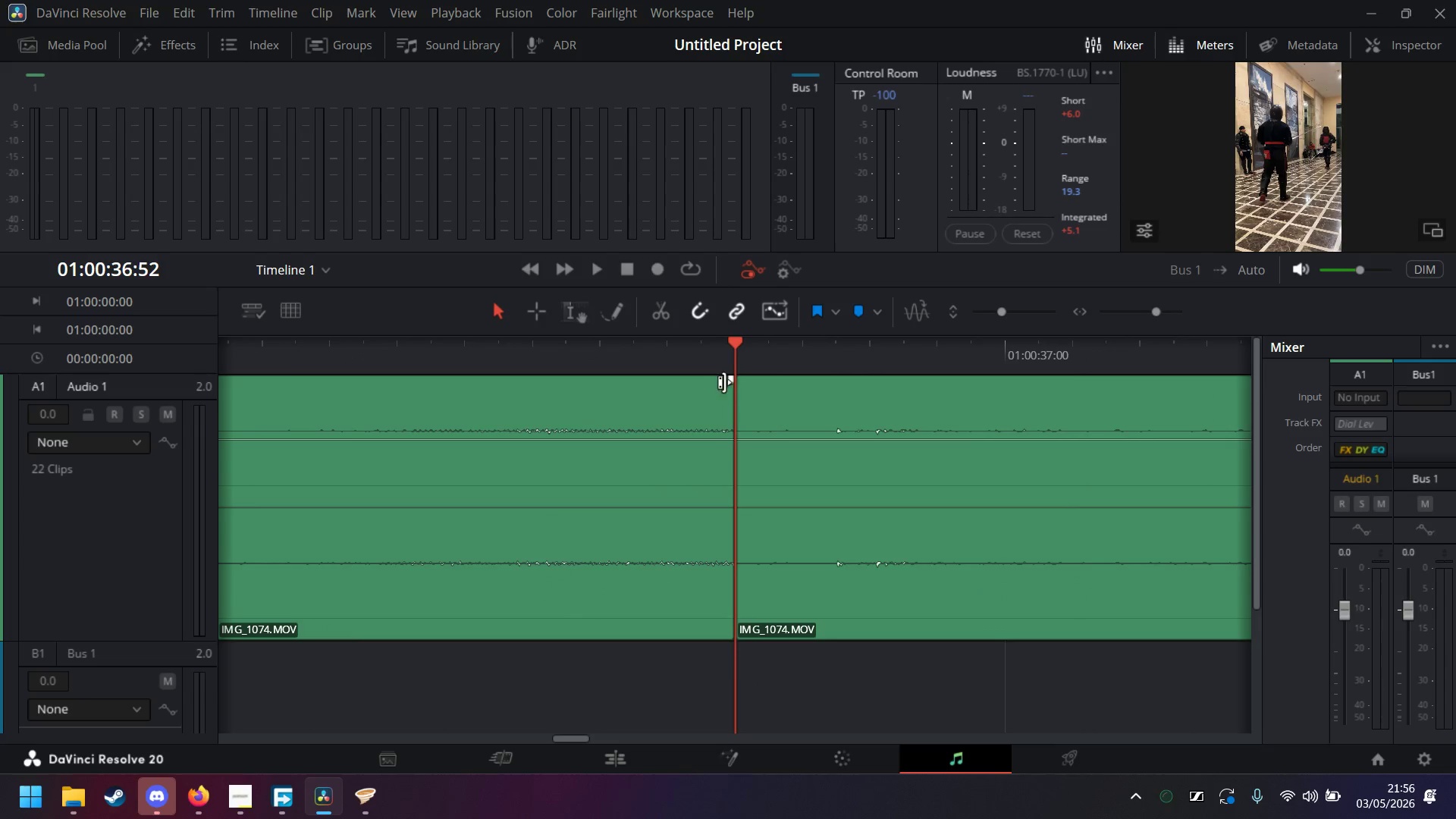 
left_click_drag(start_coordinate=[728, 381], to_coordinate=[638, 384])
 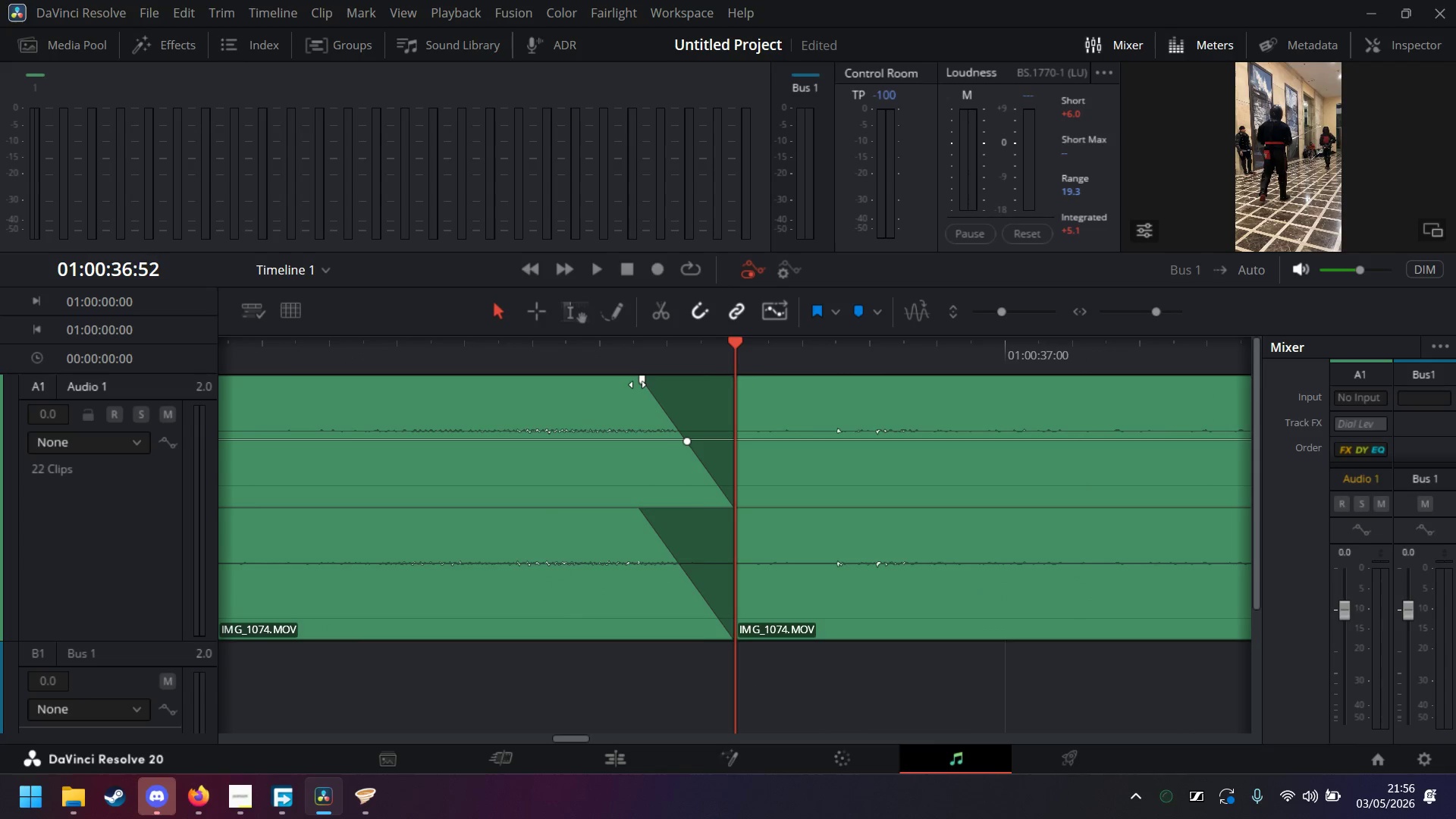 
key(ArrowLeft)
 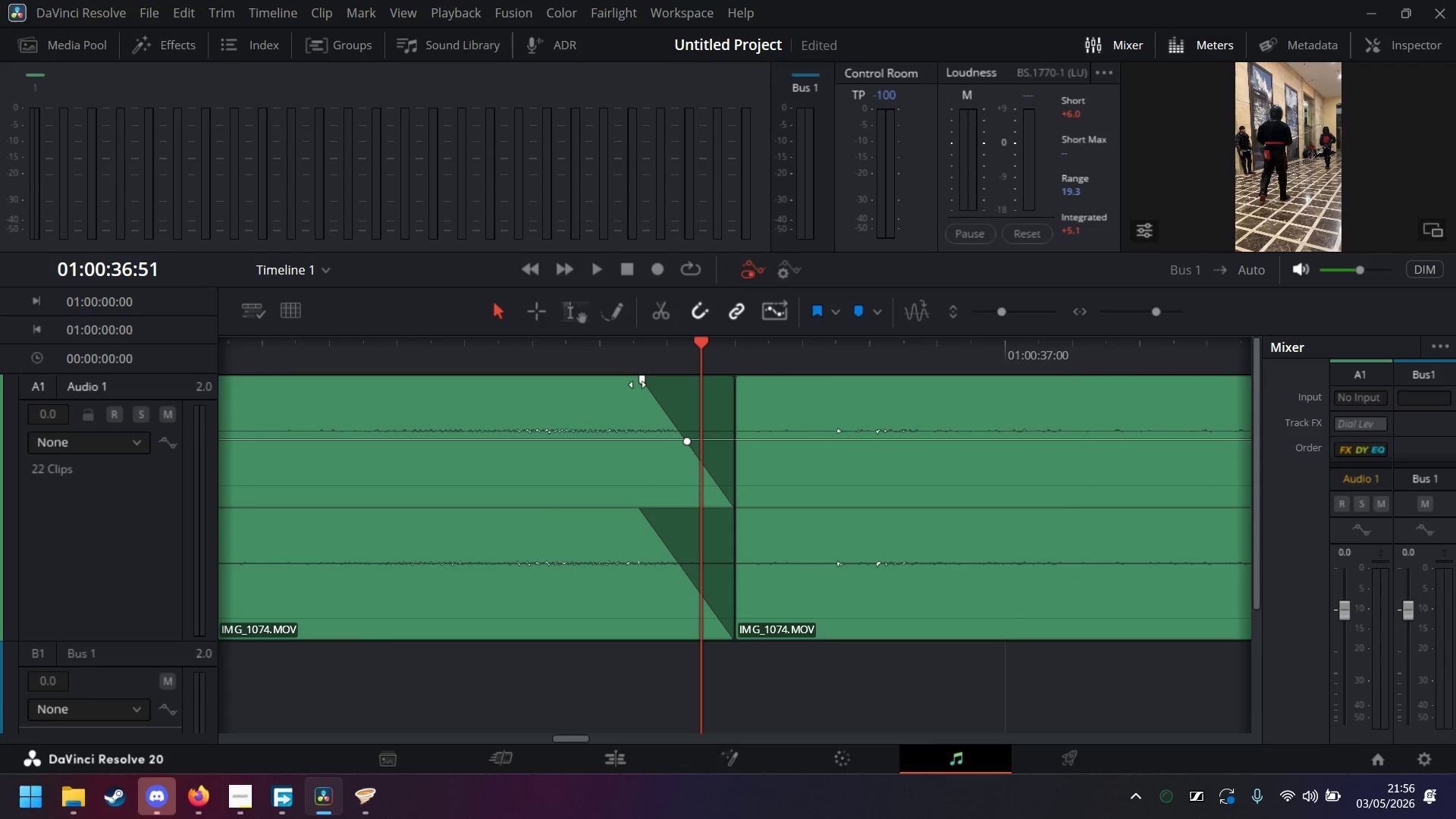 
key(ArrowLeft)
 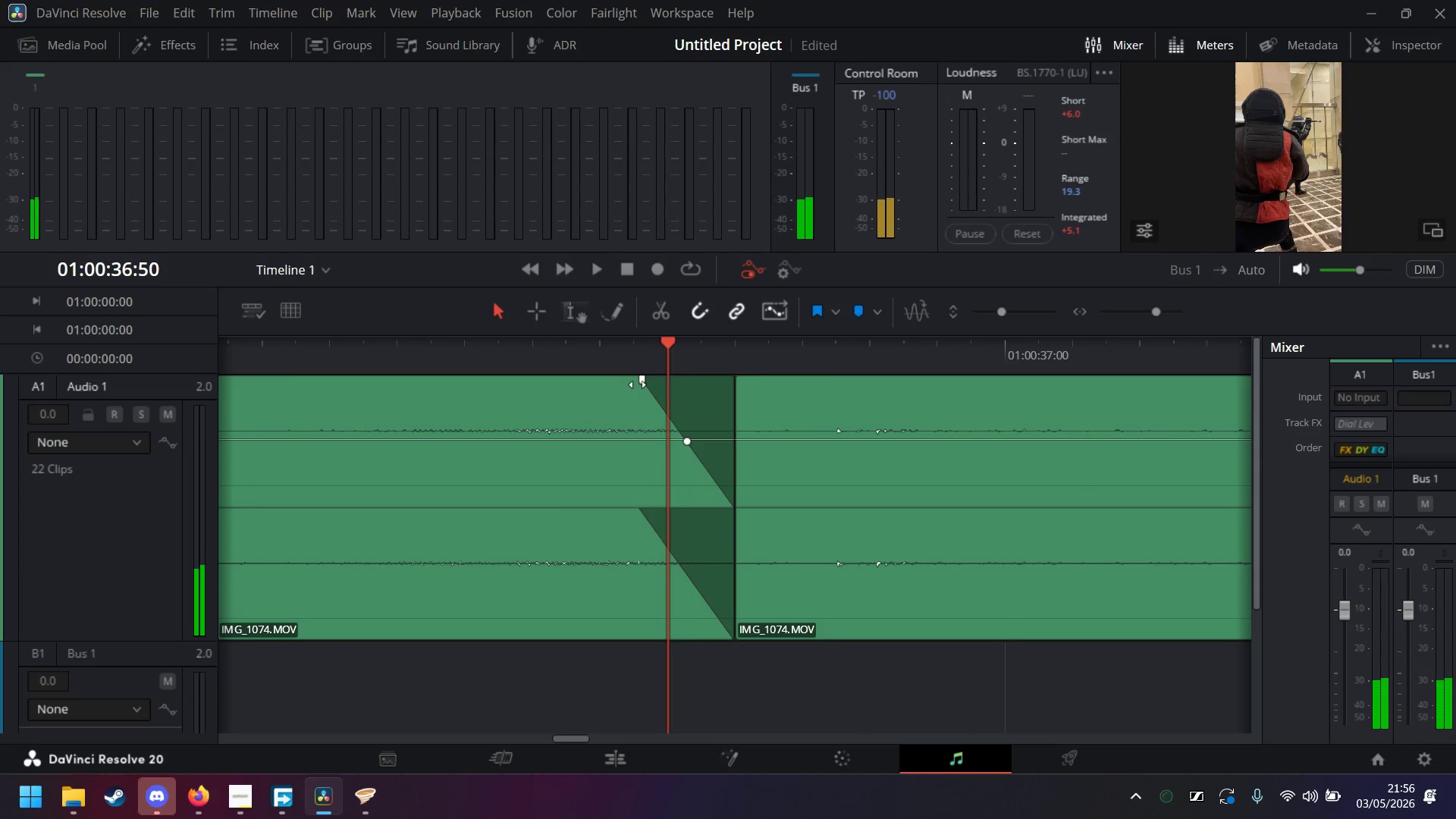 
key(ArrowLeft)
 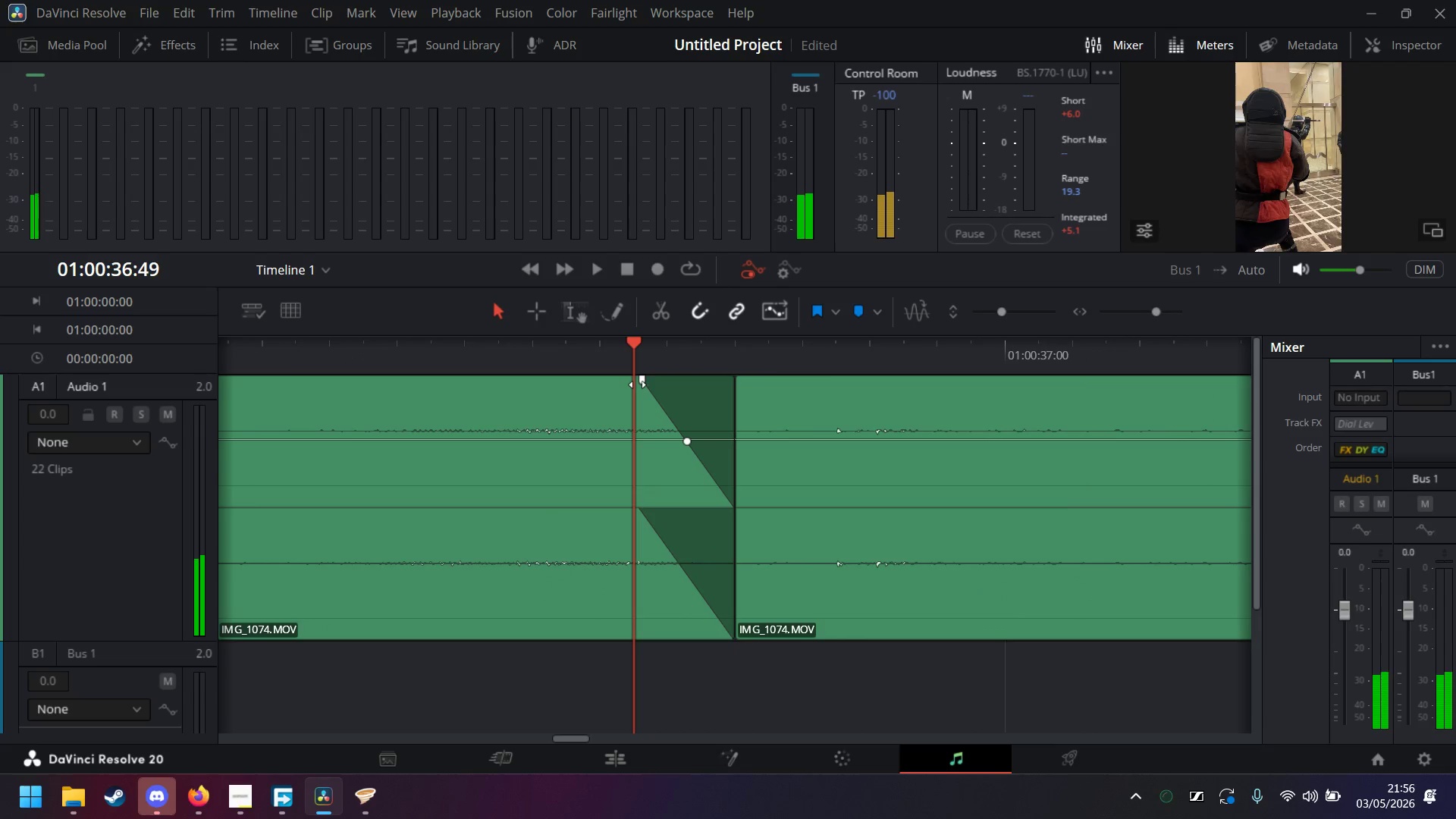 
key(ArrowLeft)
 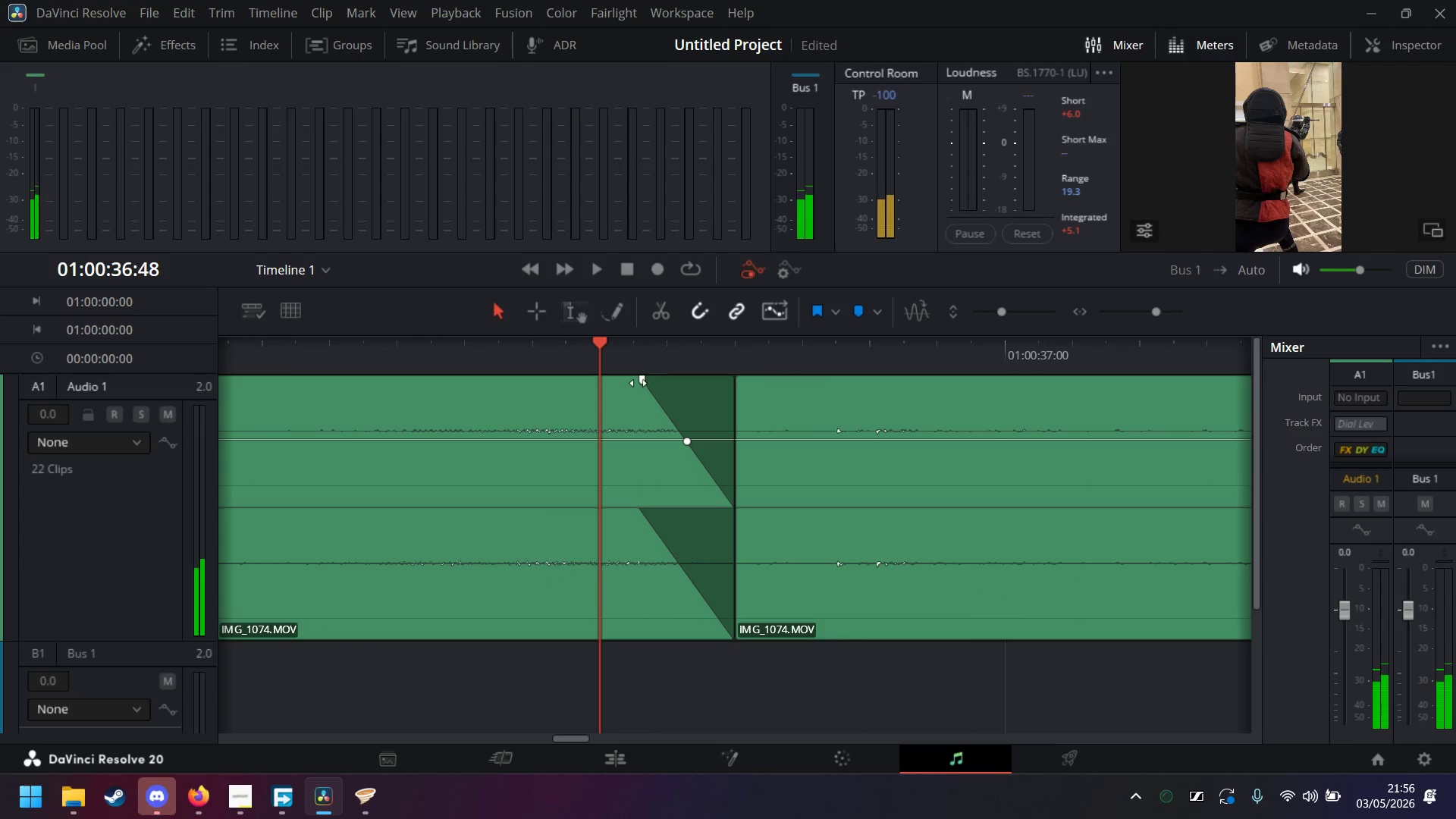 
left_click_drag(start_coordinate=[642, 380], to_coordinate=[597, 382])
 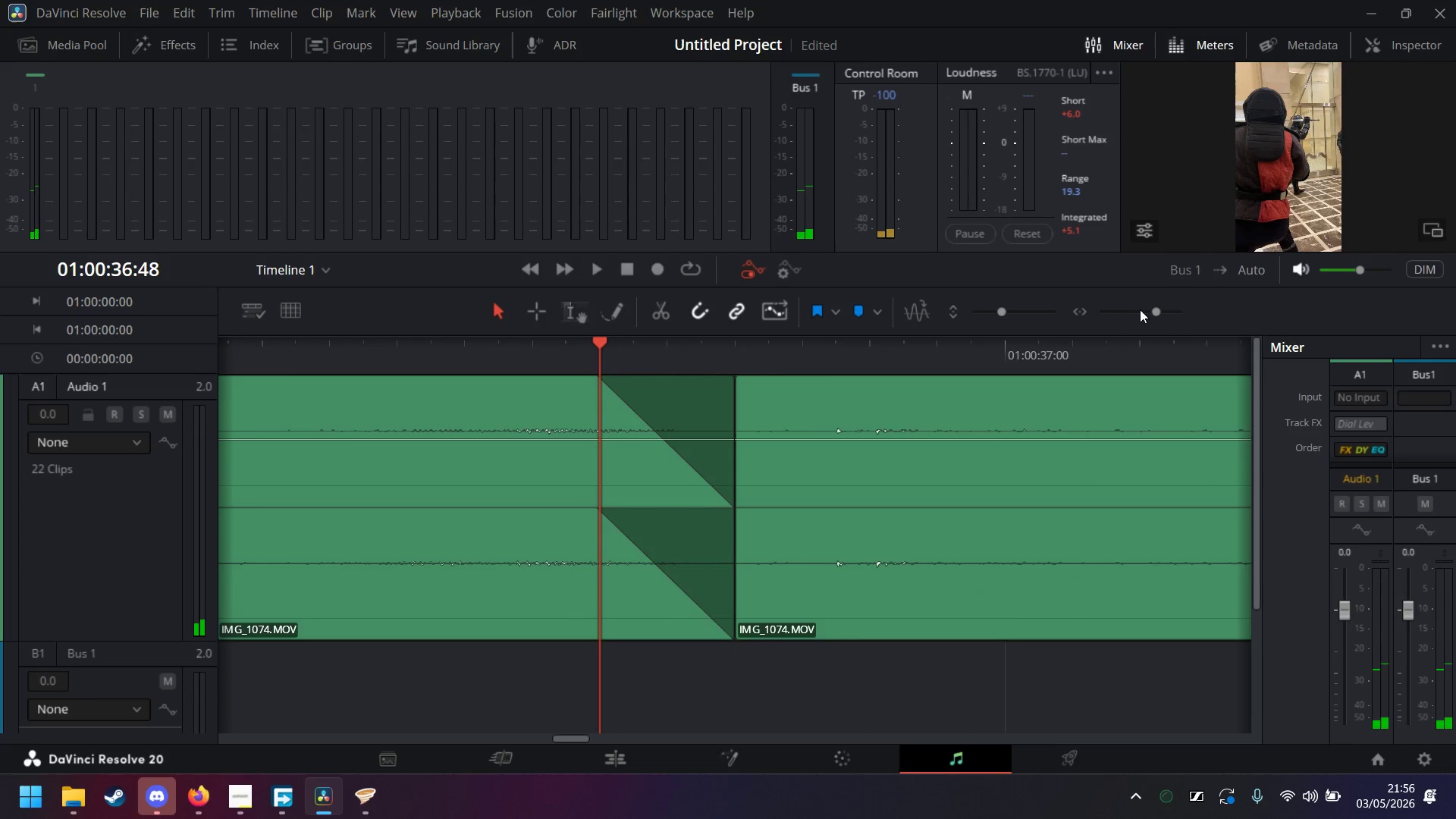 
left_click([1134, 310])
 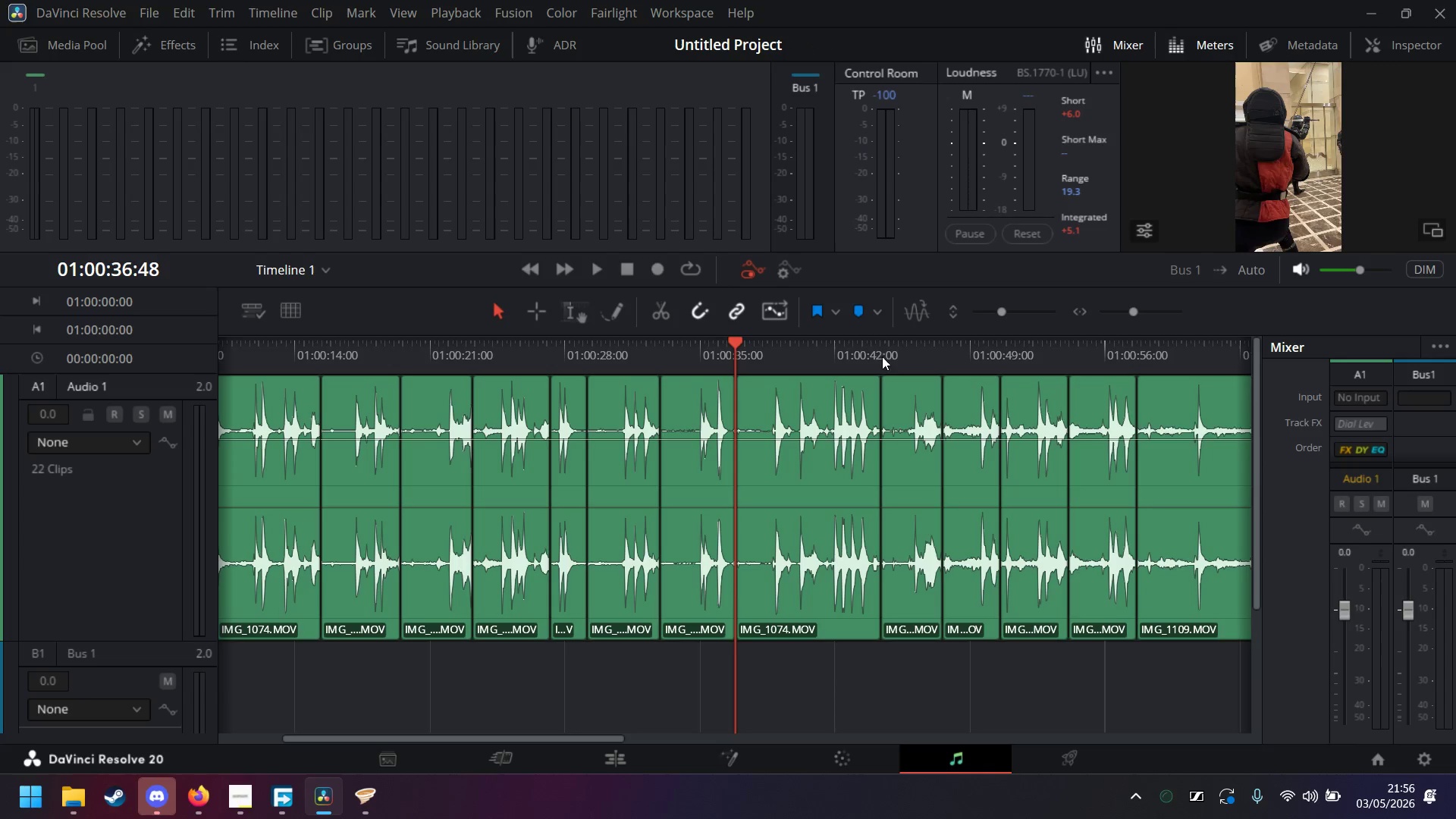 
left_click([877, 355])
 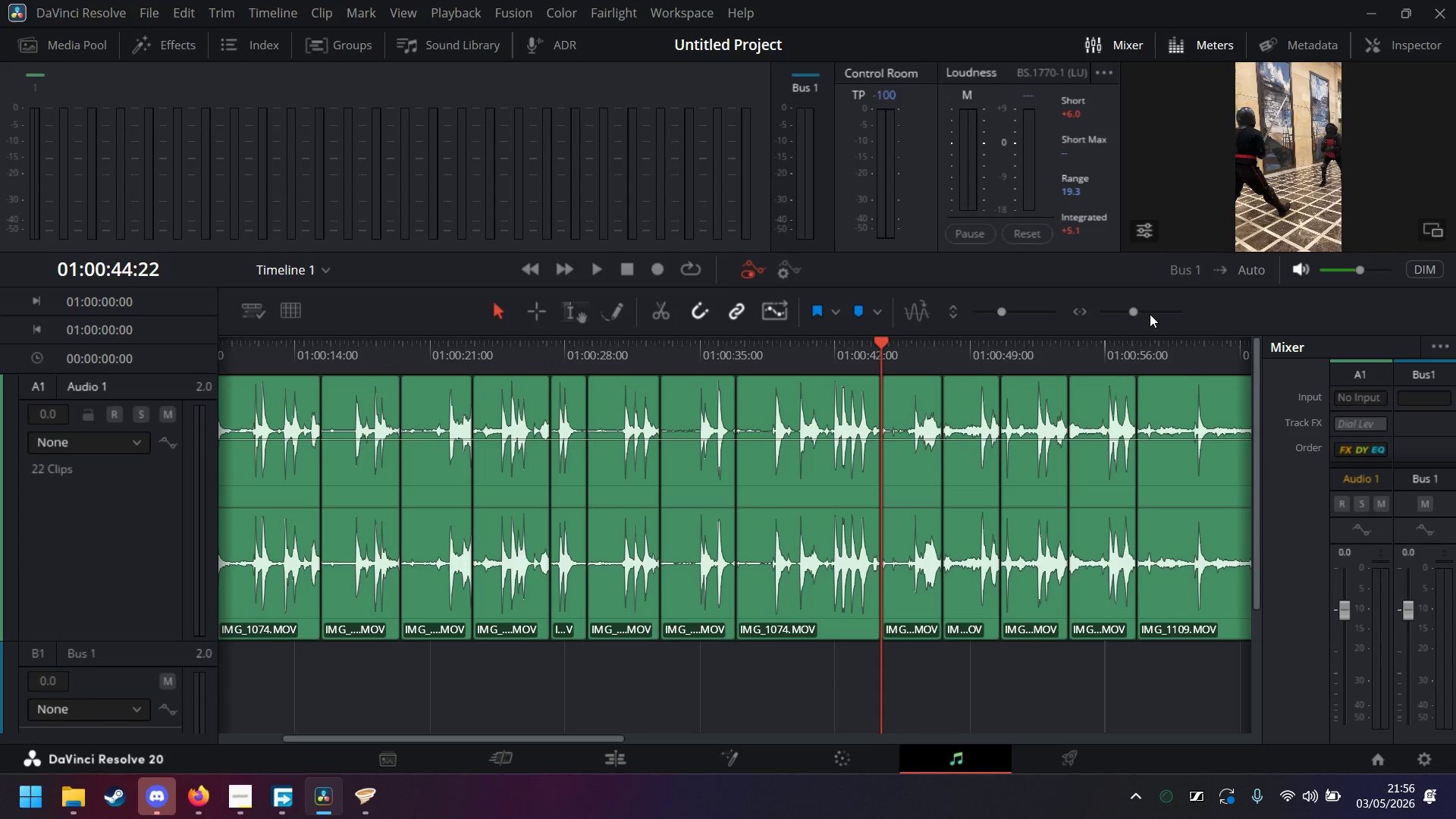 
left_click([1151, 314])
 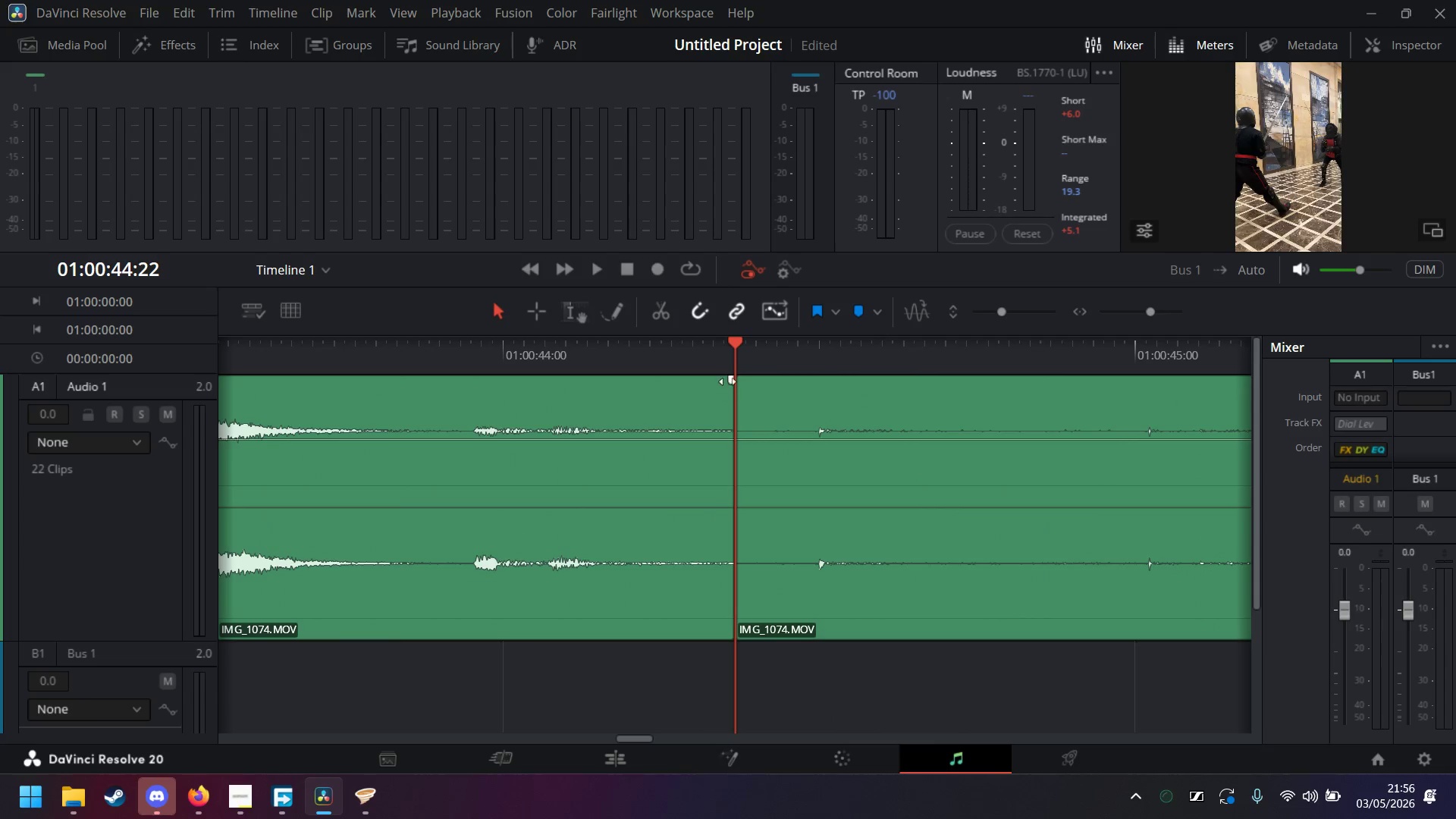 
left_click_drag(start_coordinate=[731, 380], to_coordinate=[726, 380])
 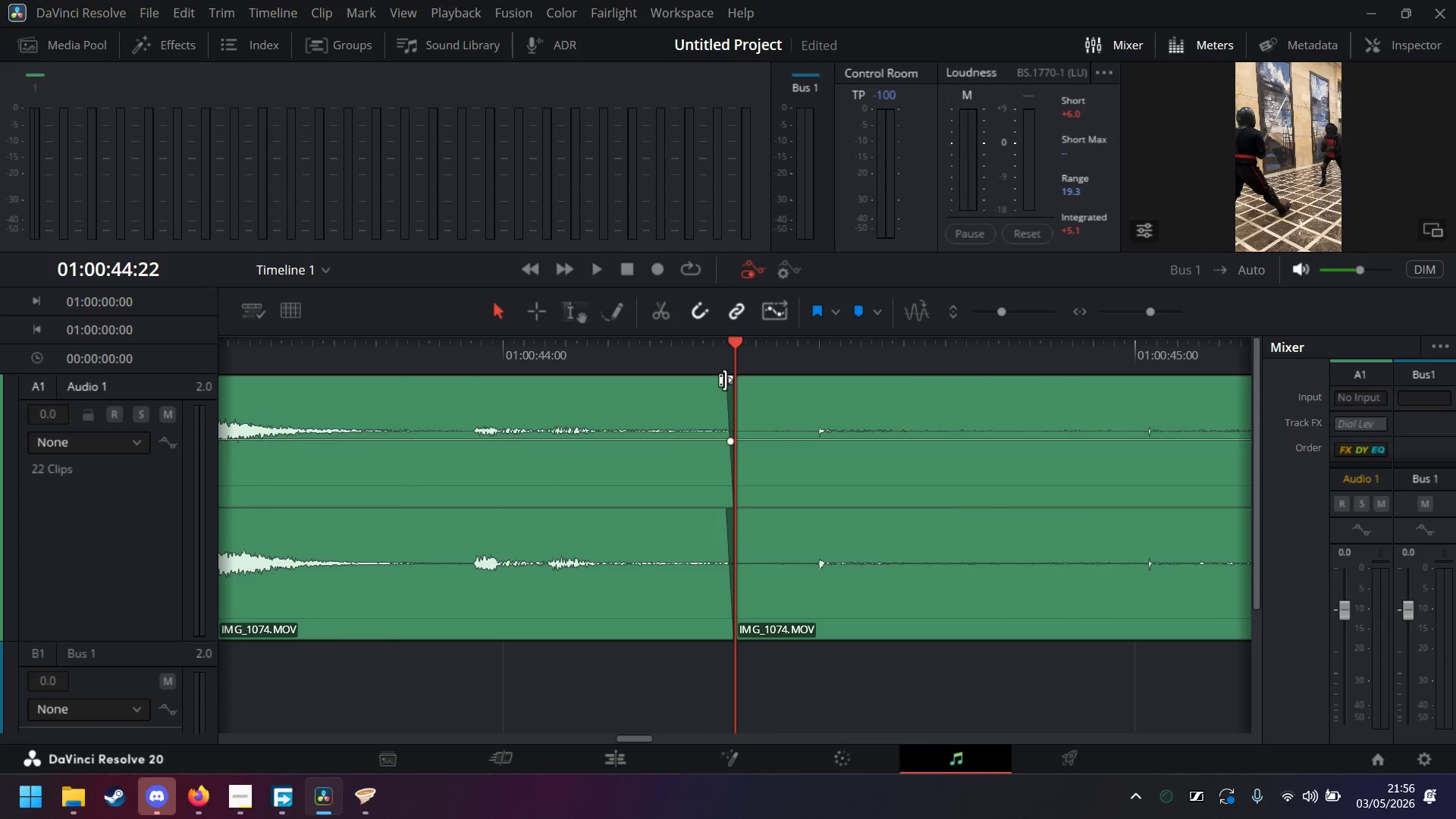 
key(ArrowLeft)
 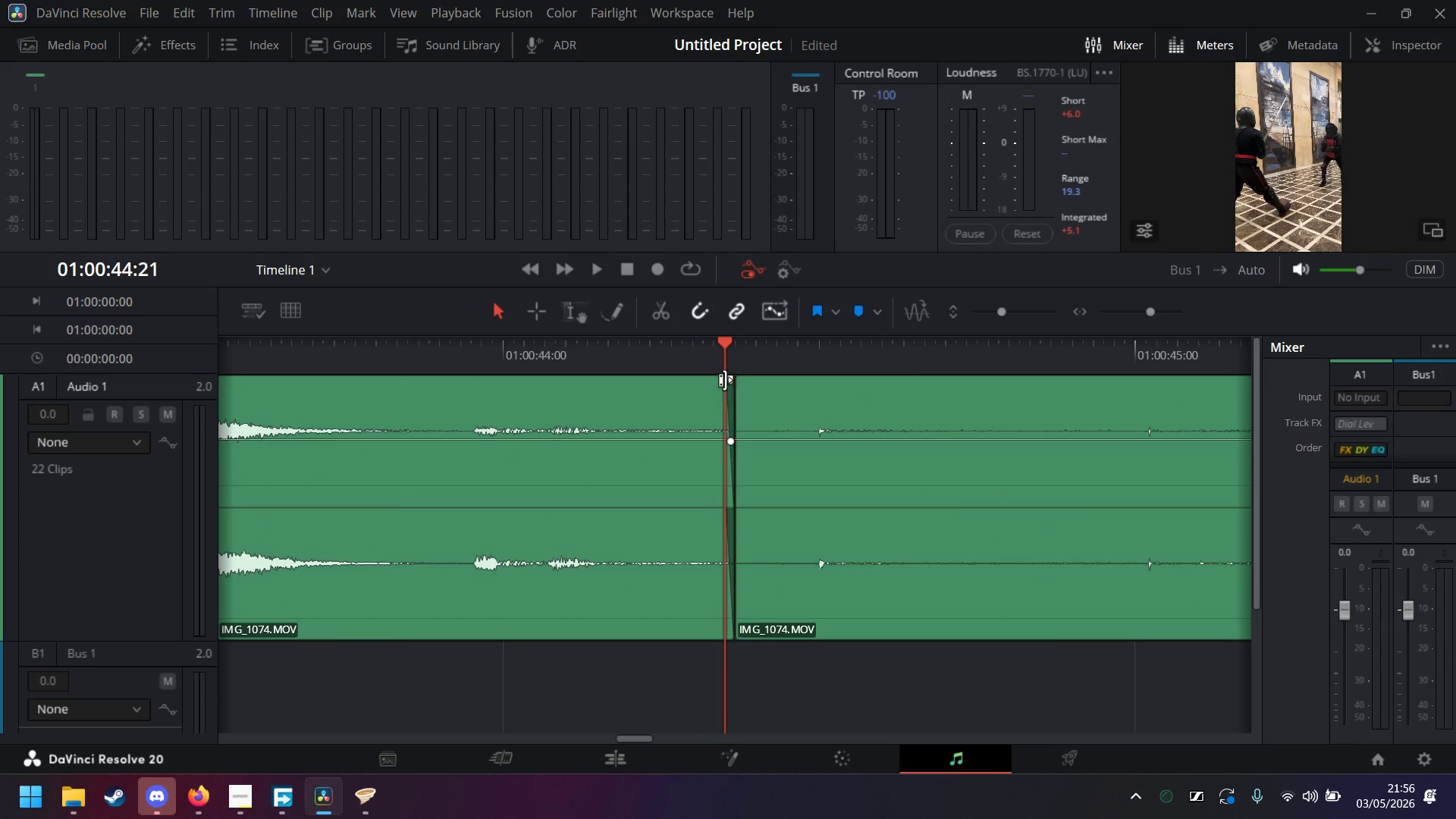 
key(ArrowLeft)
 